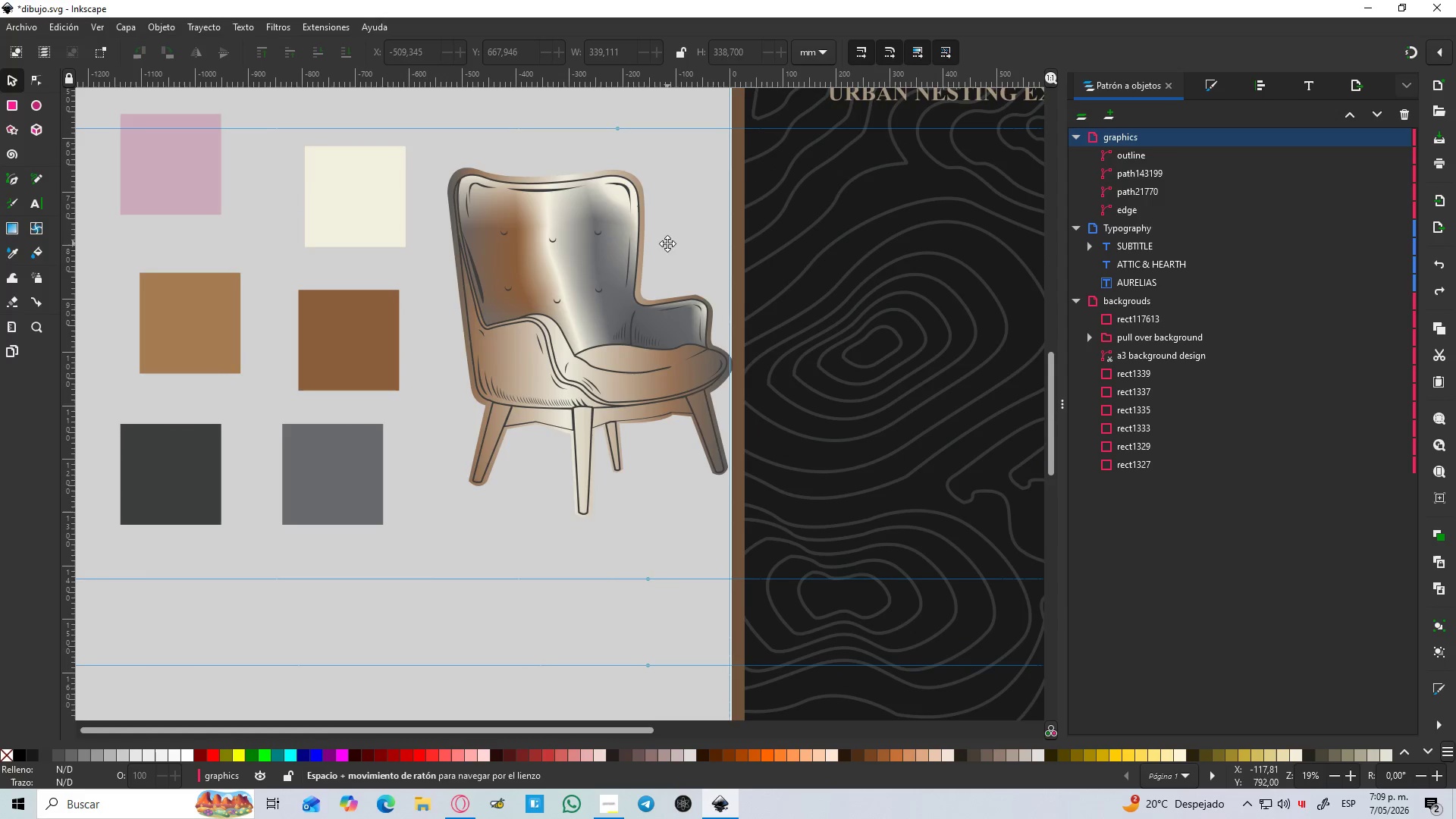 
hold_key(key=Space, duration=0.33)
 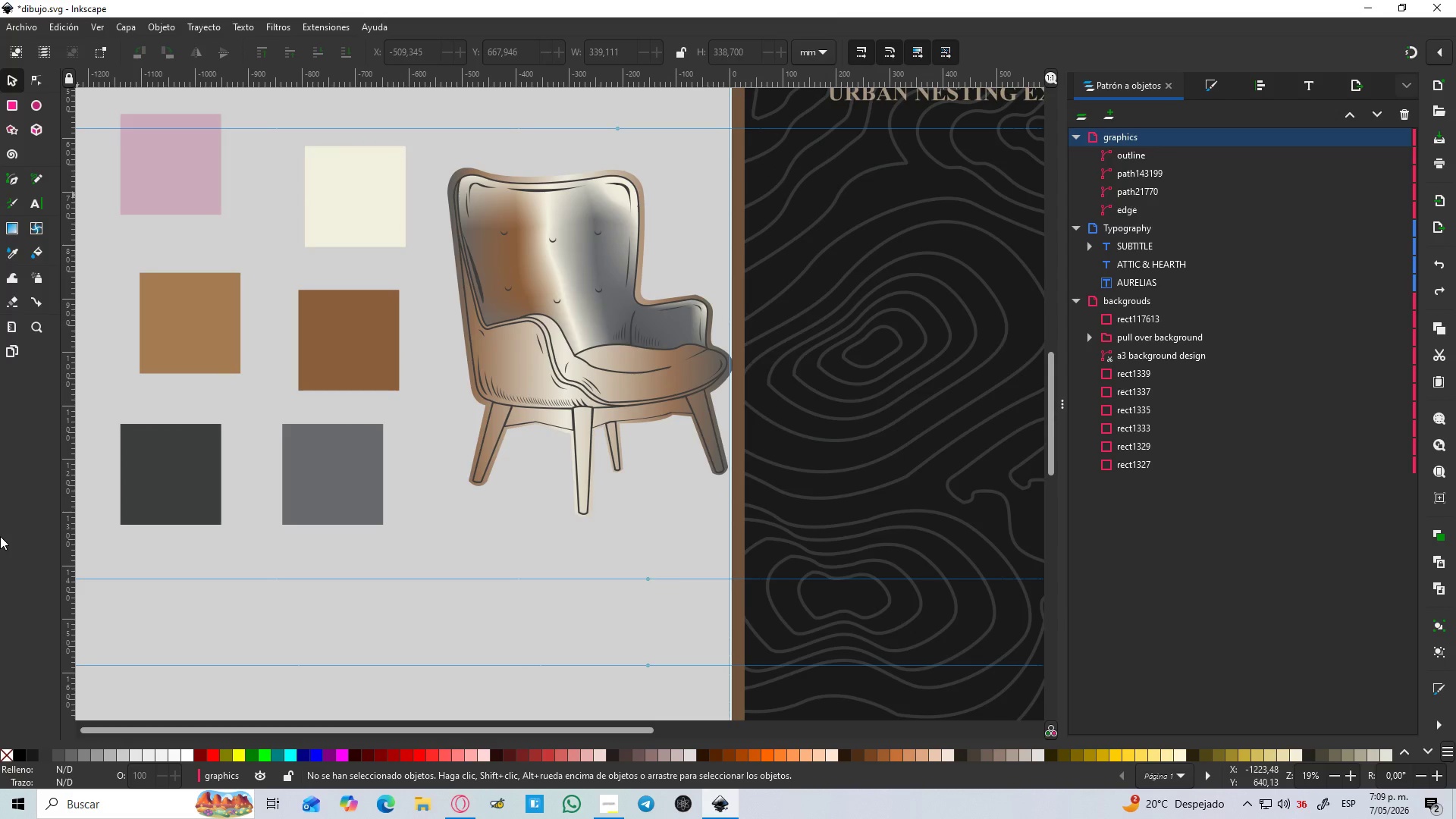 
scroll: coordinate [713, 299], scroll_direction: down, amount: 2.0
 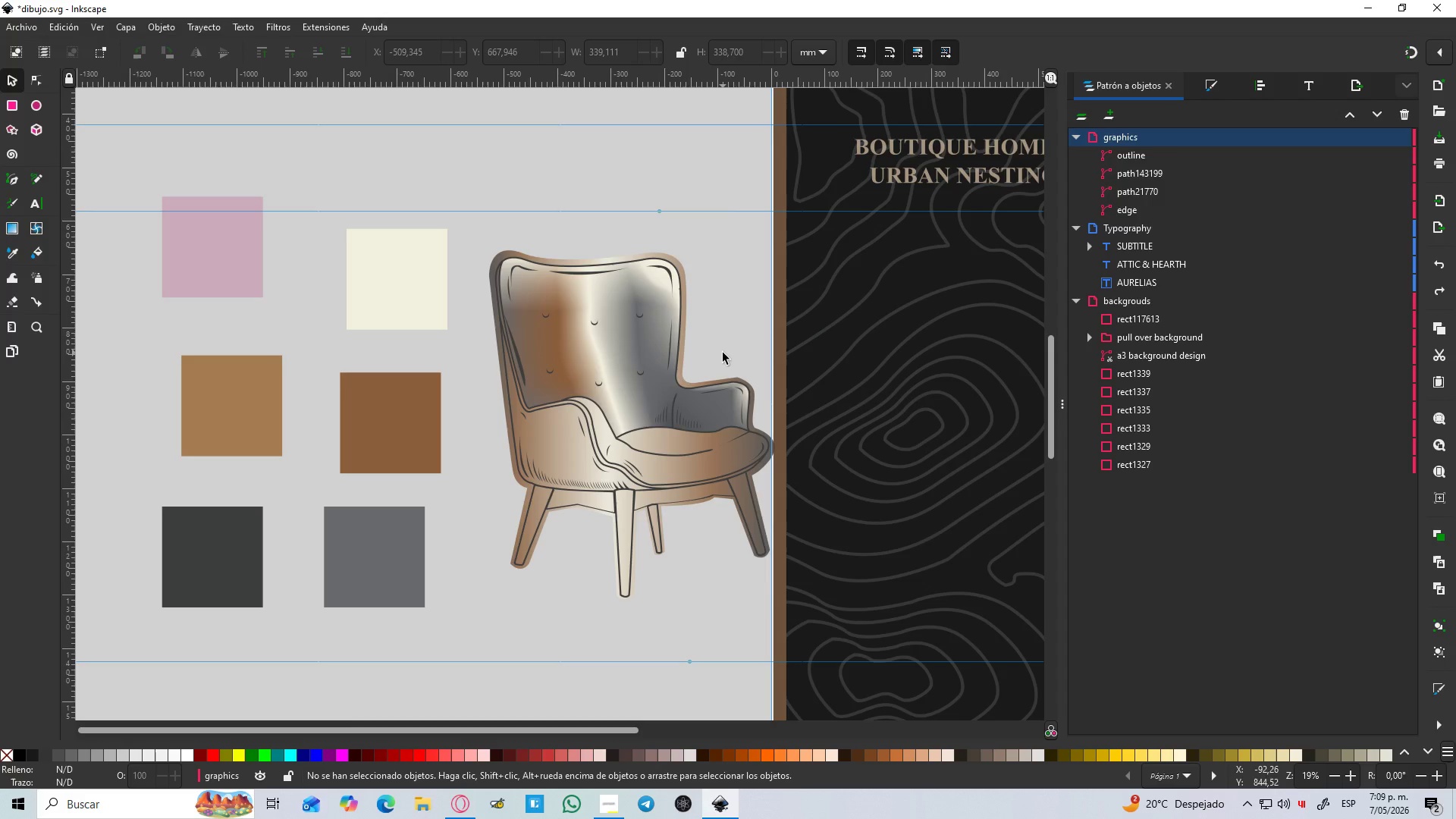 
wait(9.88)
 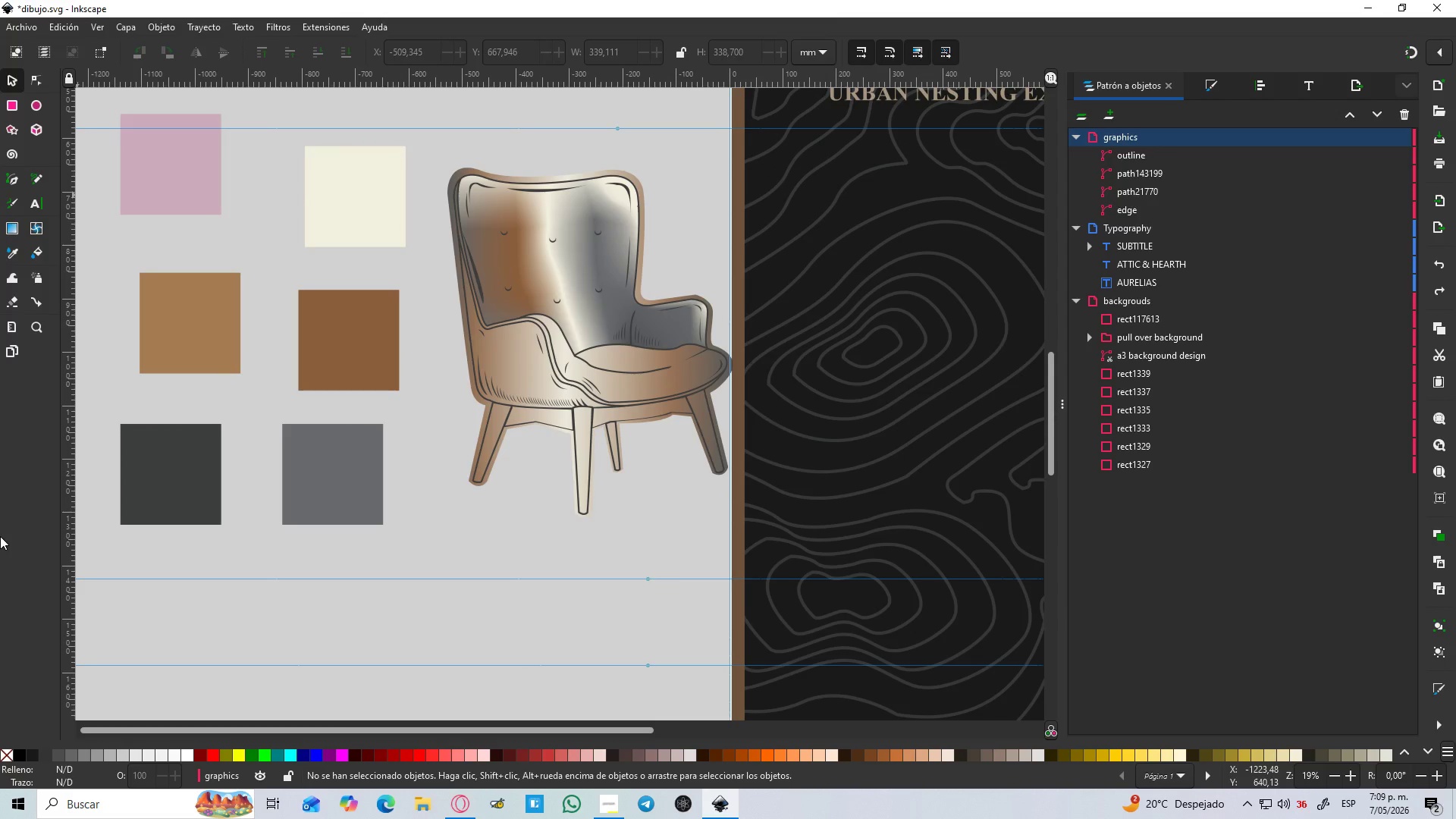 
hold_key(key=ControlLeft, duration=0.53)
scroll: coordinate [709, 373], scroll_direction: up, amount: 2.0
 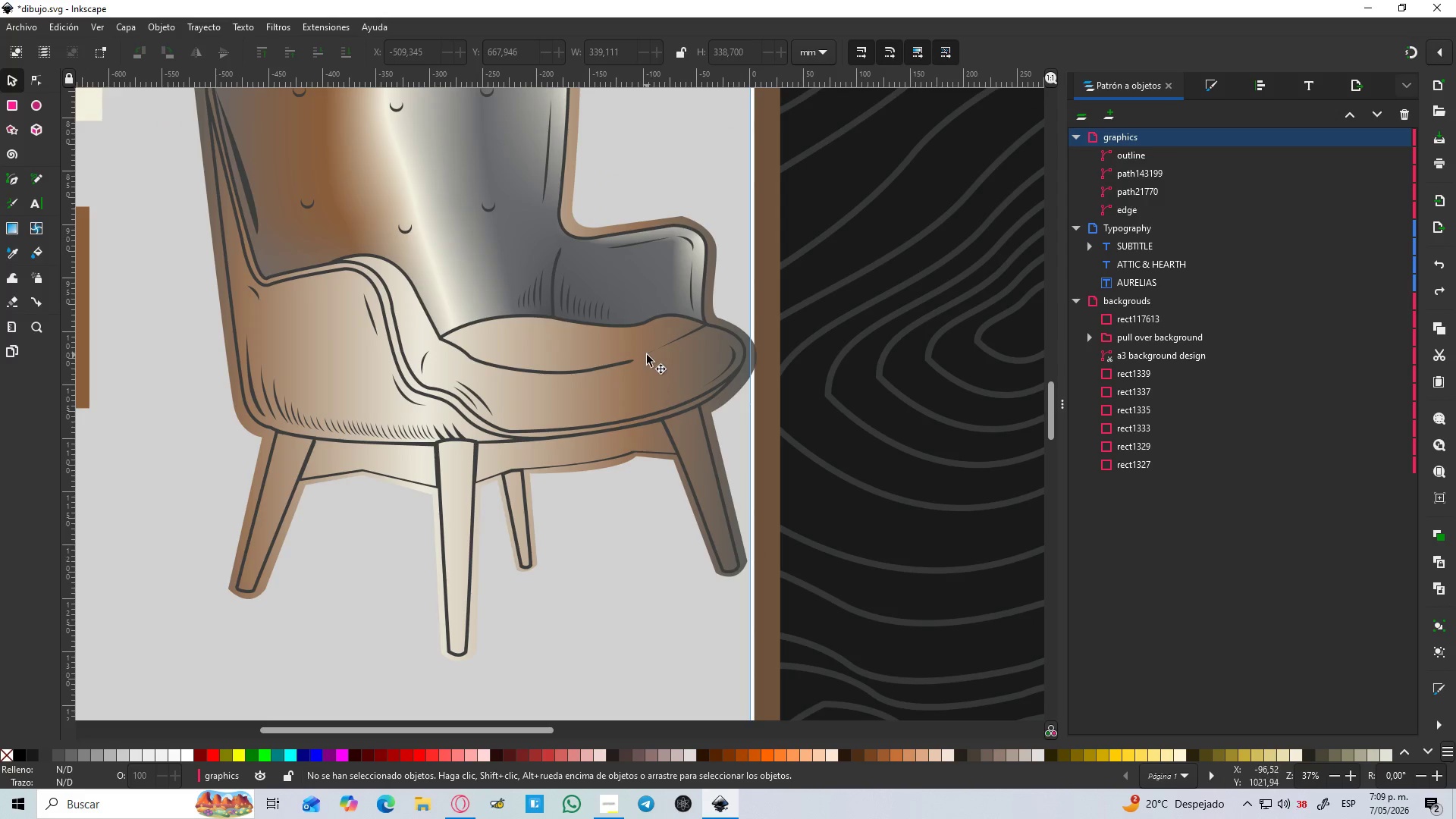 
key(Control+ControlLeft)
 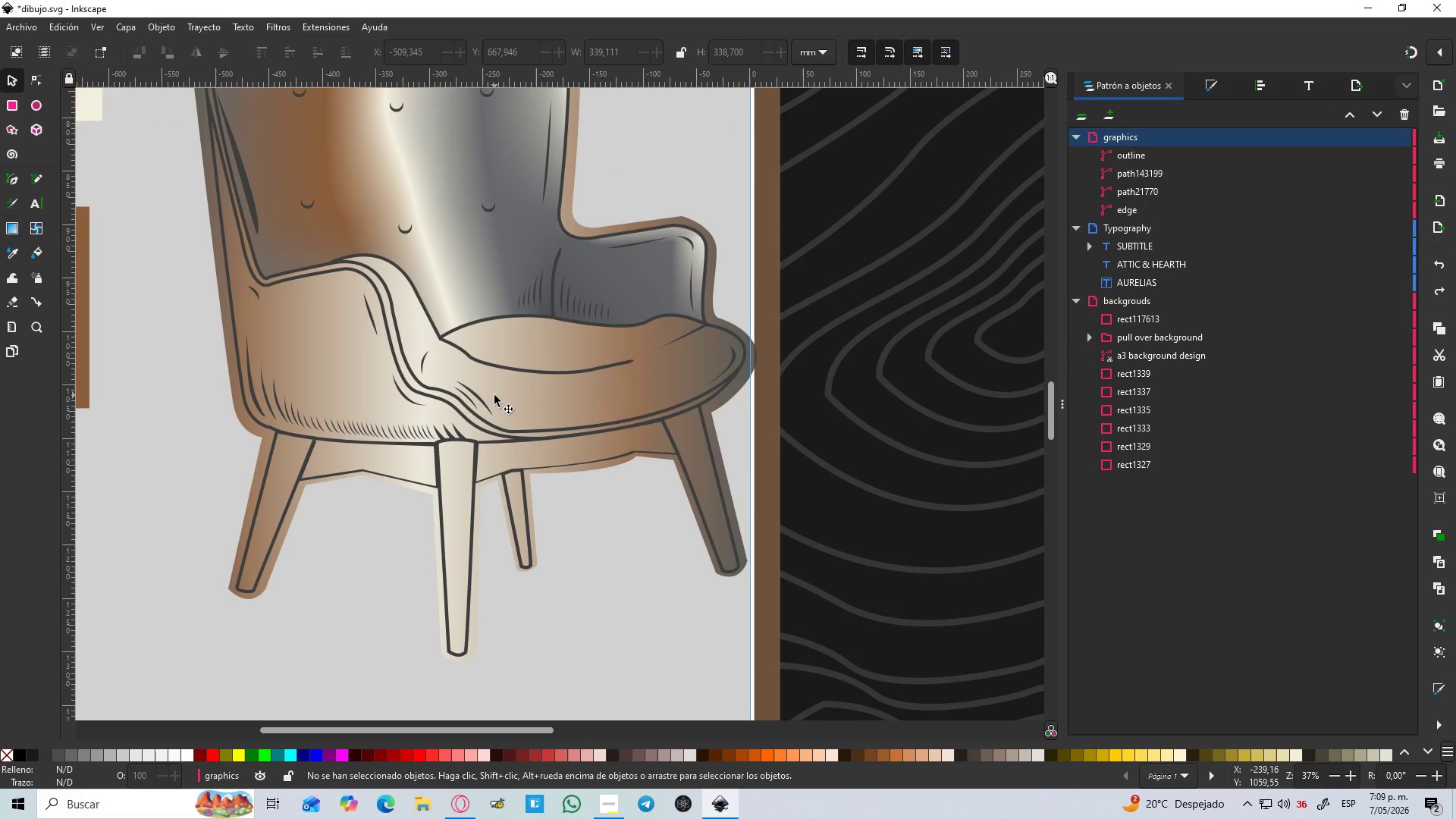 
hold_key(key=ControlLeft, duration=0.61)
 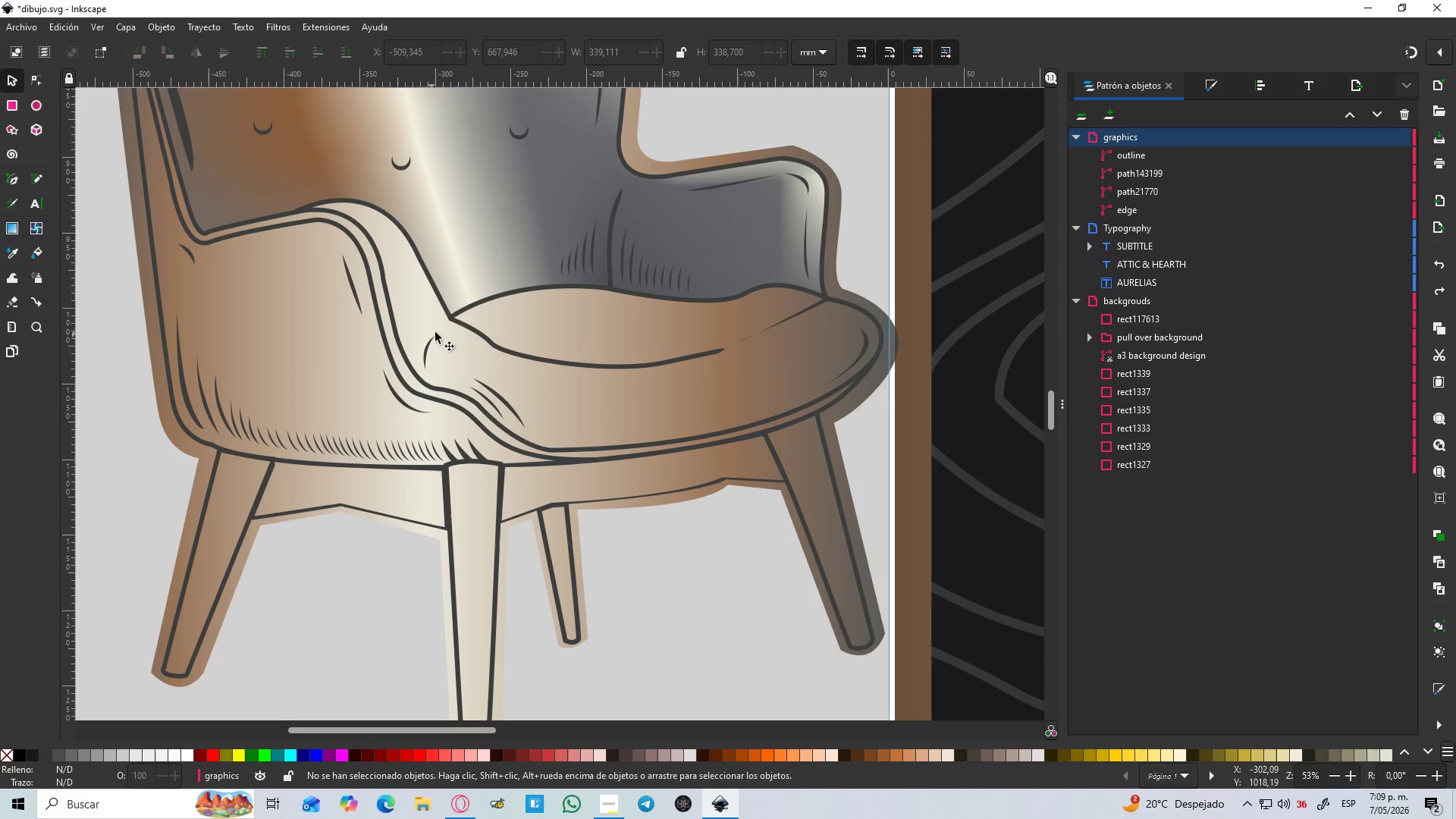 
hold_key(key=ControlLeft, duration=29.19)
 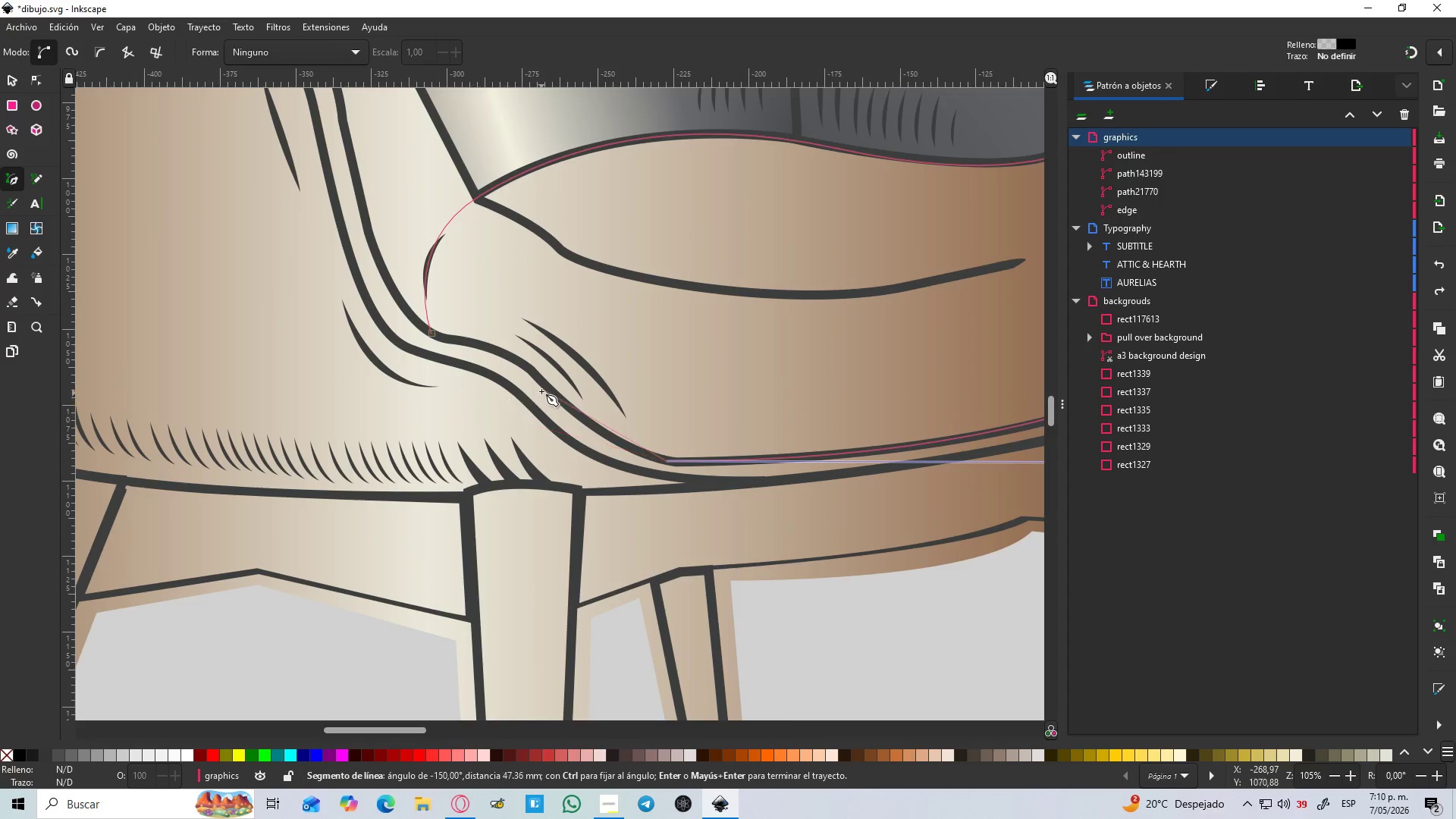 
scroll: coordinate [416, 388], scroll_direction: up, amount: 1.0
 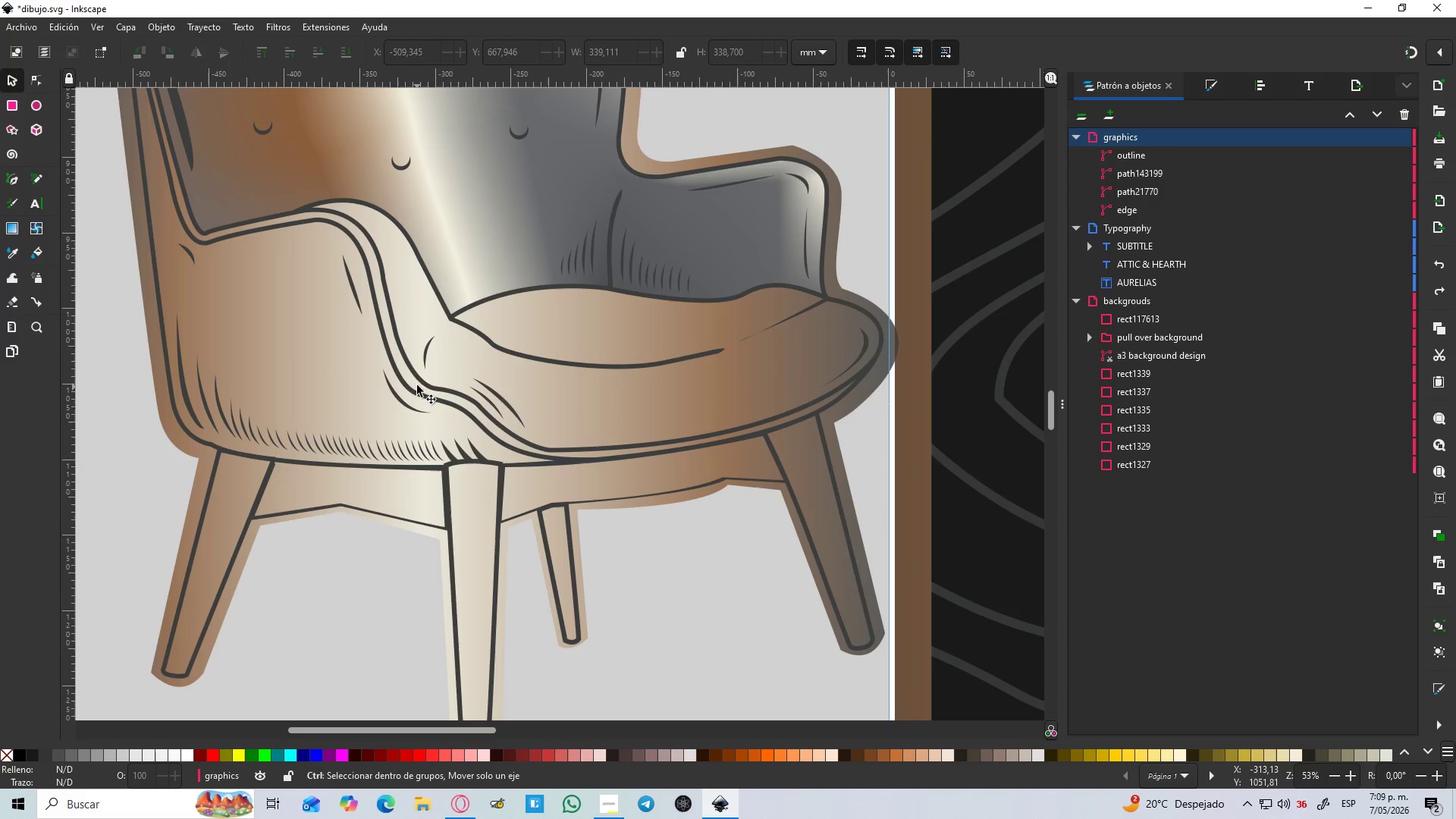 
key(B)
 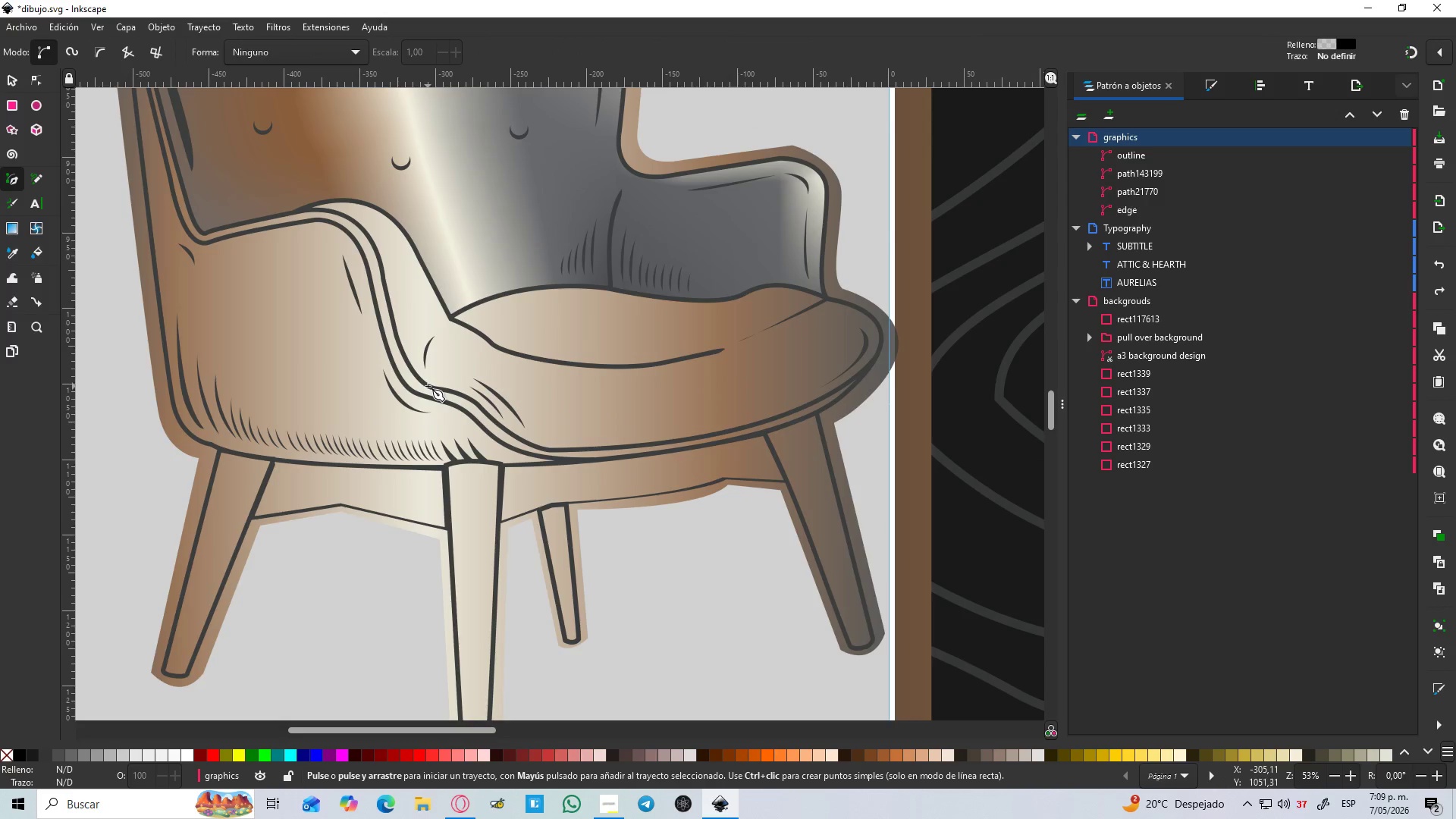 
left_click([428, 386])
 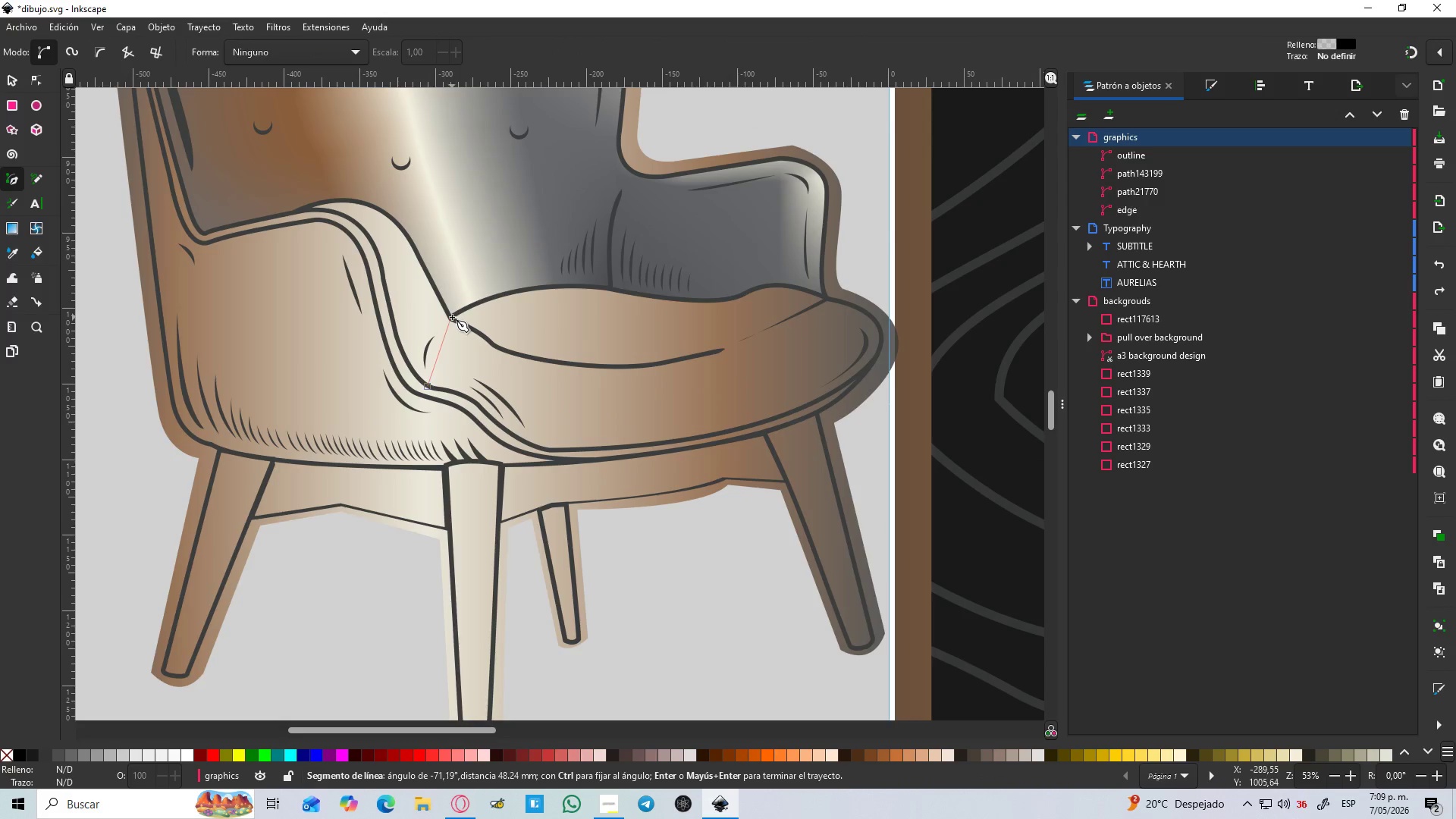 
left_click_drag(start_coordinate=[452, 317], to_coordinate=[493, 292])
 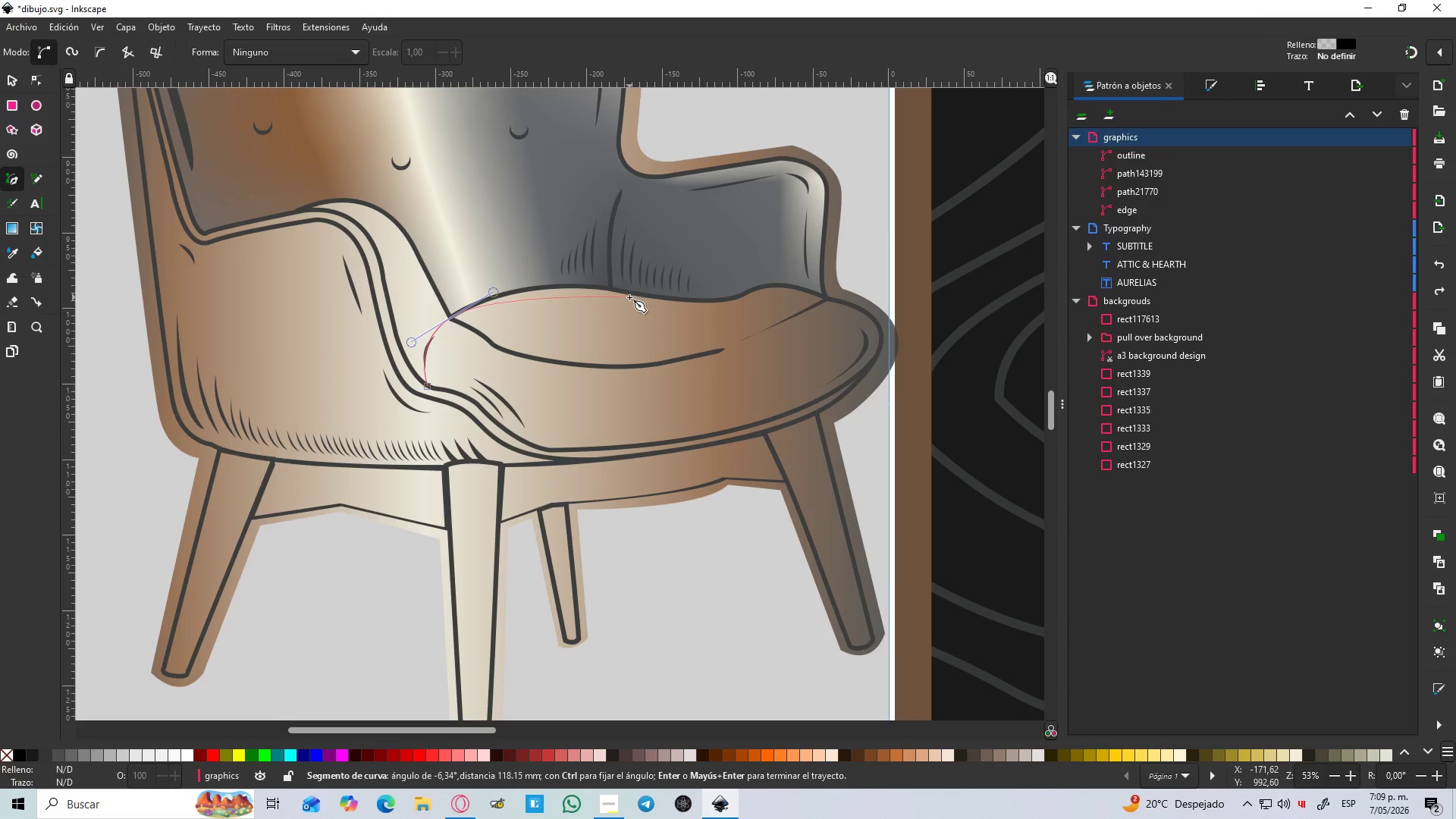 
left_click_drag(start_coordinate=[631, 293], to_coordinate=[711, 311])
 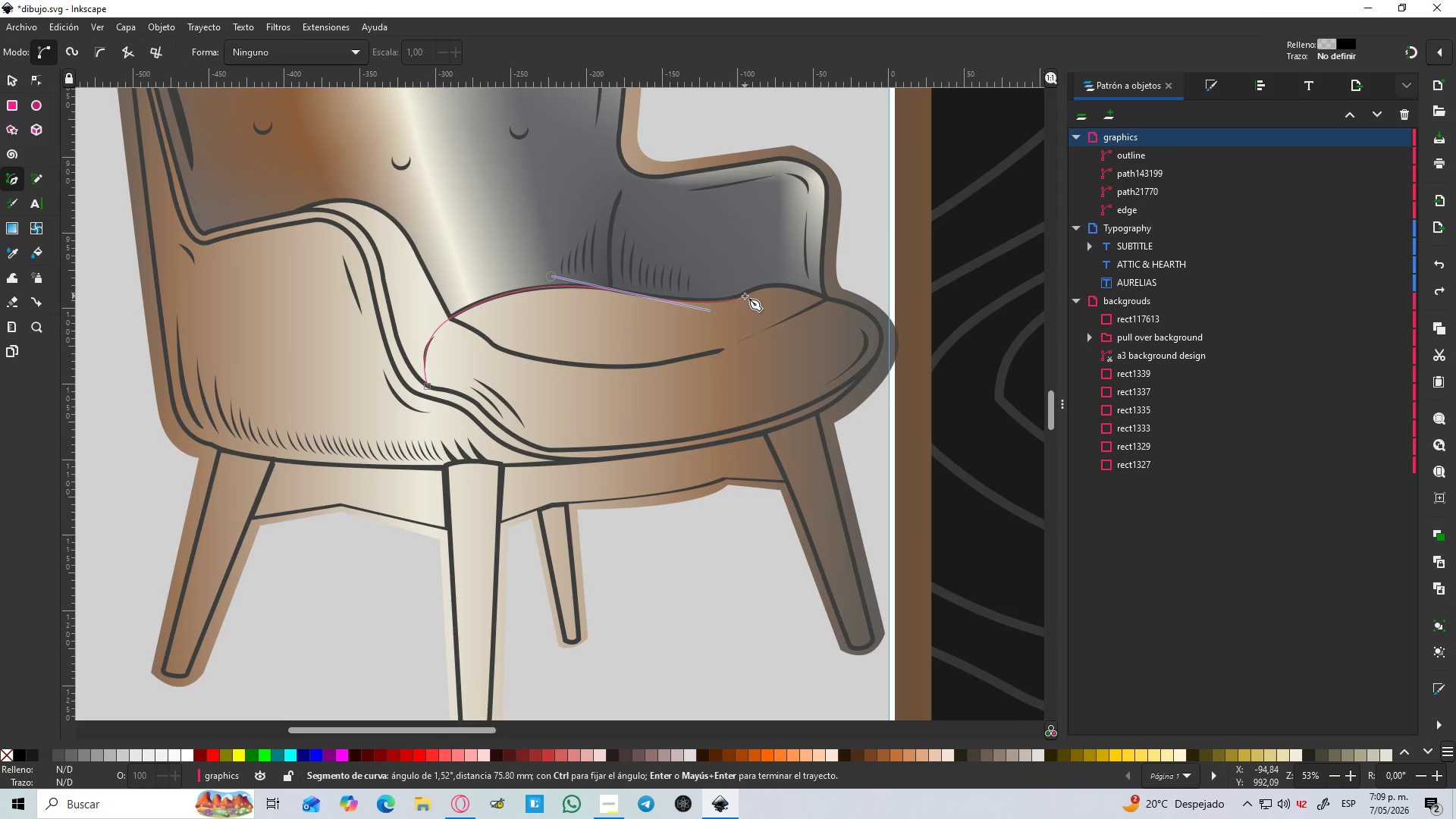 
left_click([744, 296])
 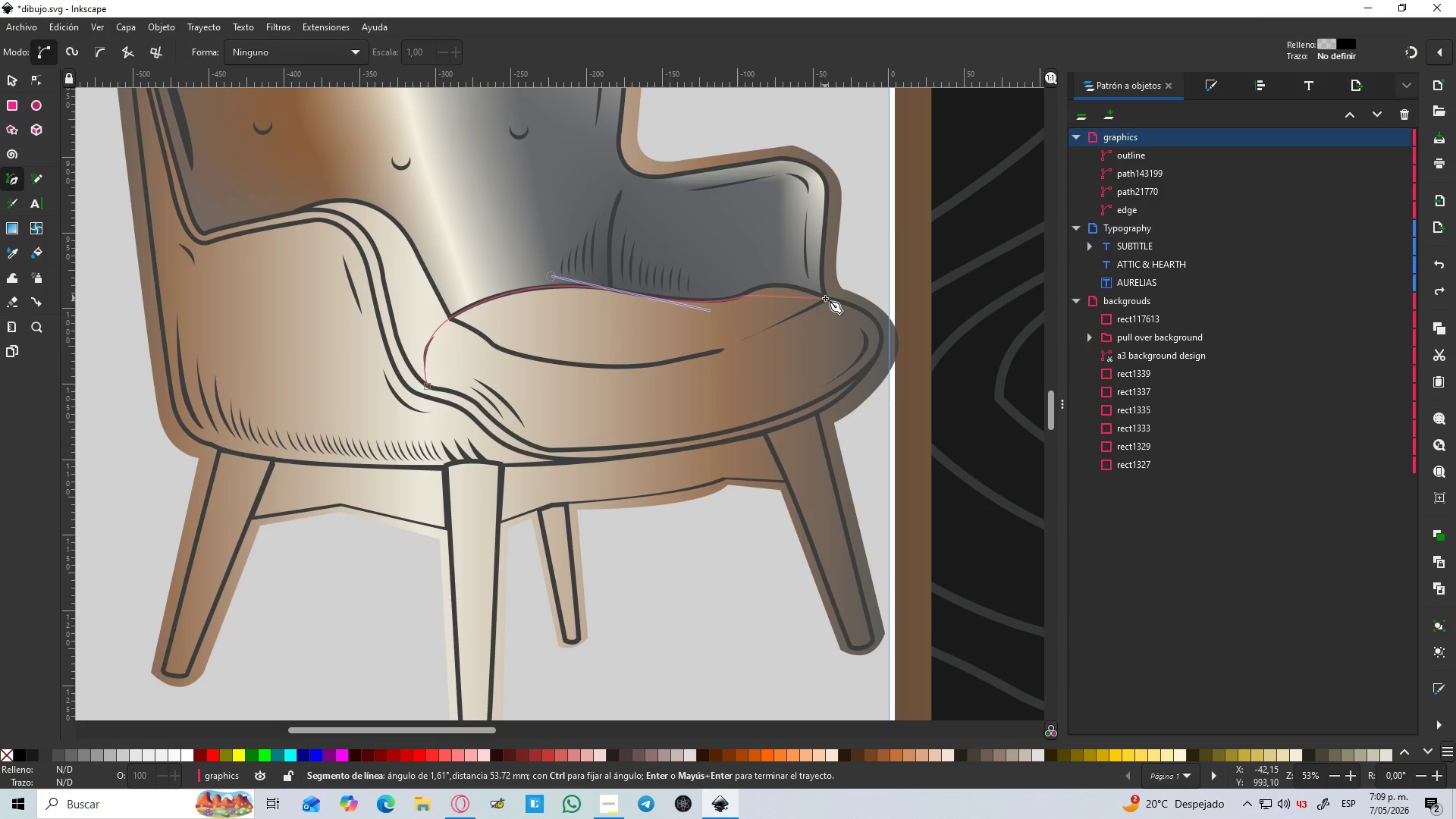 
left_click_drag(start_coordinate=[825, 298], to_coordinate=[872, 325])
 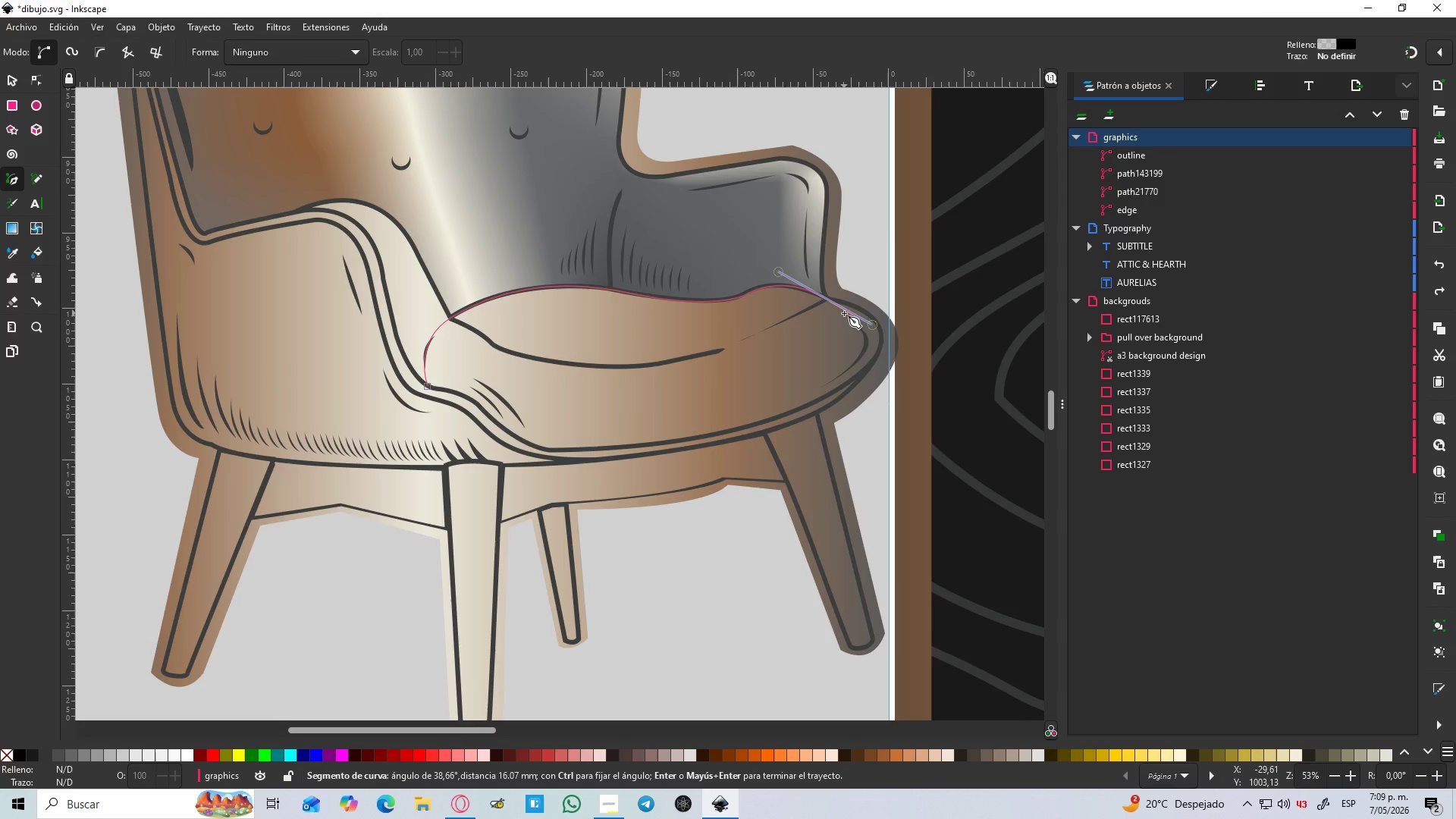 
key(Shift+L)
 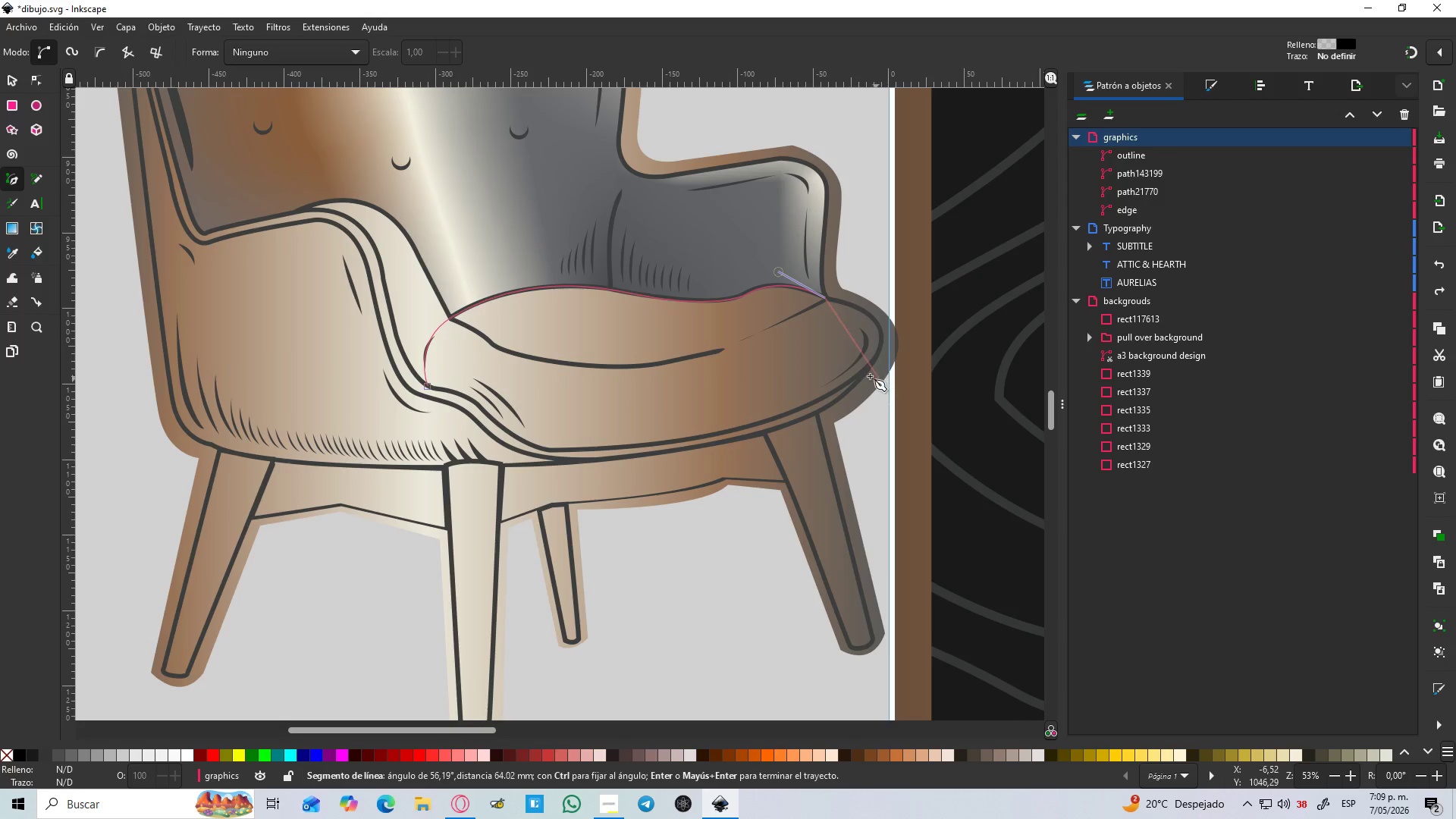 
left_click_drag(start_coordinate=[868, 366], to_coordinate=[822, 419])
 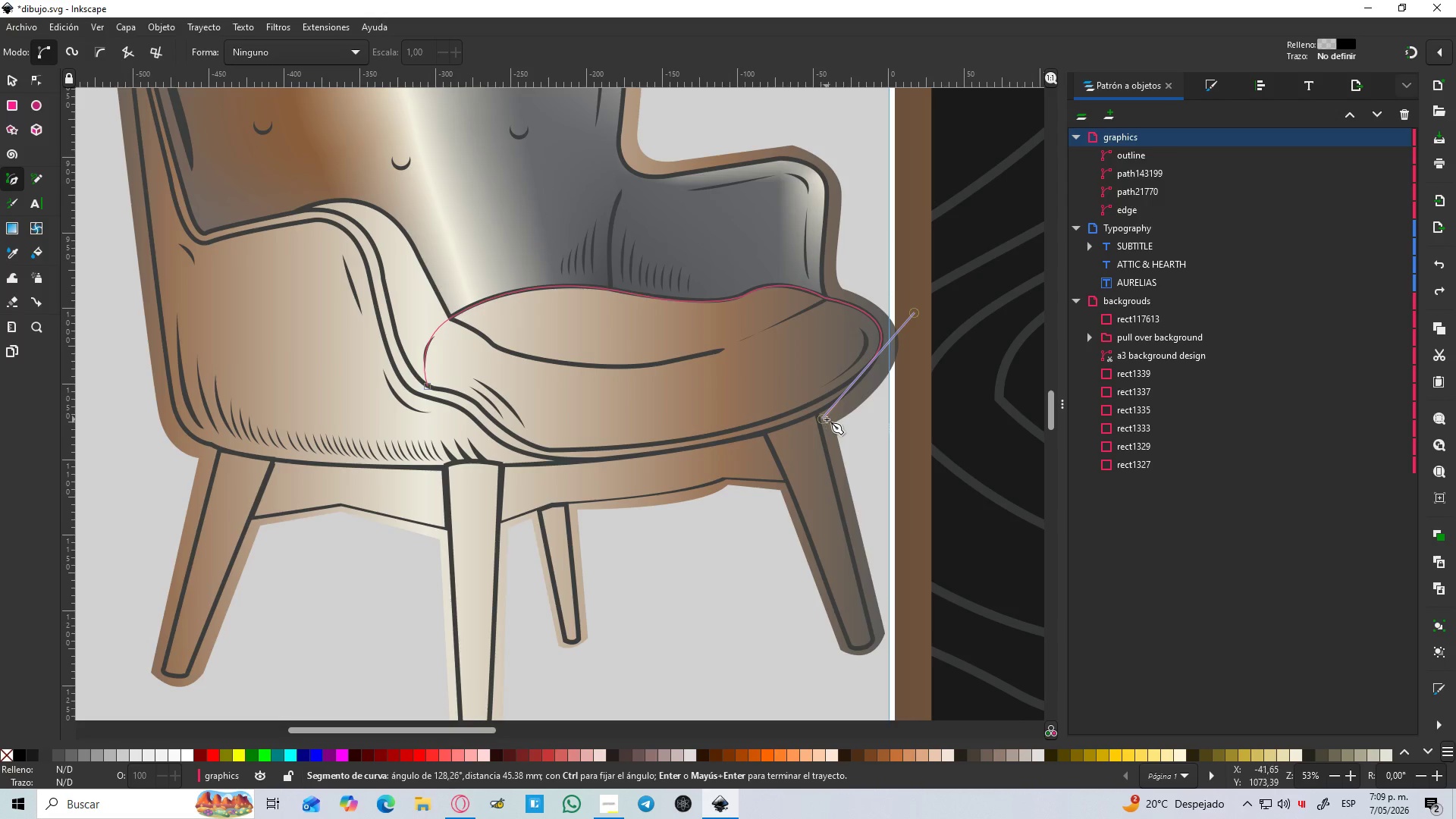 
key(Shift+L)
 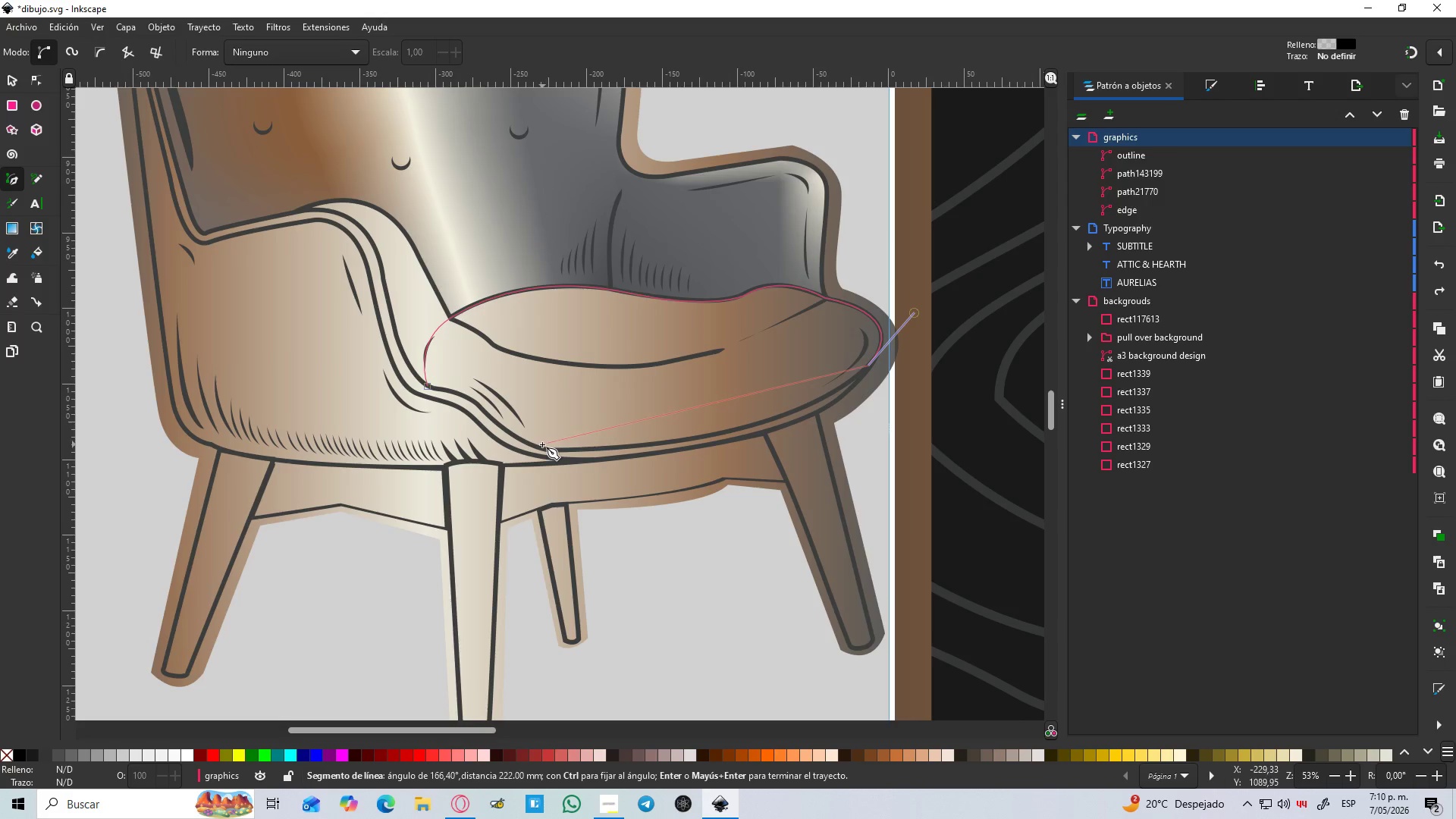 
left_click_drag(start_coordinate=[545, 450], to_coordinate=[303, 449])
 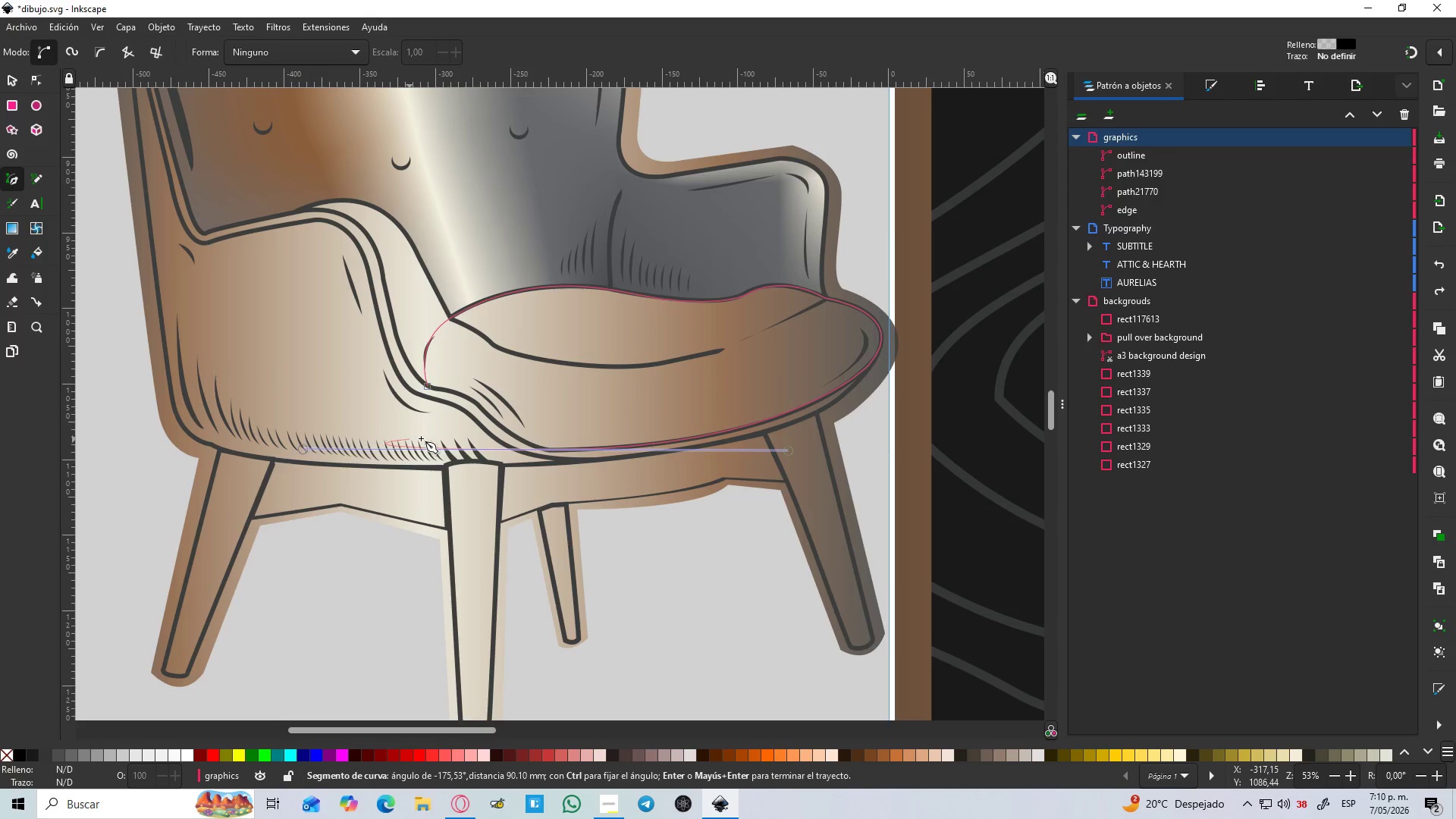 
key(Shift+L)
 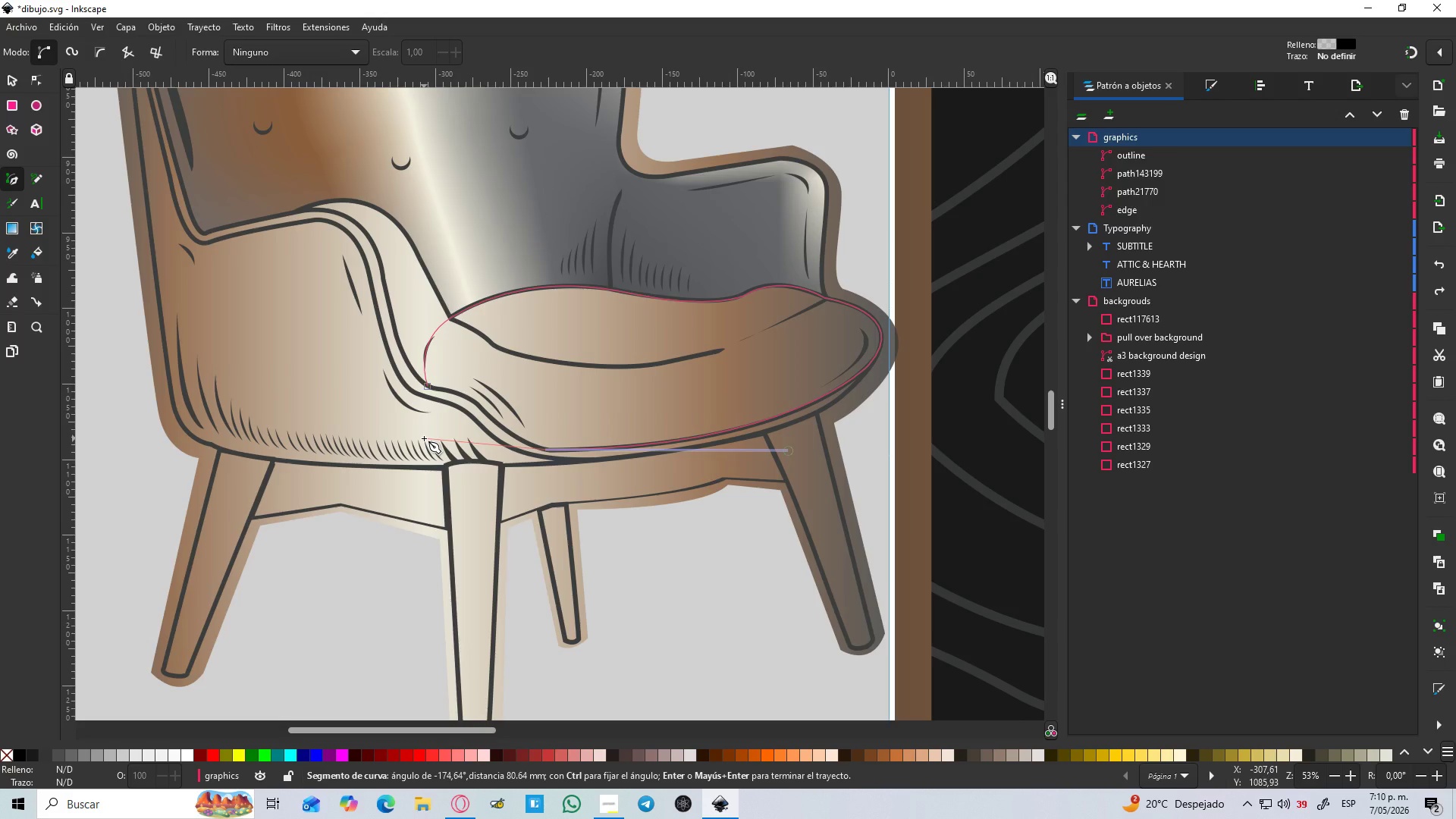 
hold_key(key=ControlLeft, duration=0.52)
scroll: coordinate [424, 438], scroll_direction: up, amount: 2.0
 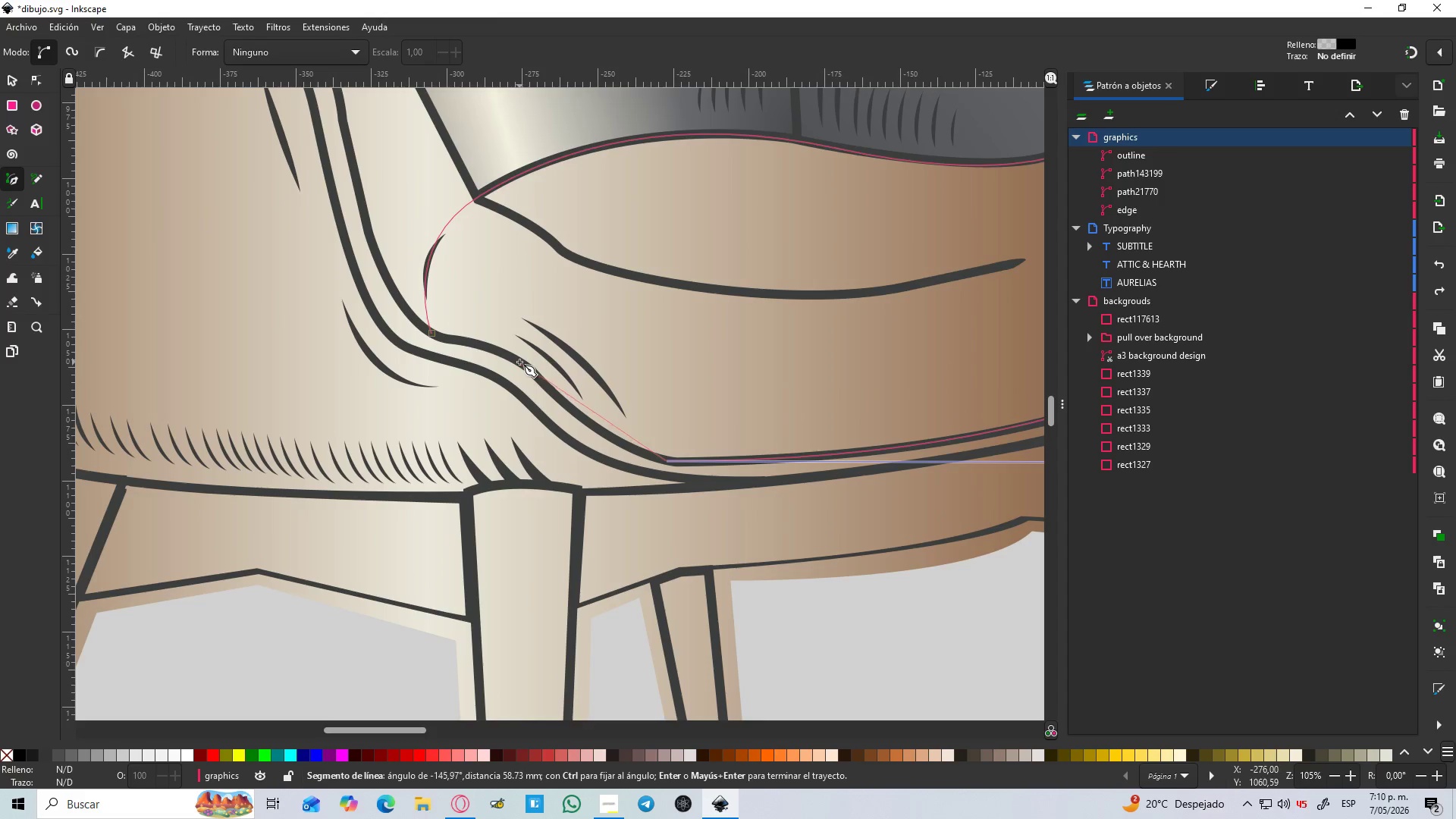 
left_click_drag(start_coordinate=[521, 362], to_coordinate=[460, 288])
 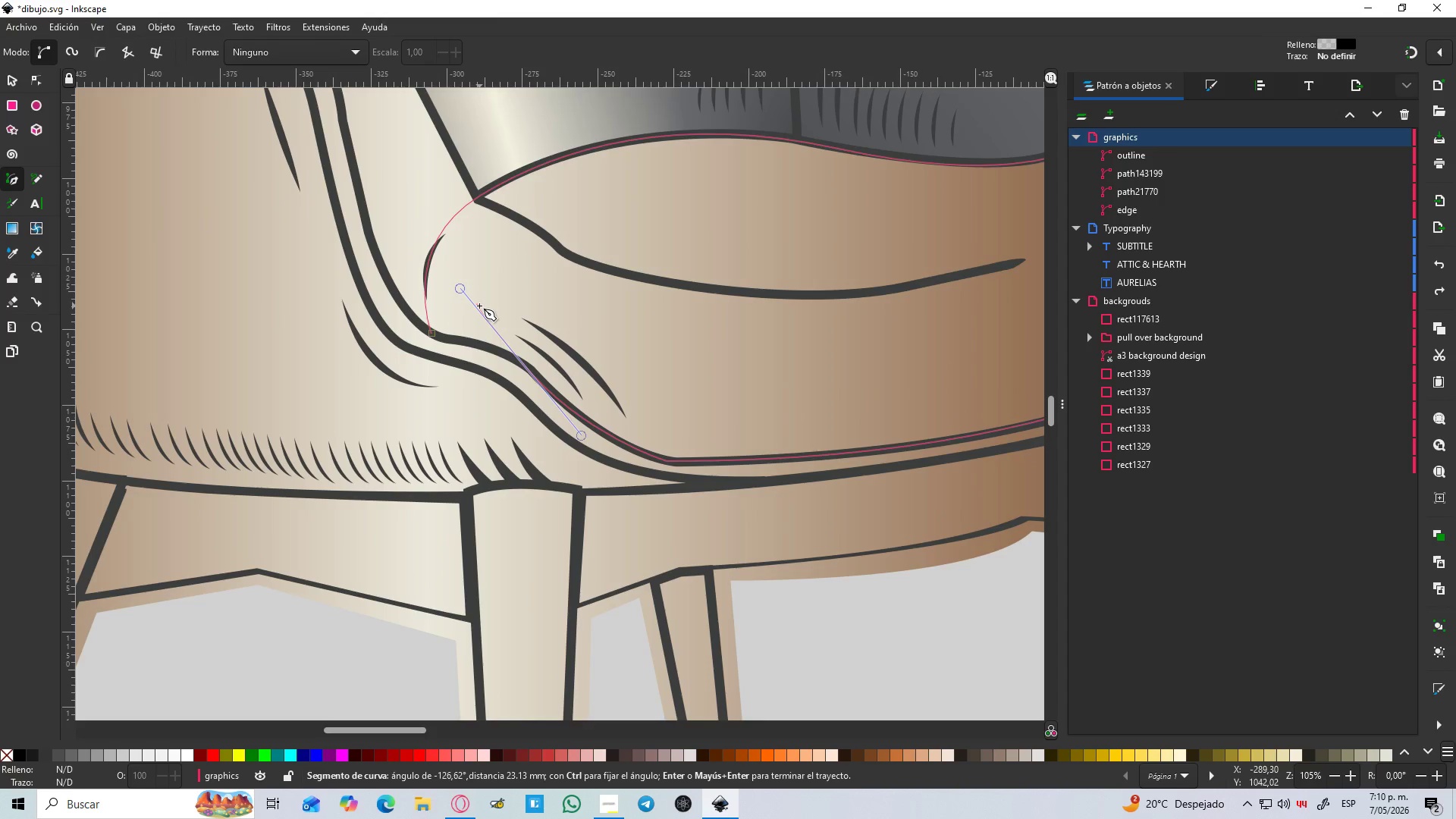 
key(Shift+L)
 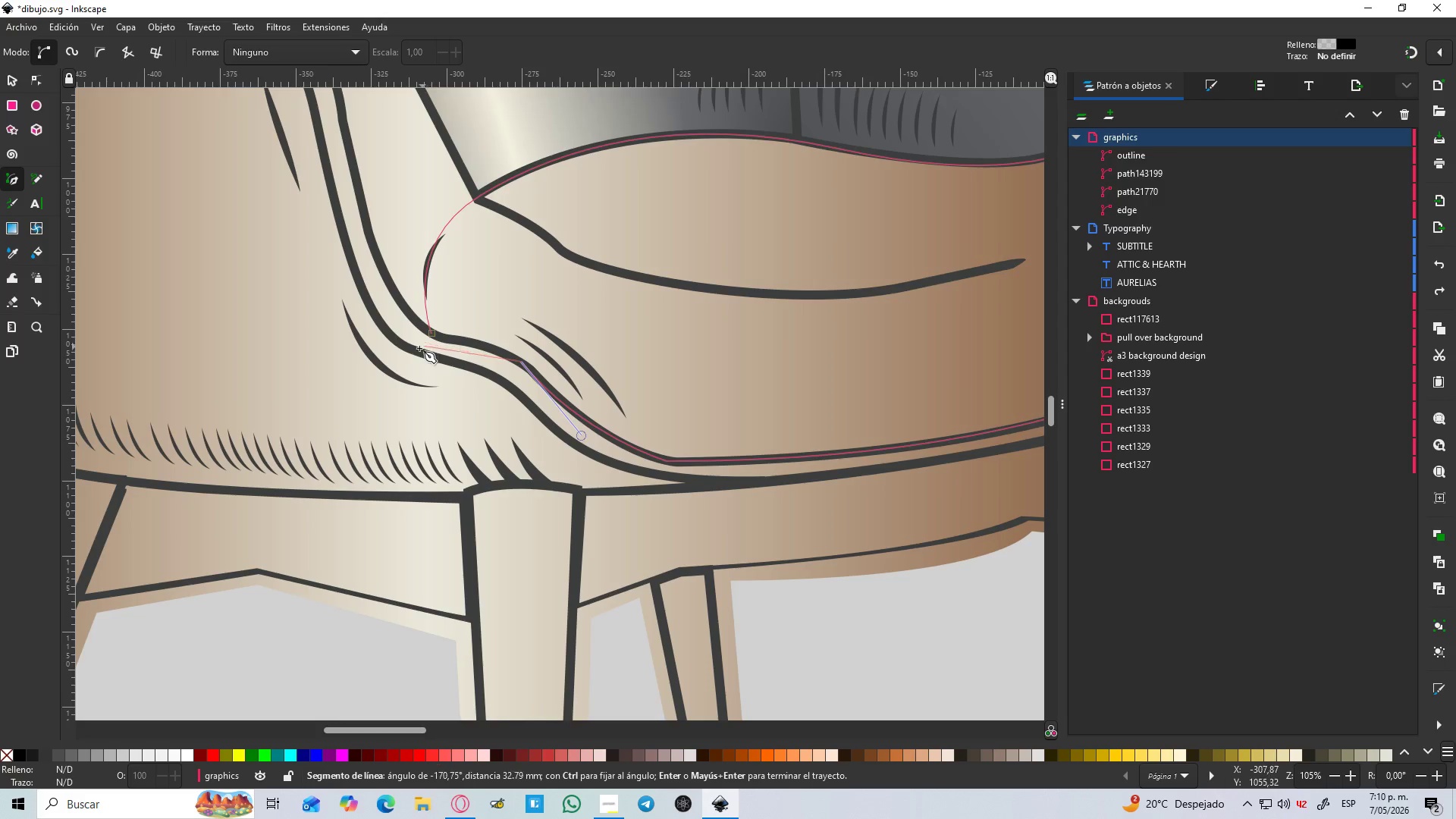 
left_click_drag(start_coordinate=[429, 336], to_coordinate=[397, 335])
 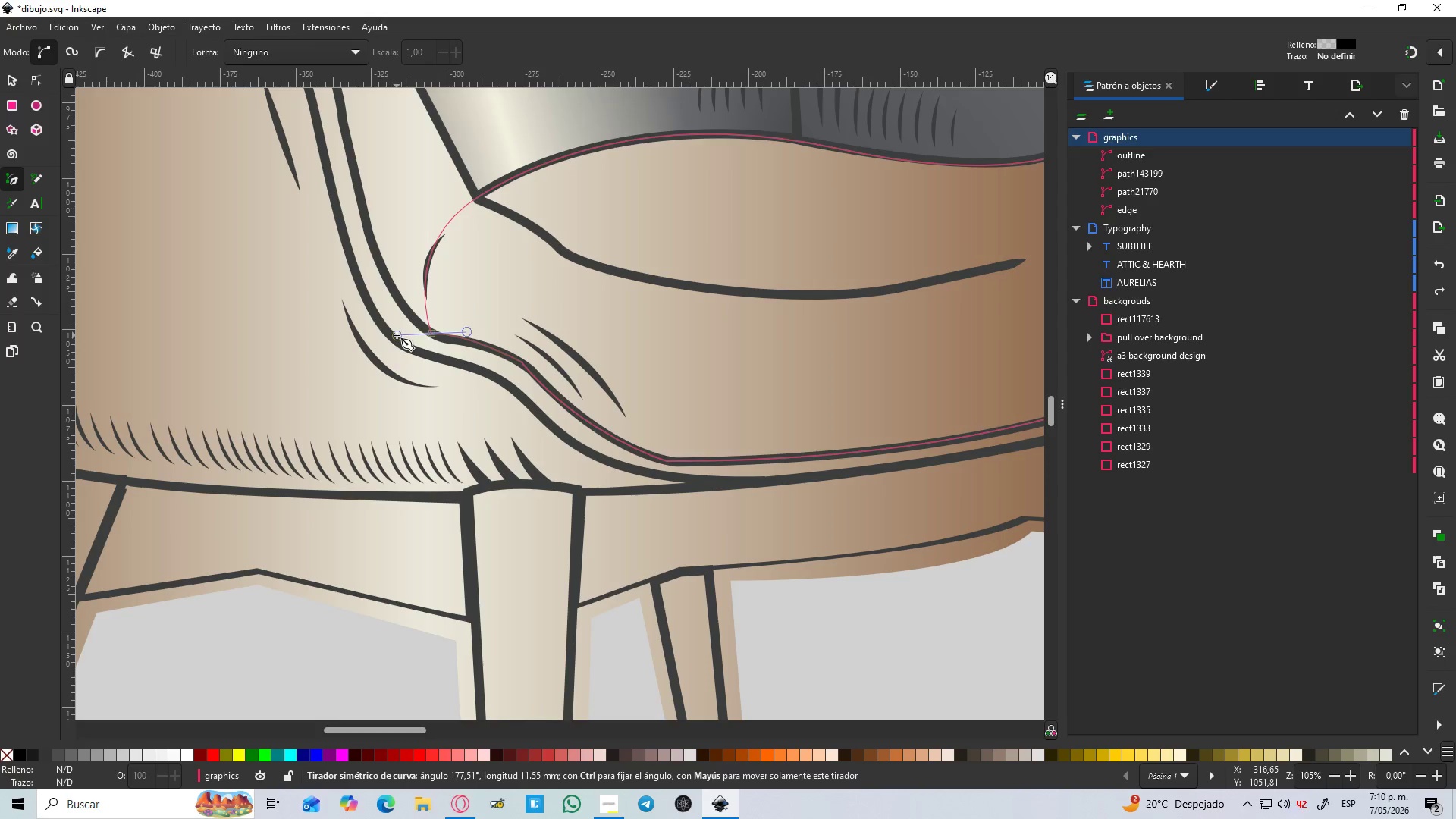 
hold_key(key=ControlLeft, duration=1.5)
scroll: coordinate [402, 334], scroll_direction: down, amount: 3.0
 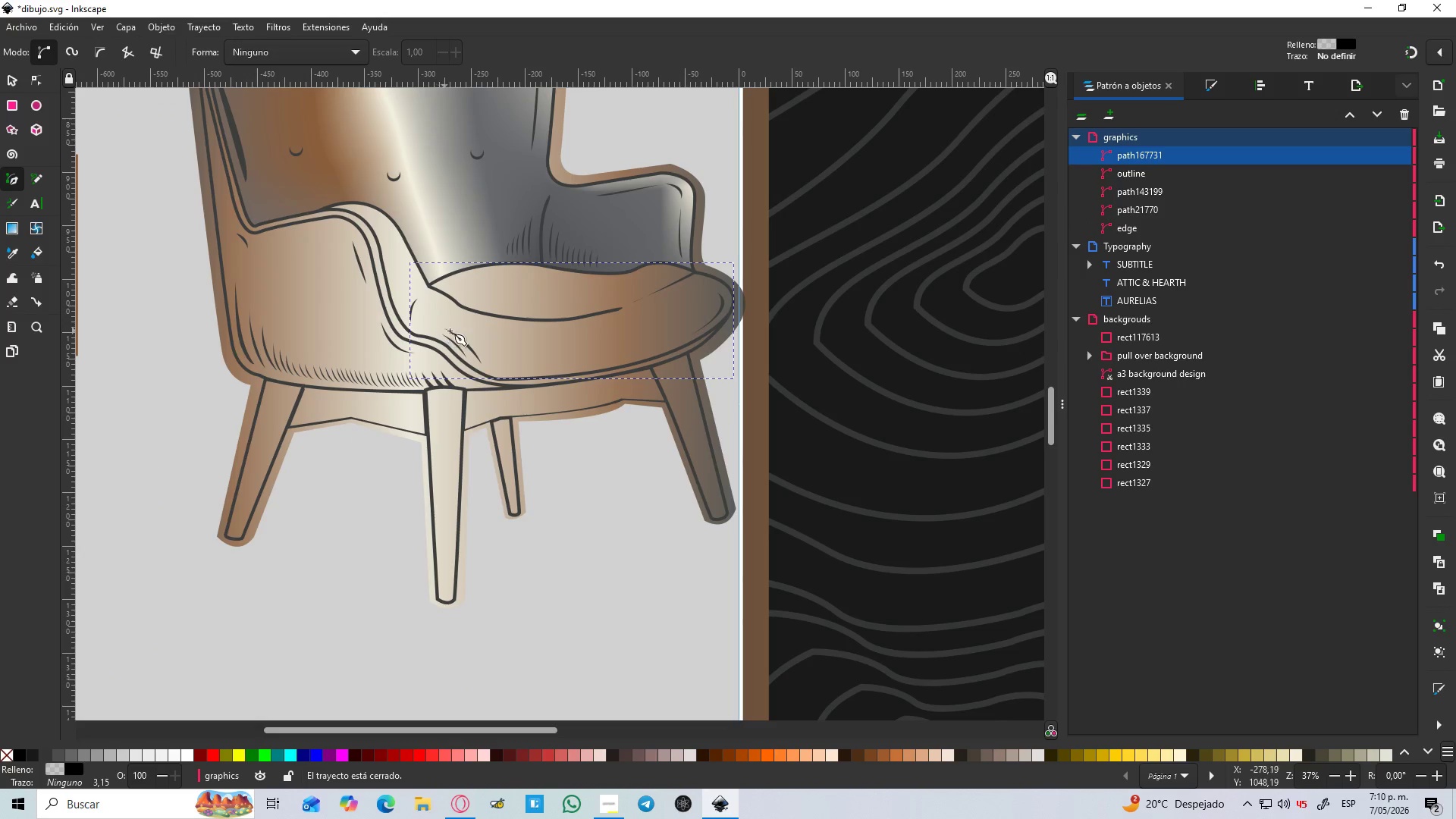 
key(Control+ControlLeft)
 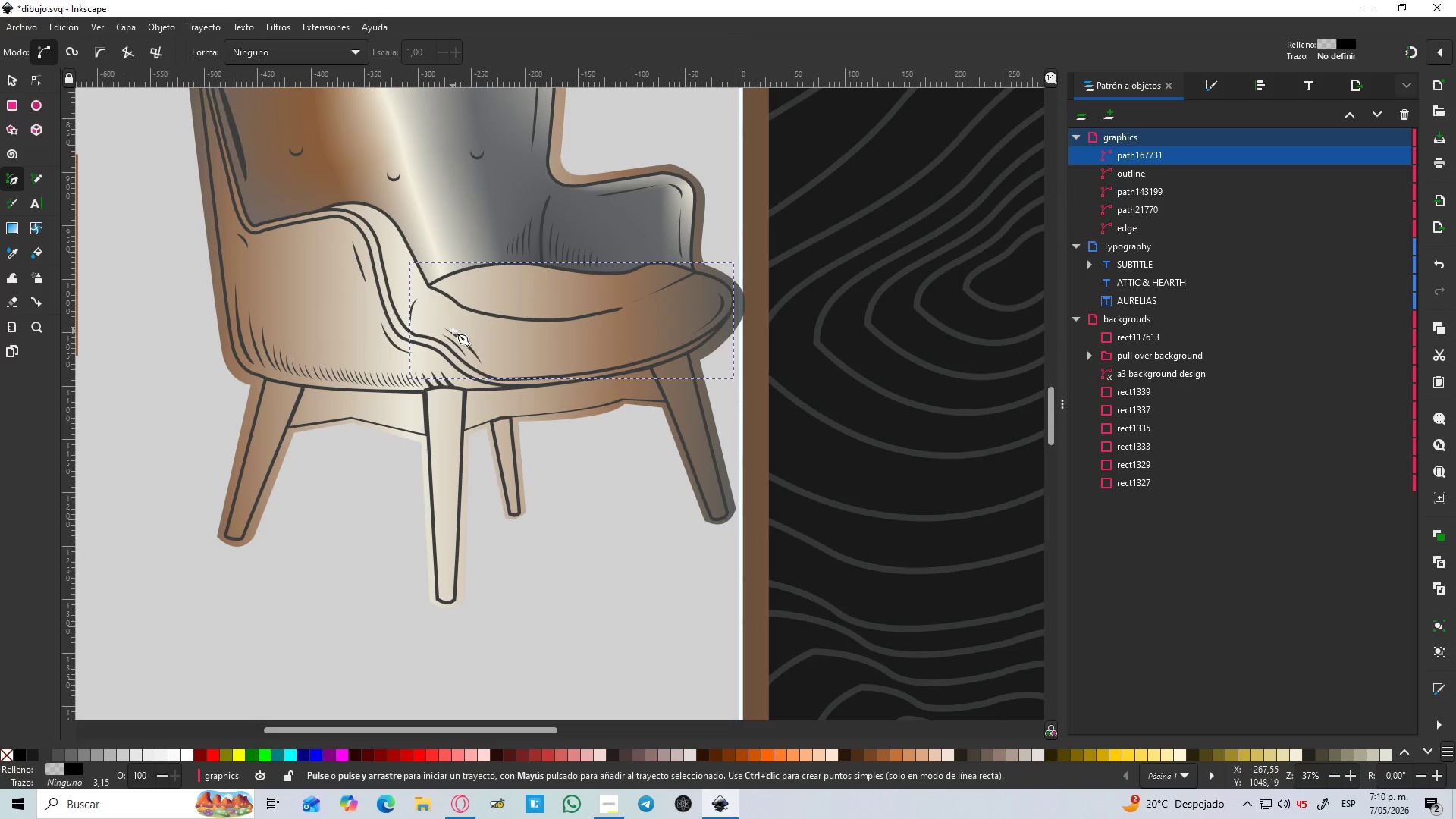 
key(Control+ControlLeft)
 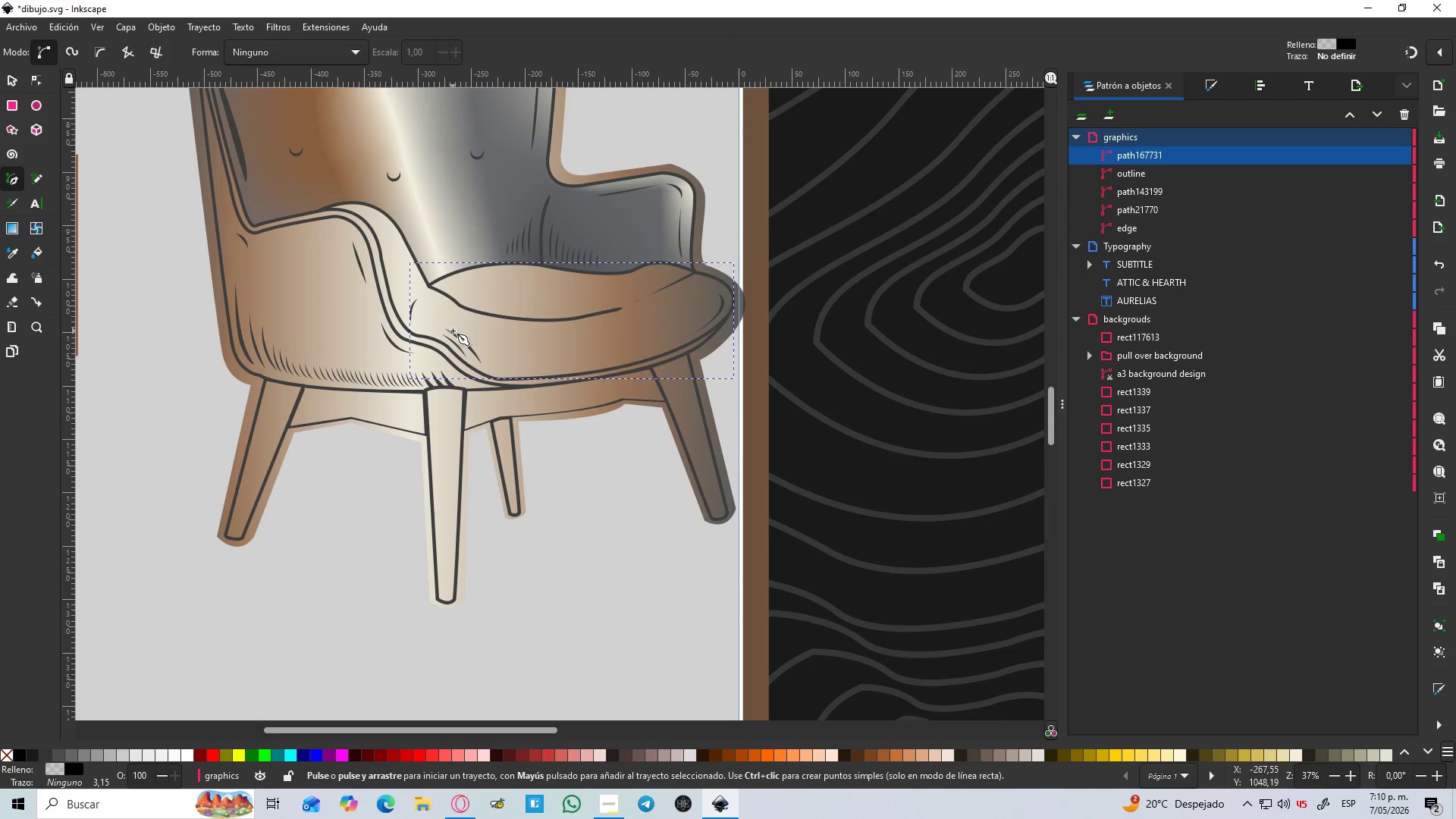 
key(Control+ControlLeft)
 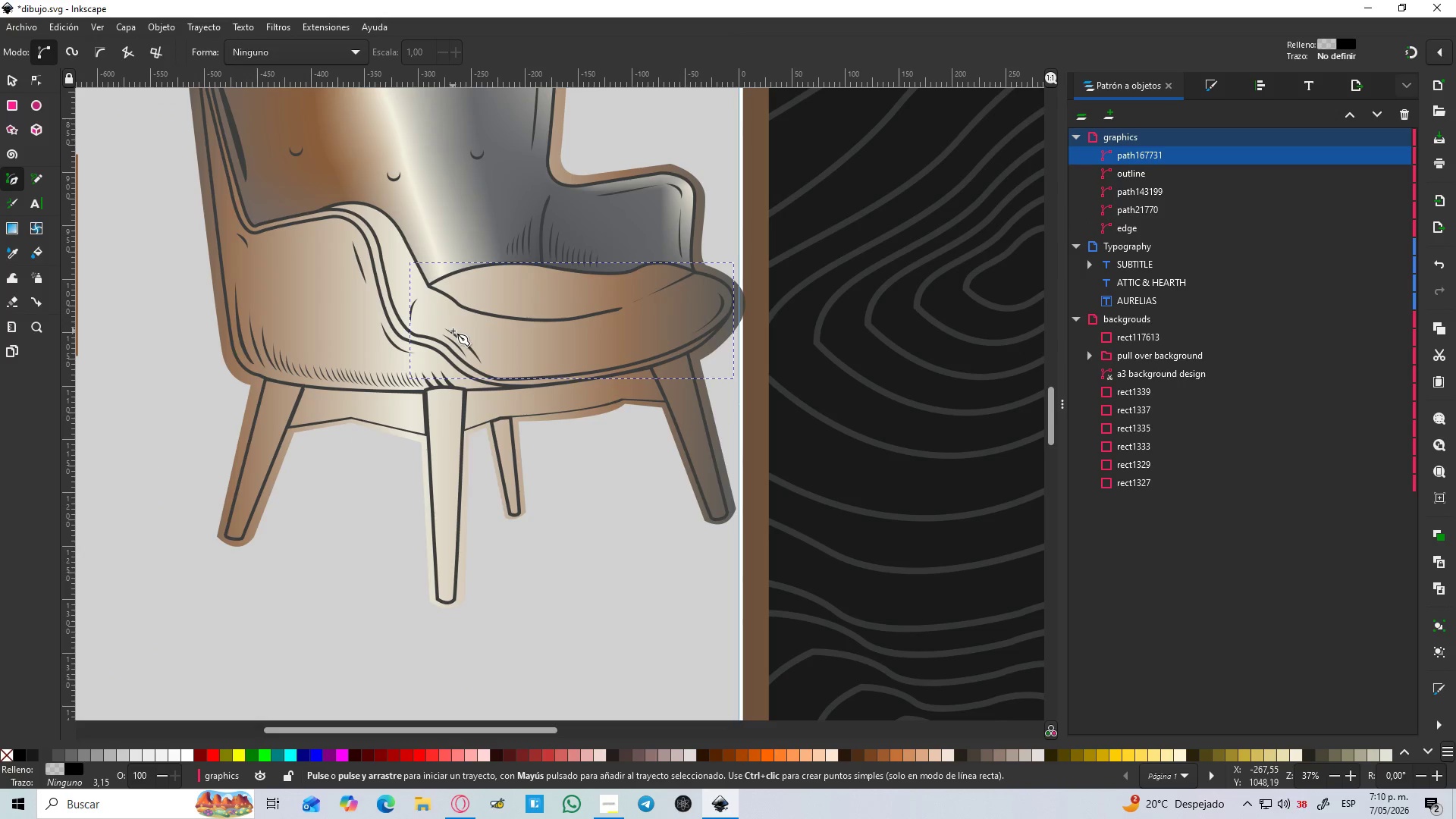 
key(Control+ControlLeft)
 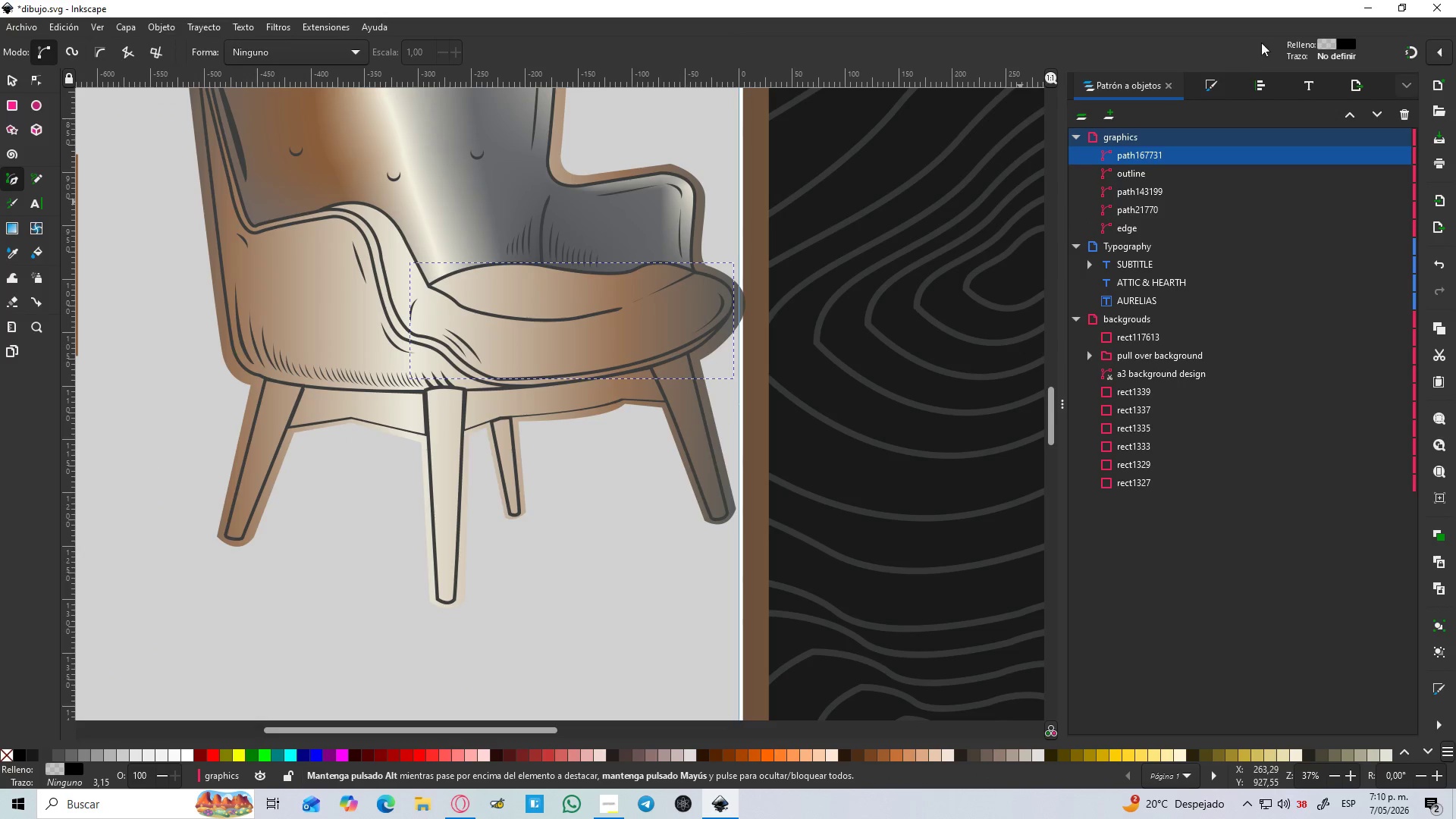 
left_click([1202, 76])
 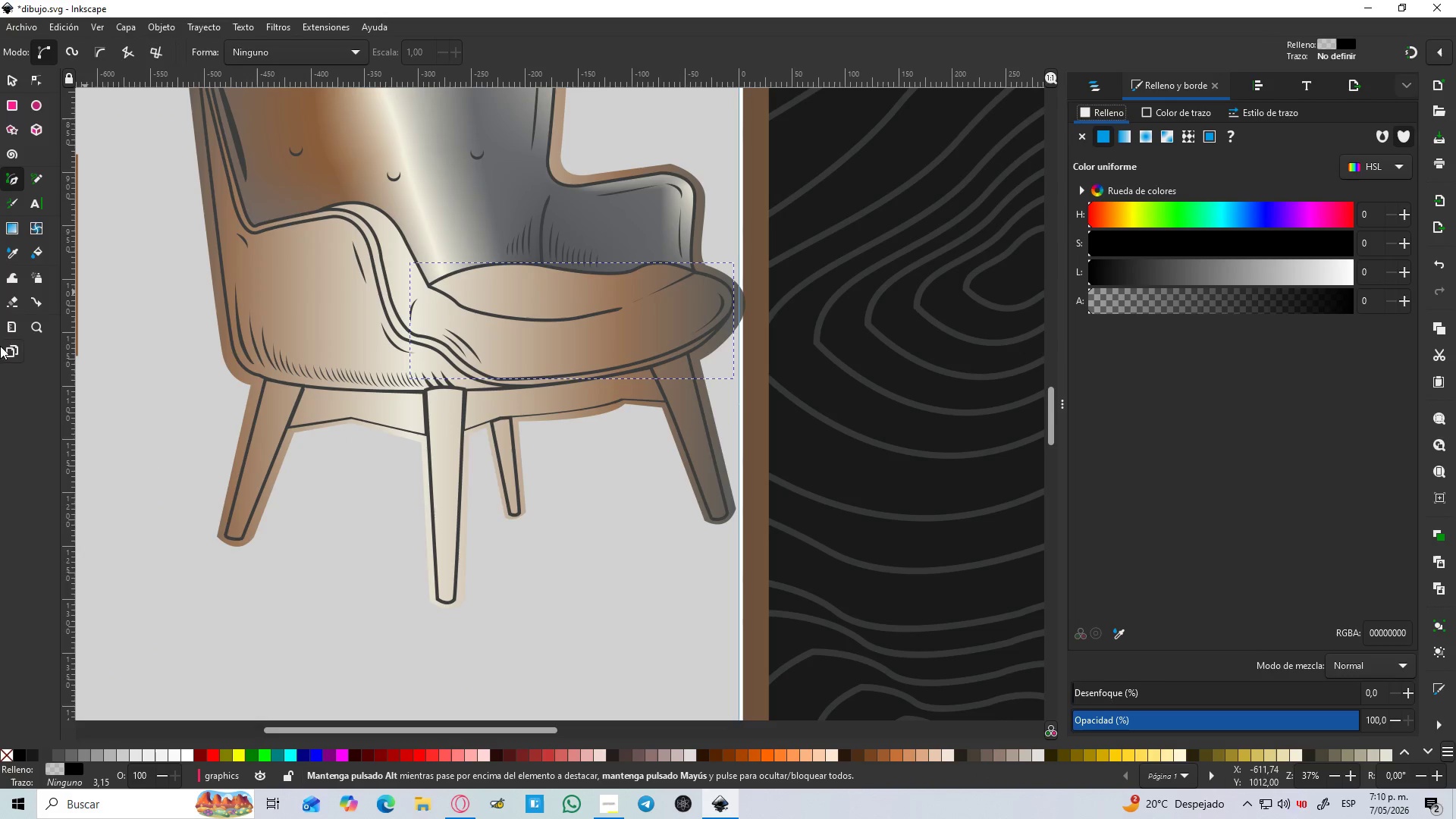 
left_click([1166, 129])
 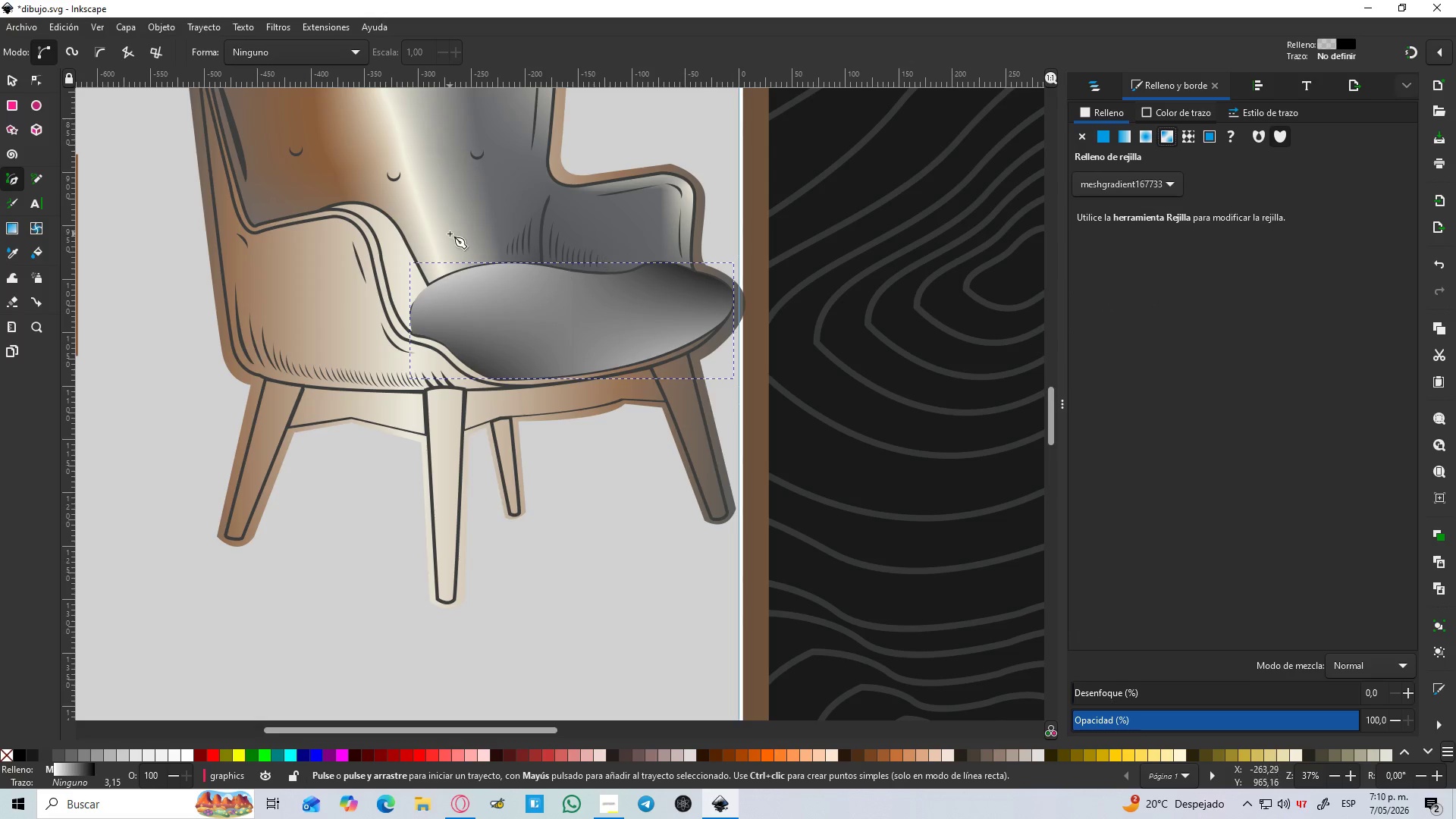 
hold_key(key=ControlLeft, duration=1.5)
scroll: coordinate [466, 263], scroll_direction: up, amount: 1.0
 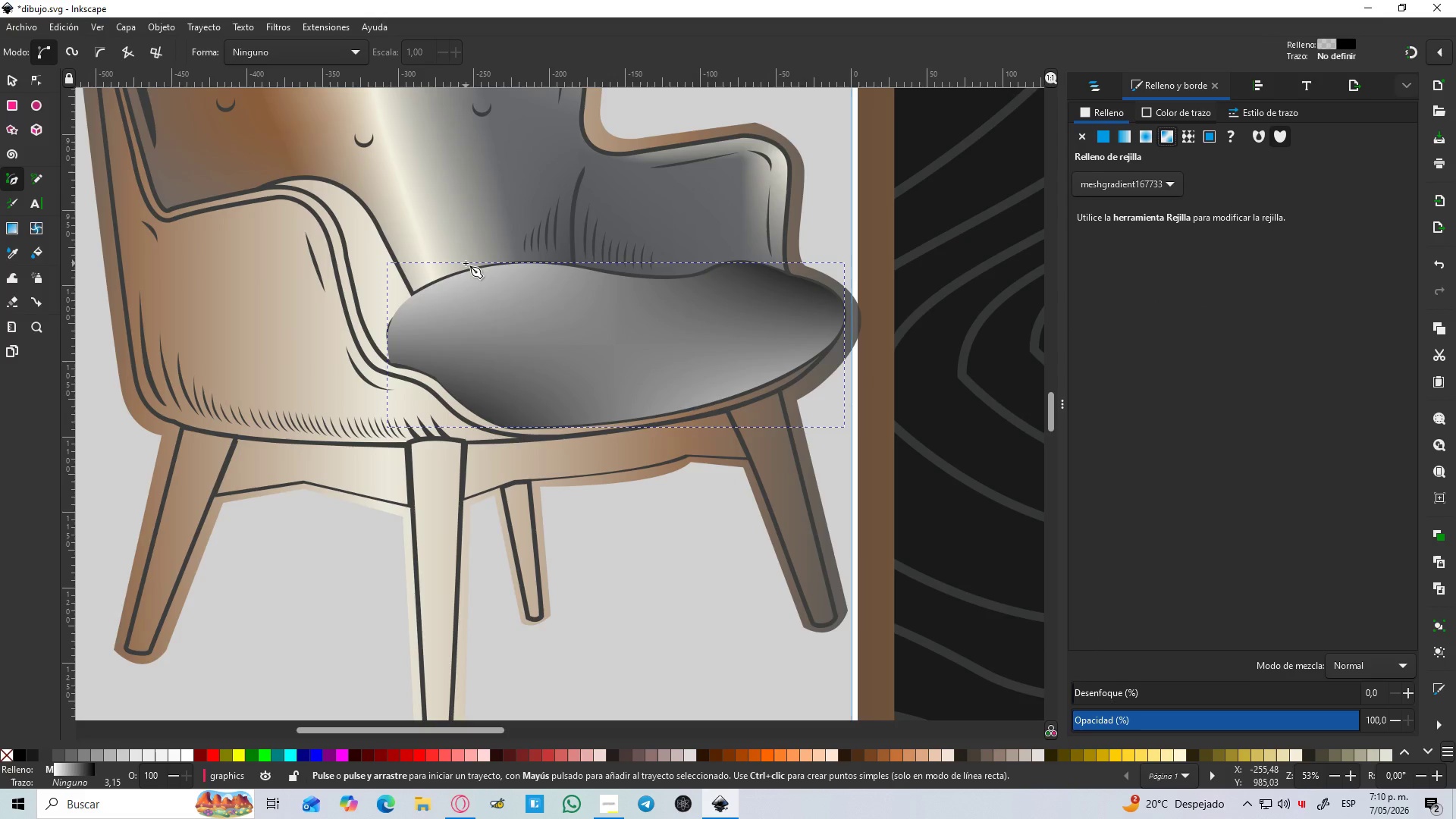 
hold_key(key=ControlLeft, duration=1.2)
scroll: coordinate [478, 266], scroll_direction: up, amount: 1.0
 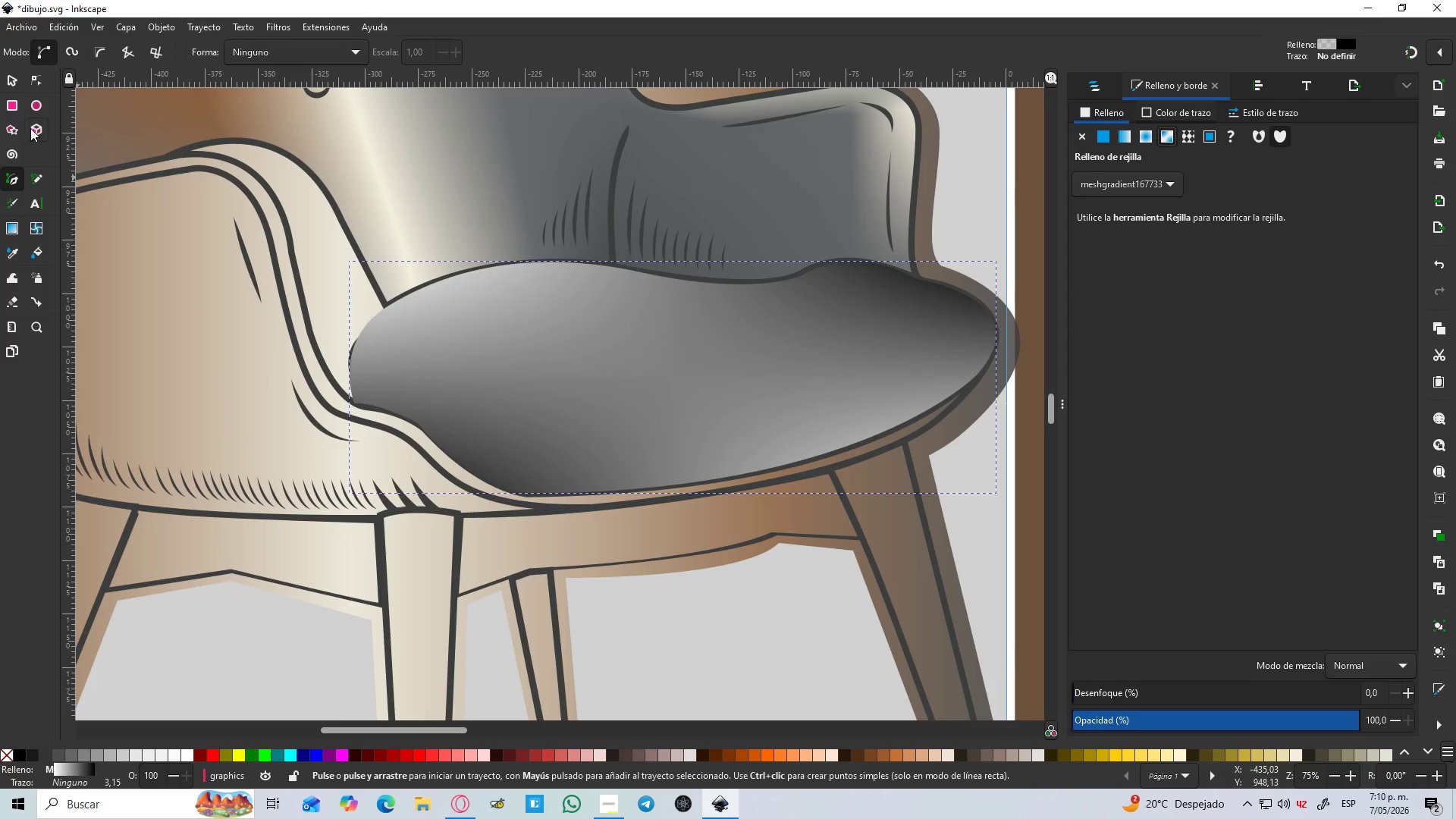 
left_click([33, 226])
 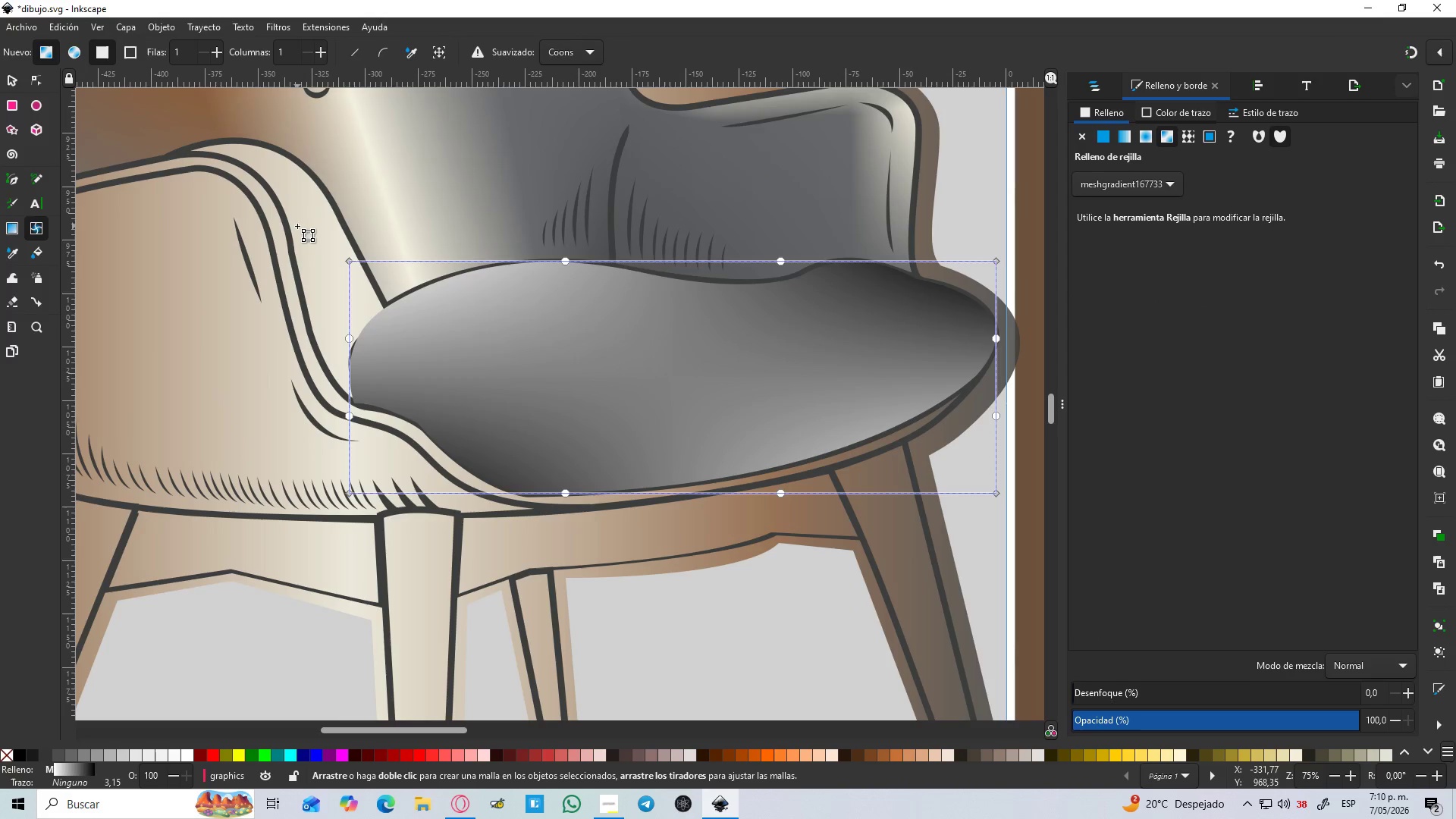 
hold_key(key=ControlLeft, duration=0.48)
scroll: coordinate [303, 230], scroll_direction: down, amount: 1.0
 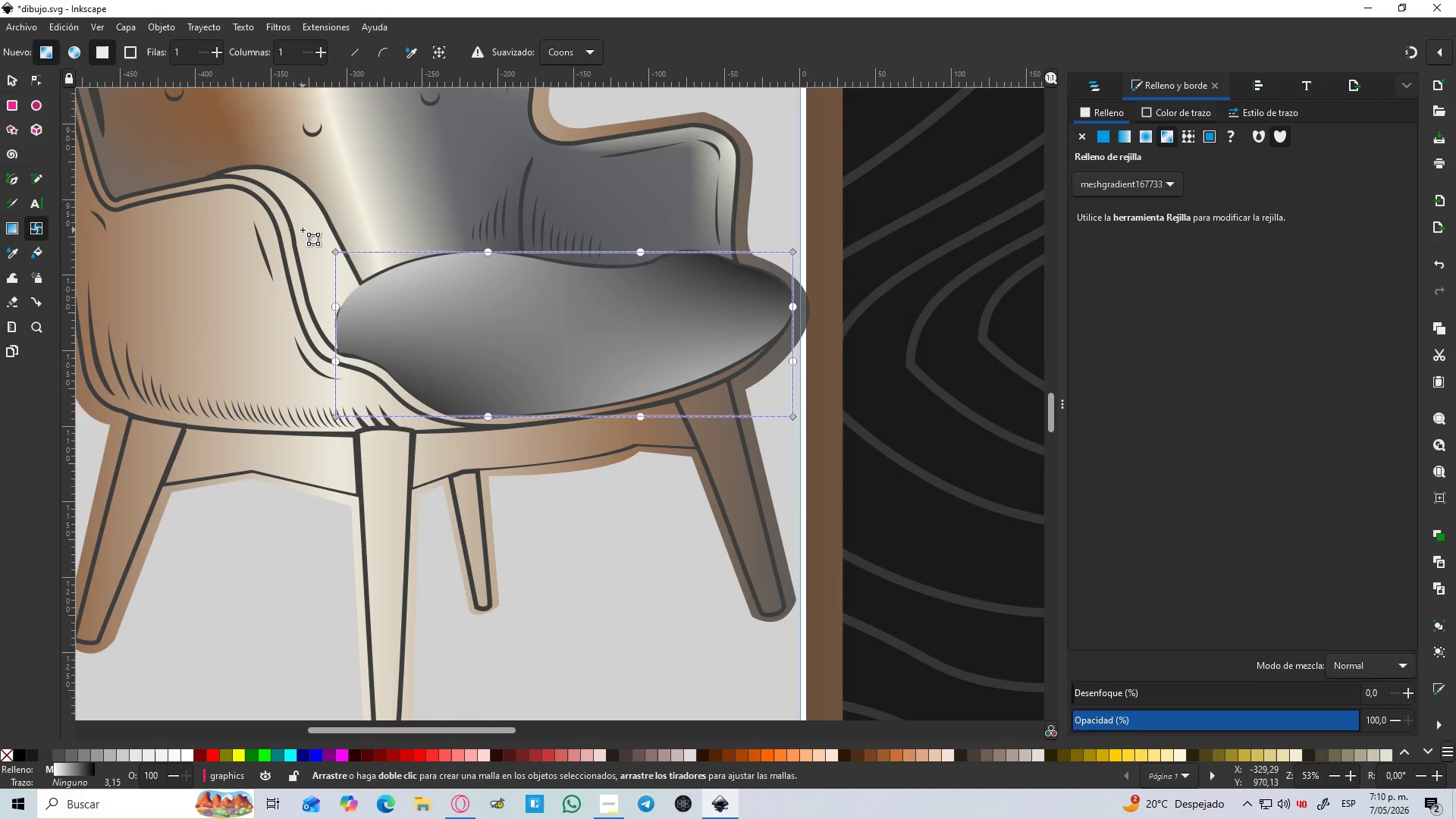 
left_click_drag(start_coordinate=[303, 230], to_coordinate=[812, 441])
 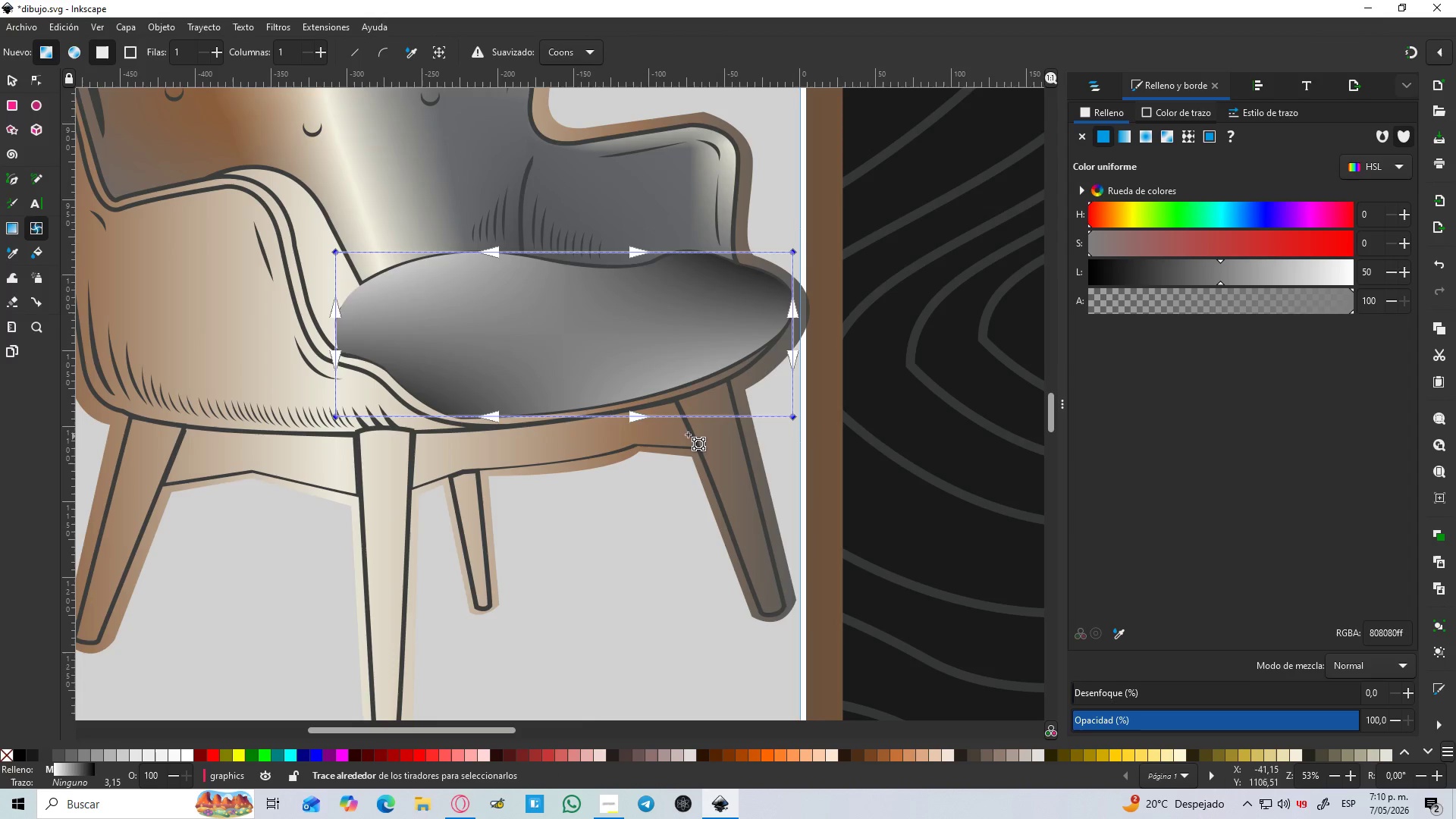 
hold_key(key=ControlLeft, duration=0.53)
scroll: coordinate [422, 407], scroll_direction: down, amount: 2.0
 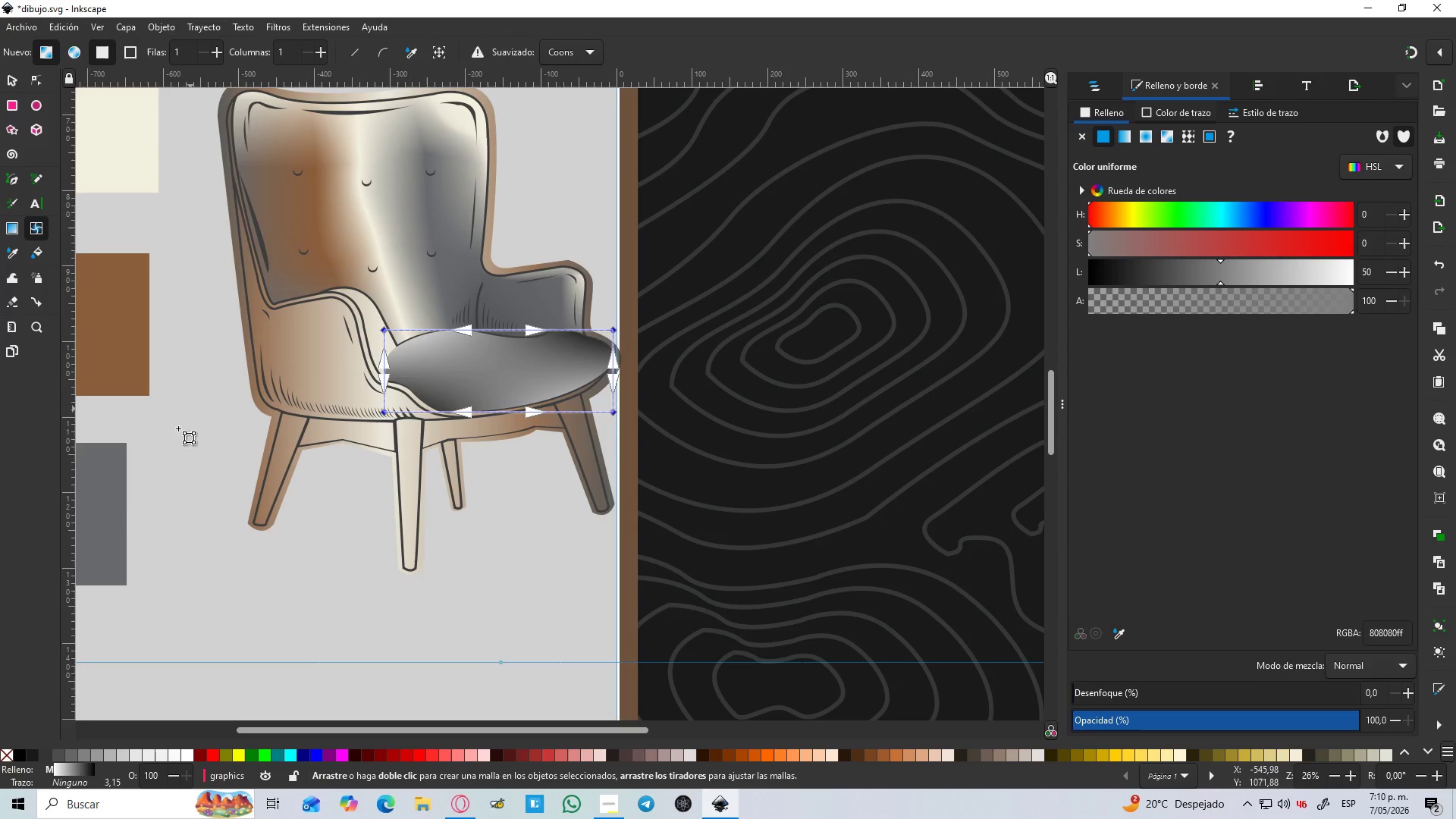 
key(D)
 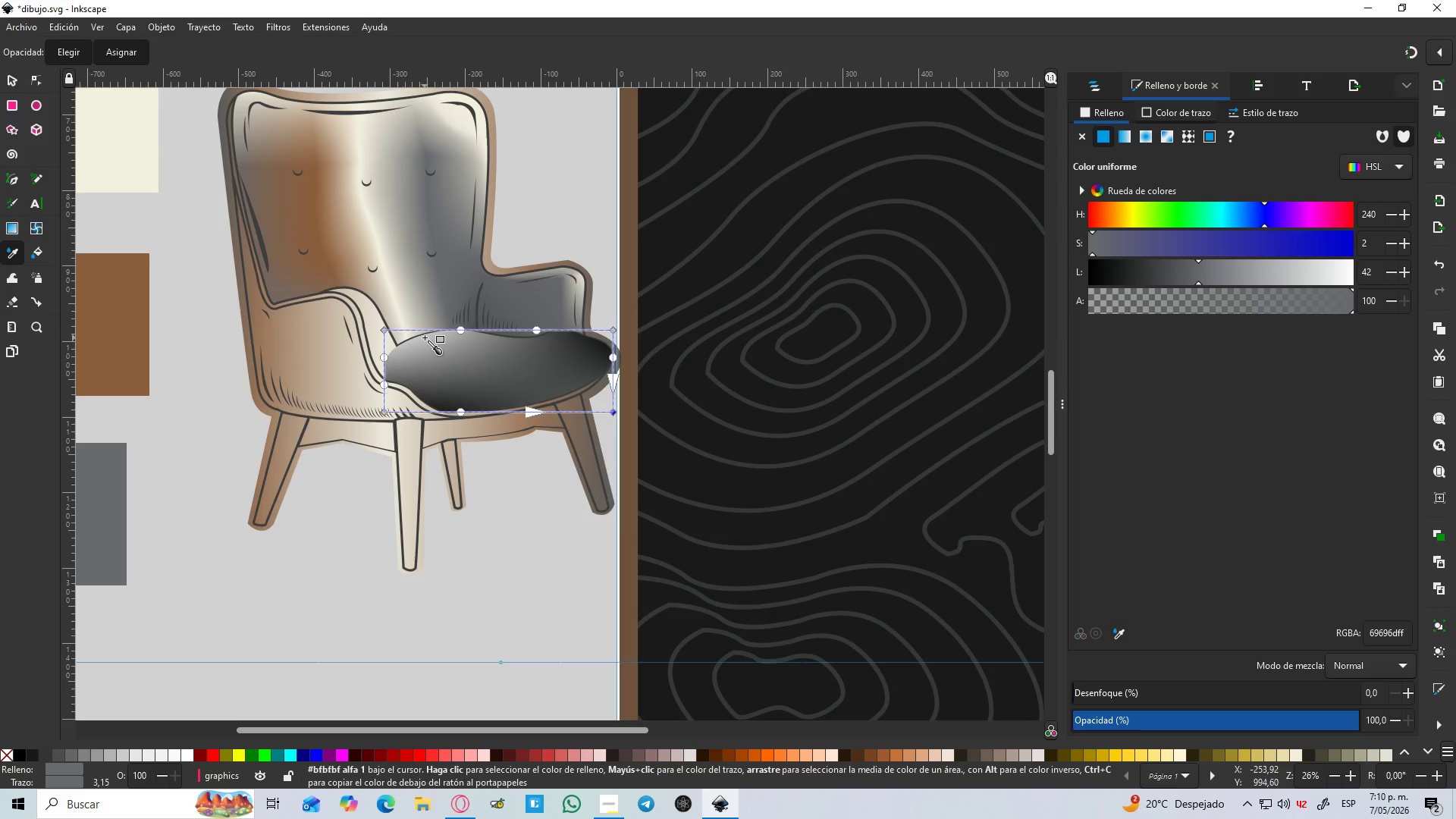 
left_click([384, 329])
 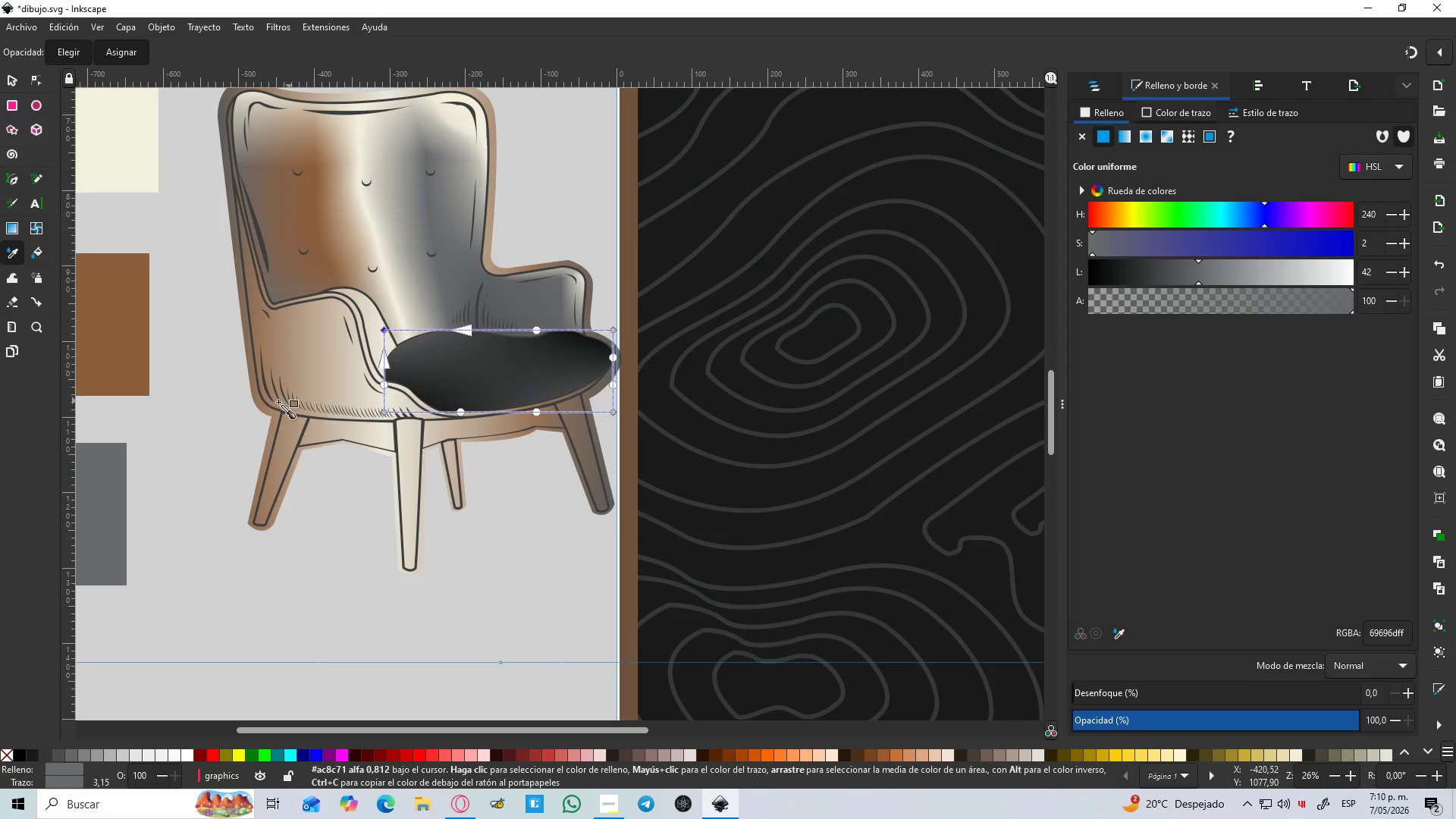 
hold_key(key=ControlLeft, duration=1.52)
scroll: coordinate [293, 400], scroll_direction: down, amount: 1.0
 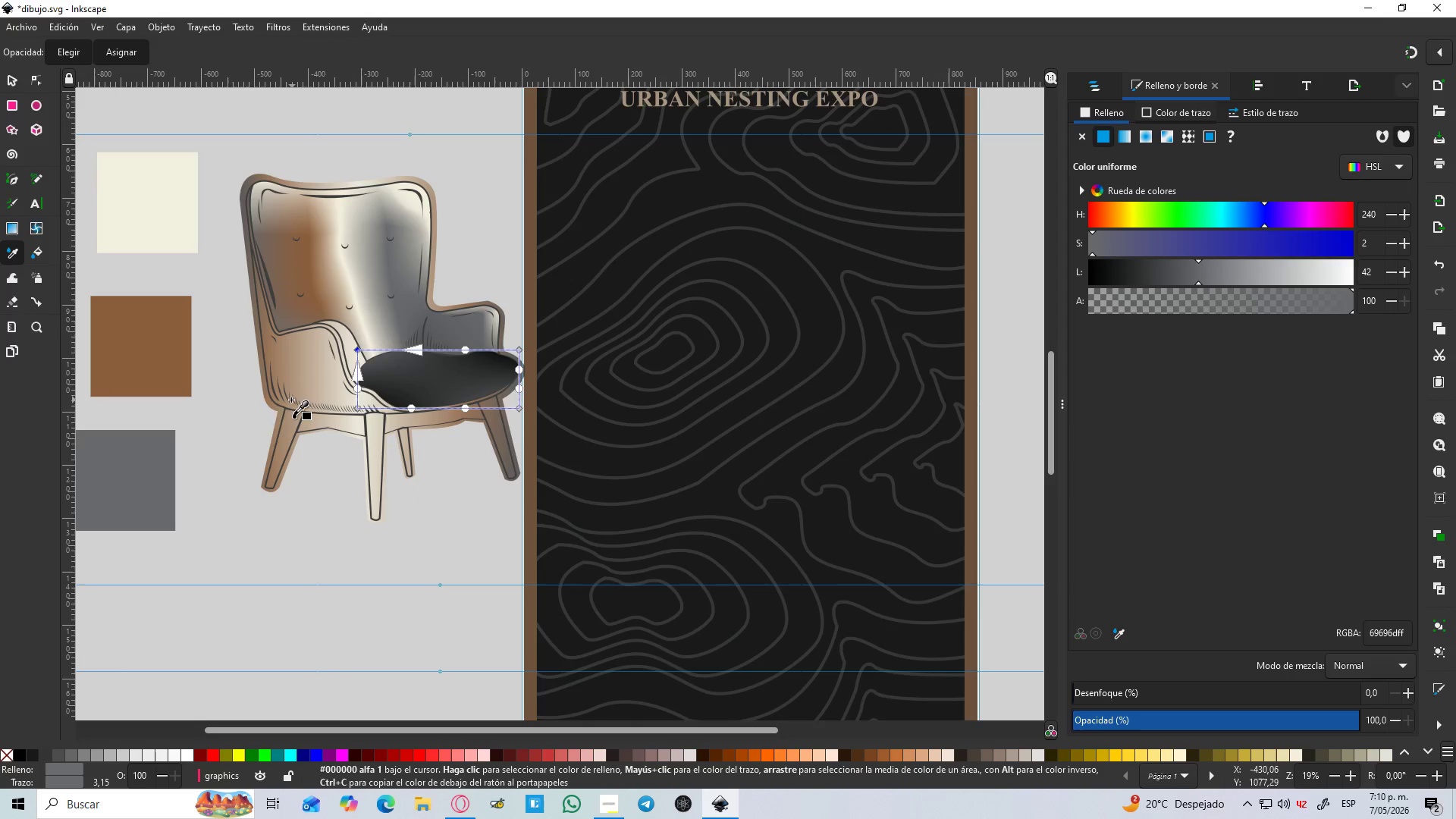 
key(Control+ControlLeft)
 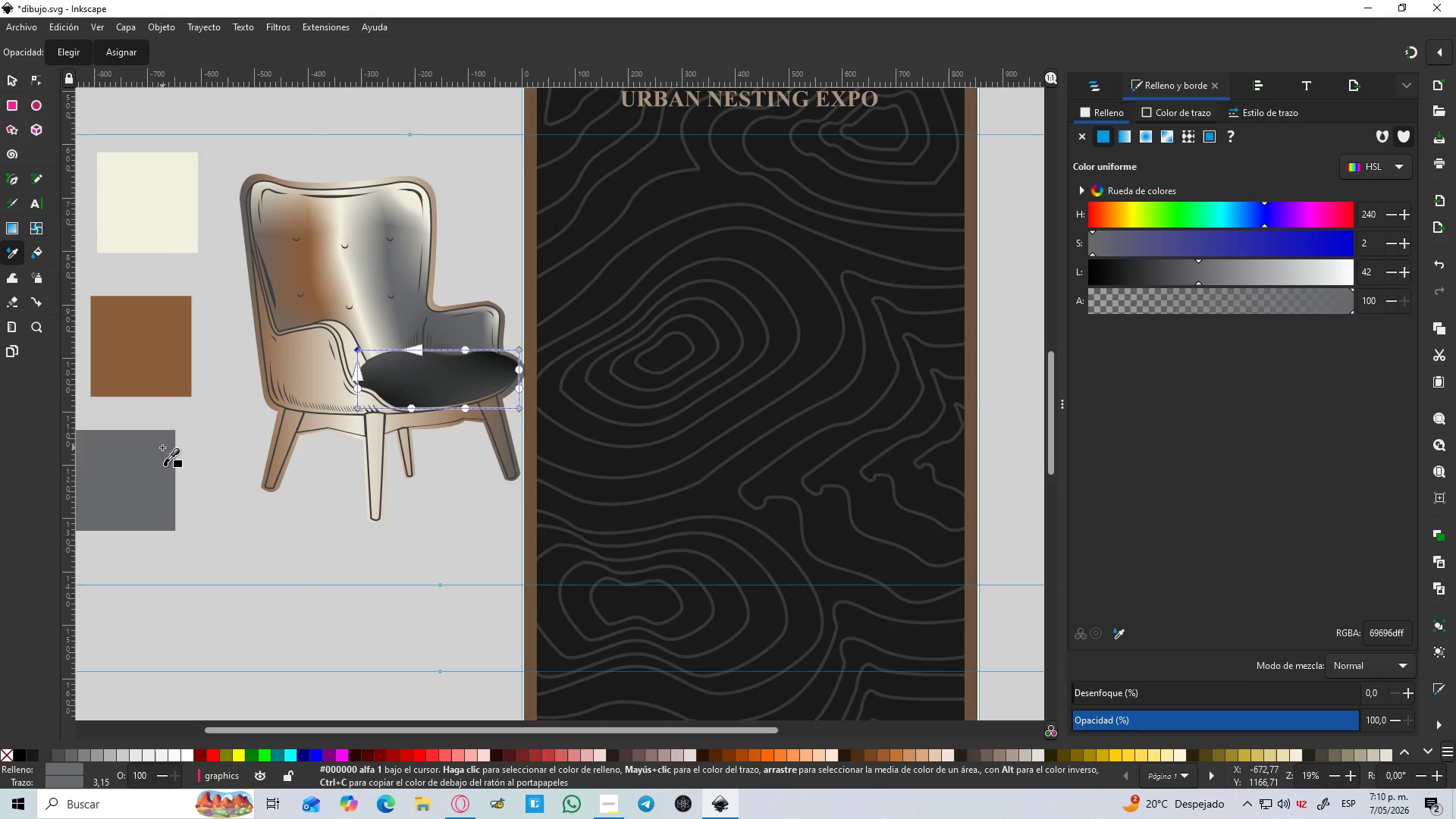 
key(Control+ControlLeft)
 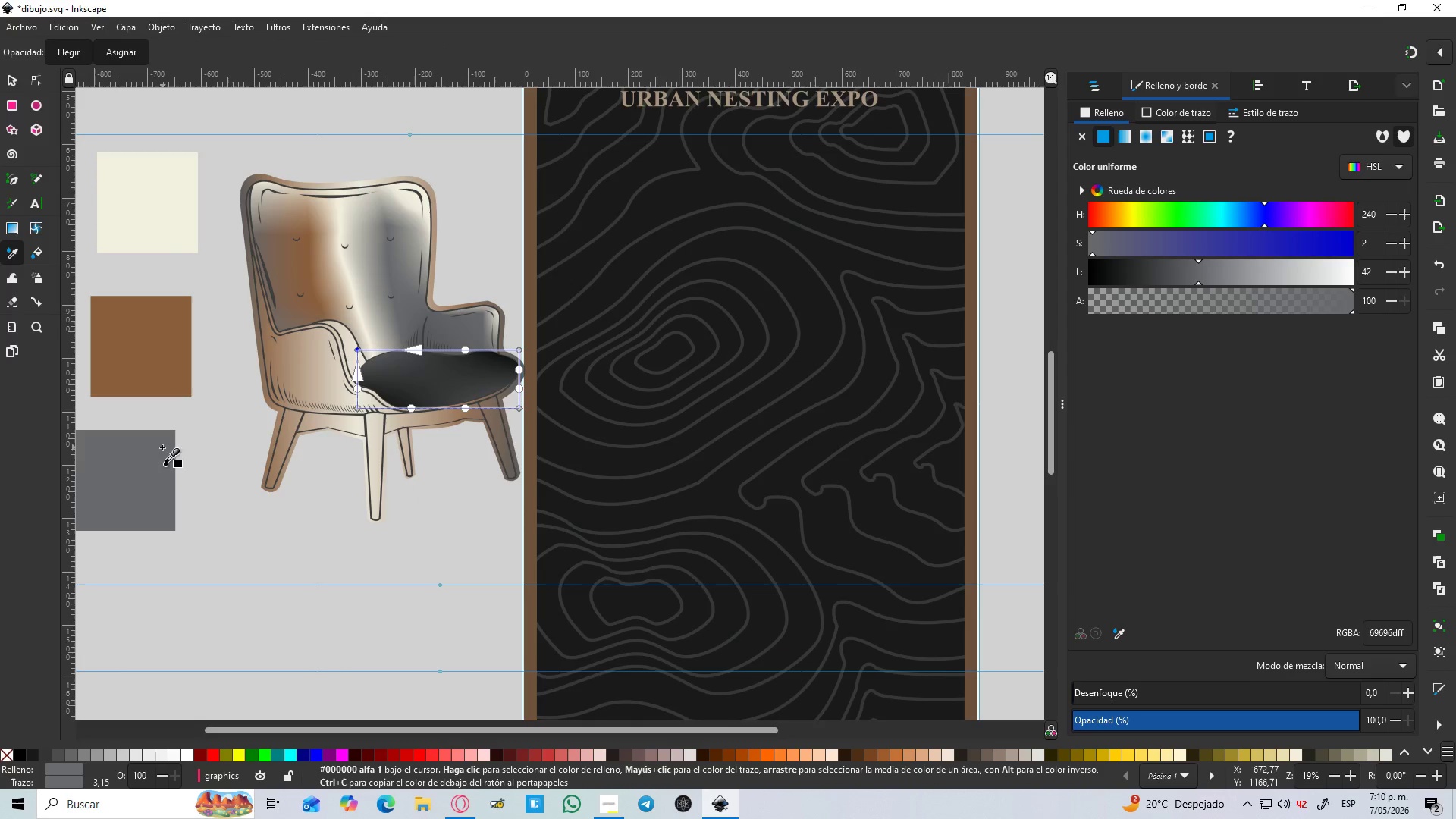 
key(Control+ControlLeft)
 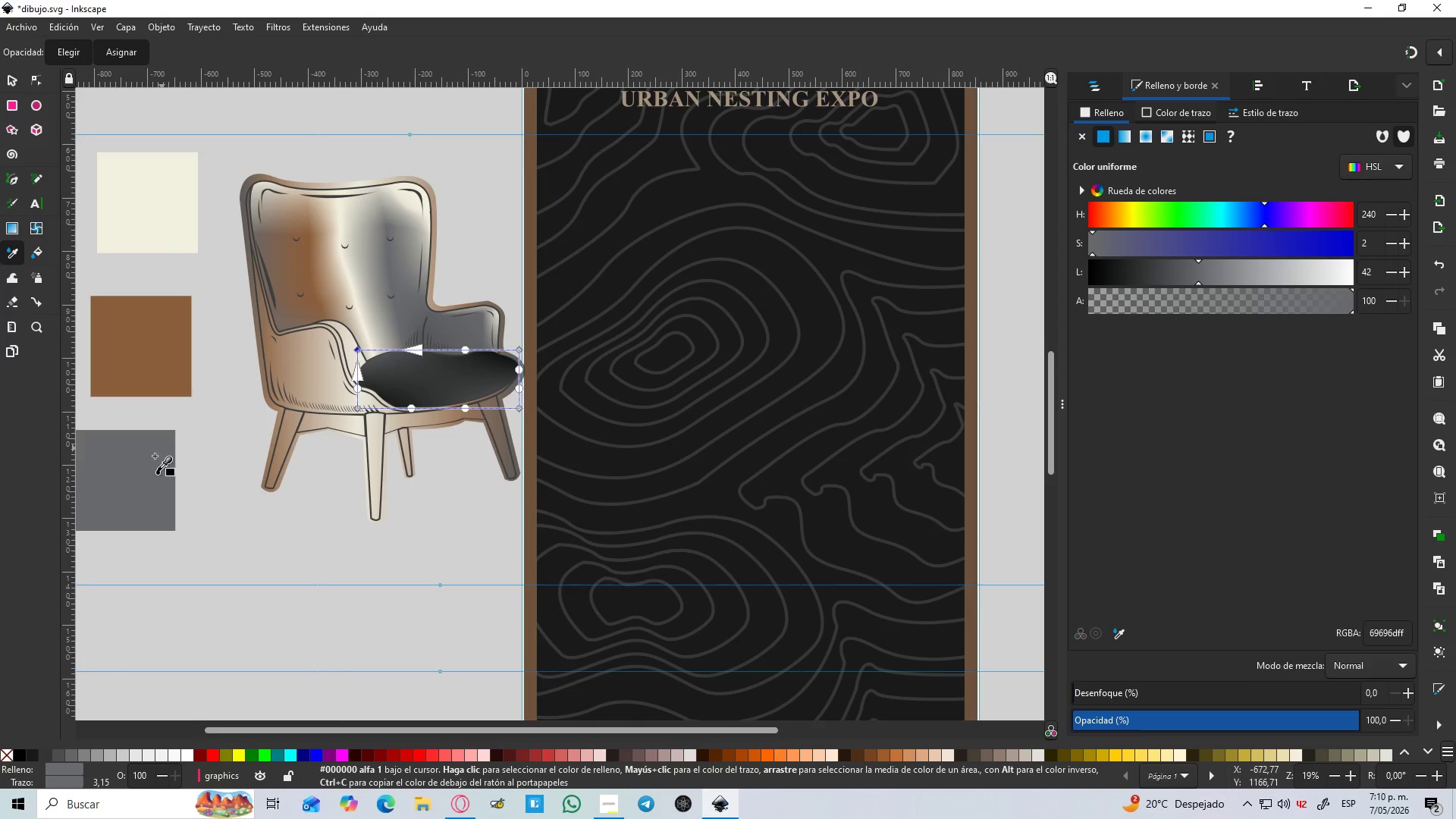 
key(Control+ControlLeft)
 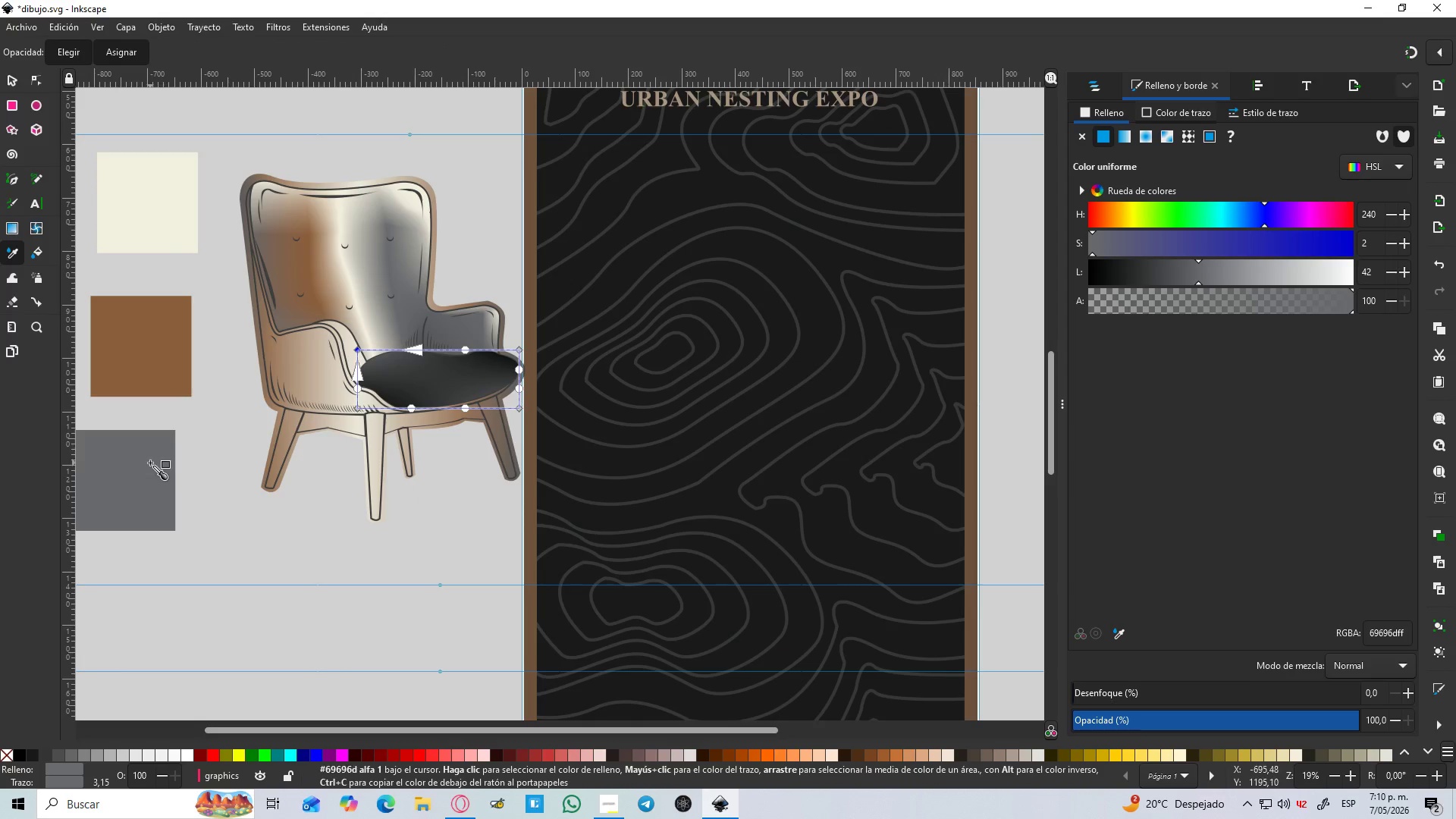 
left_click([150, 463])
 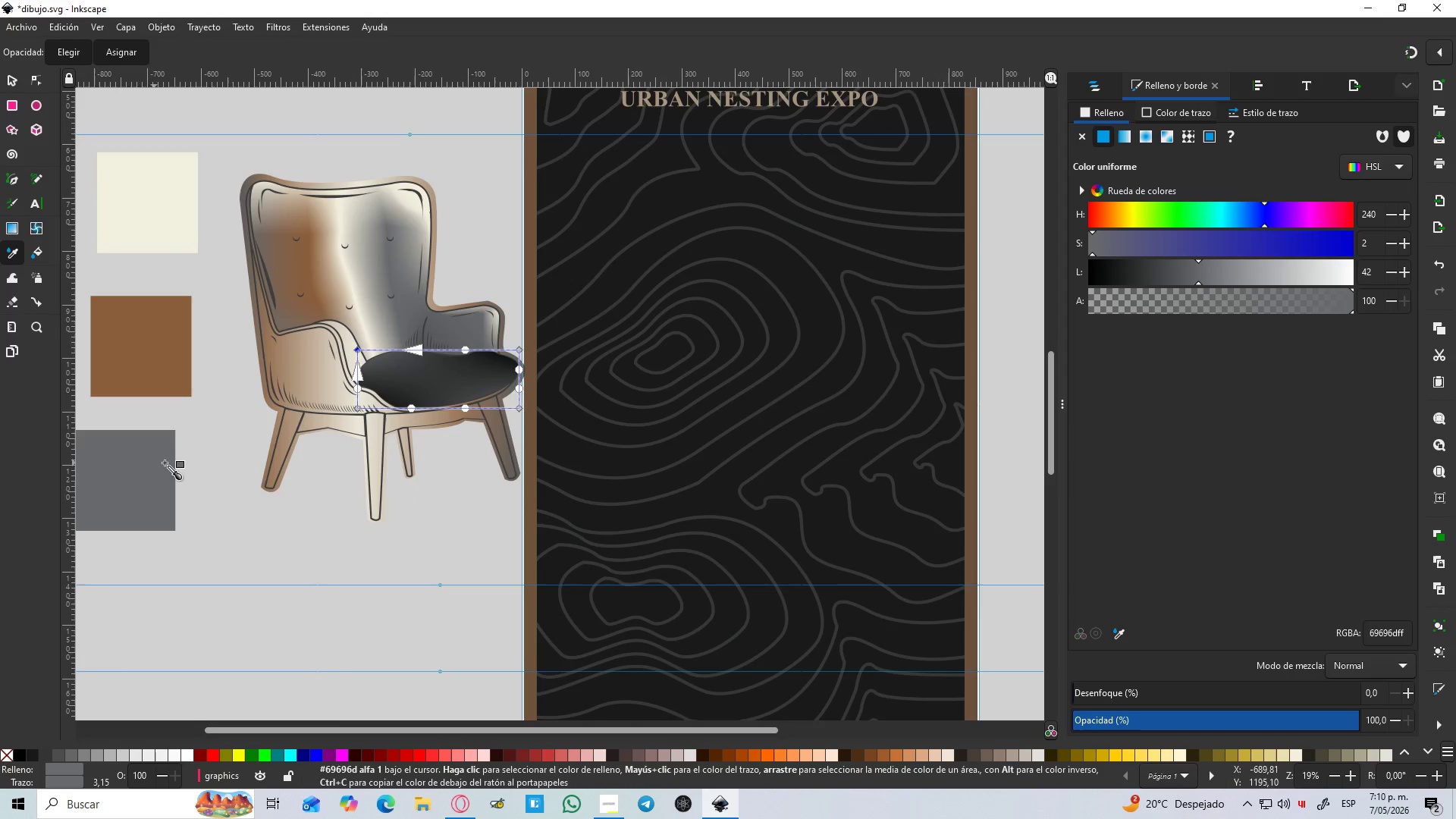 
hold_key(key=ControlLeft, duration=0.67)
scroll: coordinate [376, 399], scroll_direction: up, amount: 3.0
 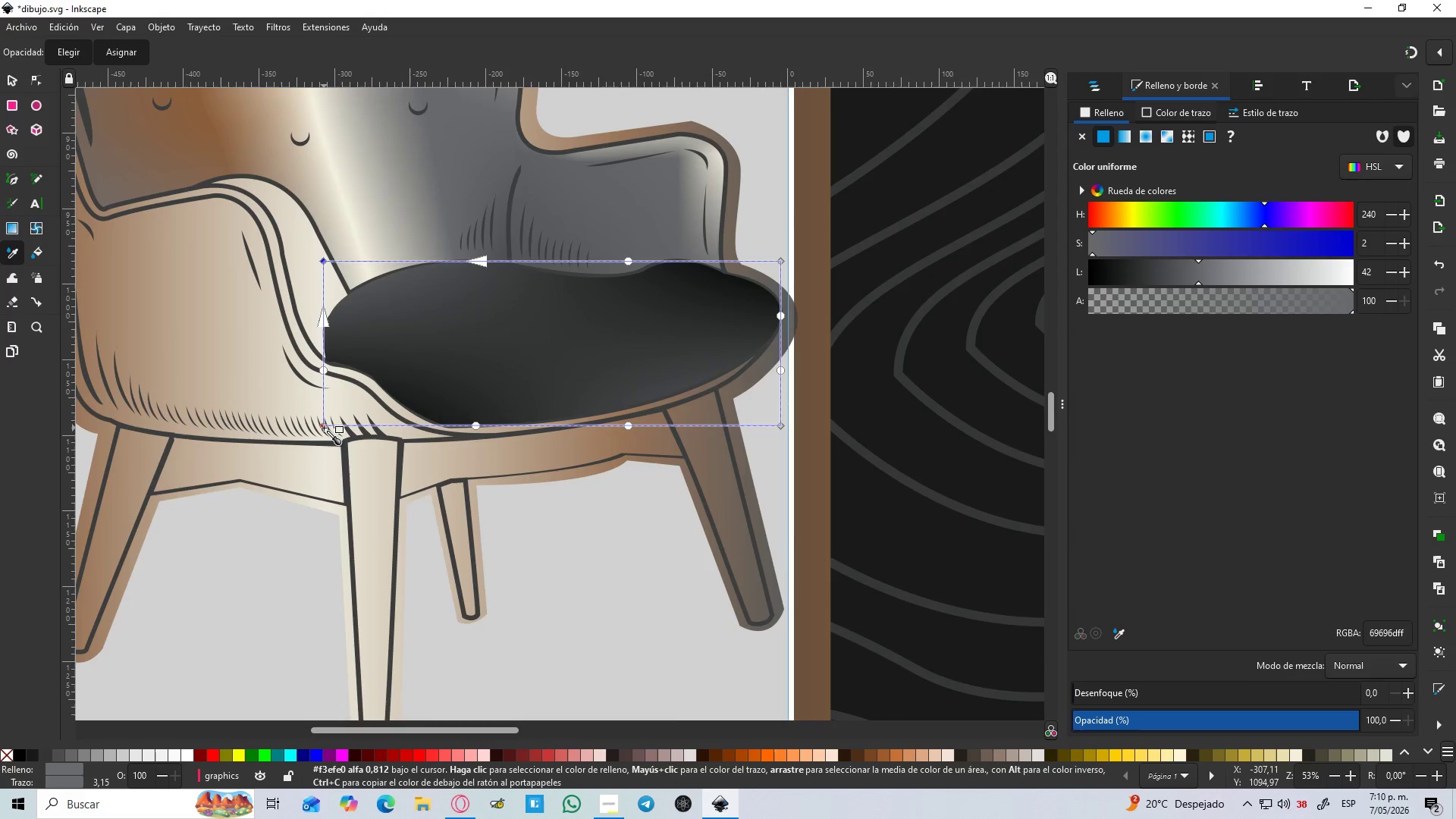 
left_click([320, 428])
 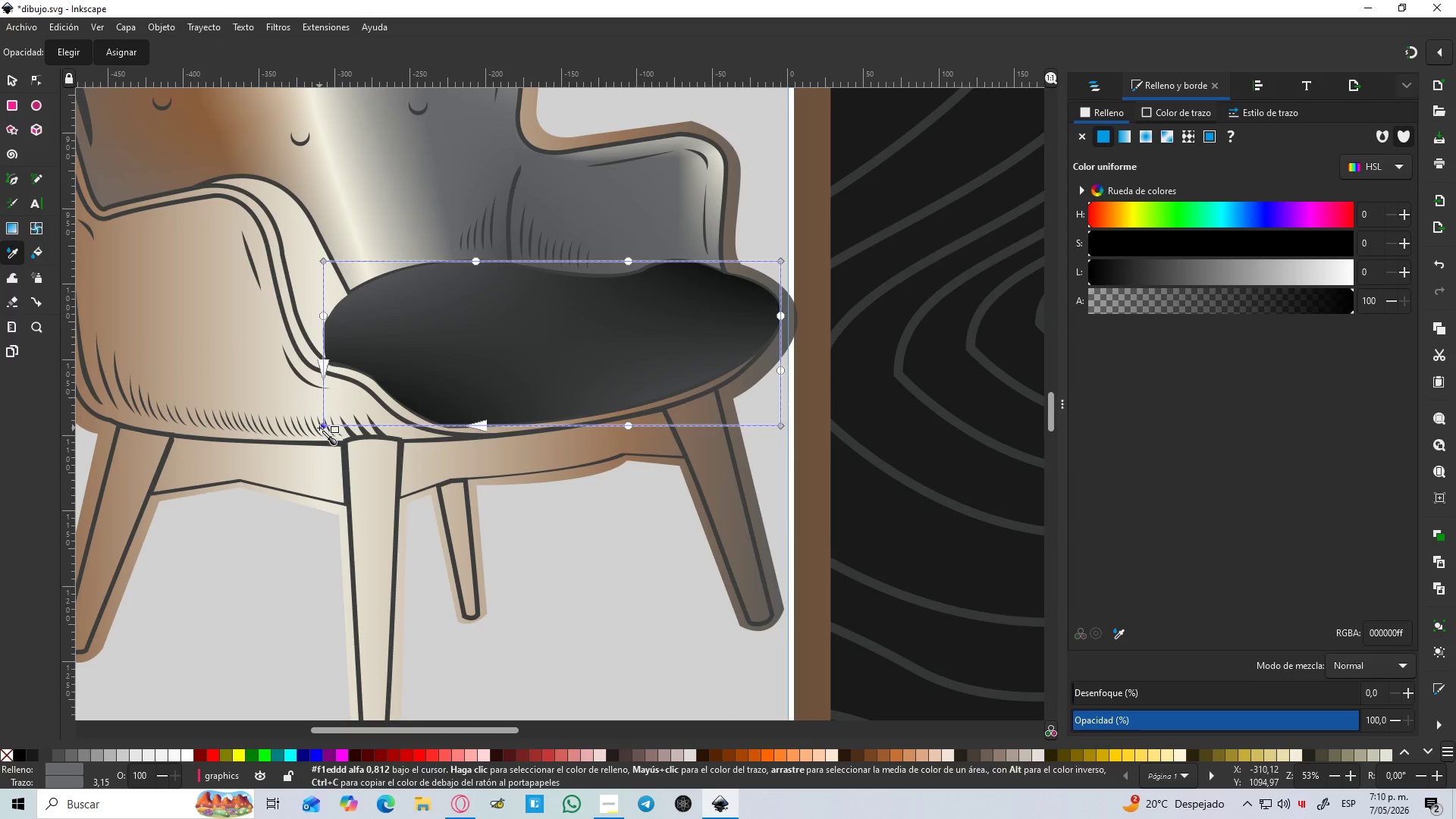 
left_click([322, 428])
 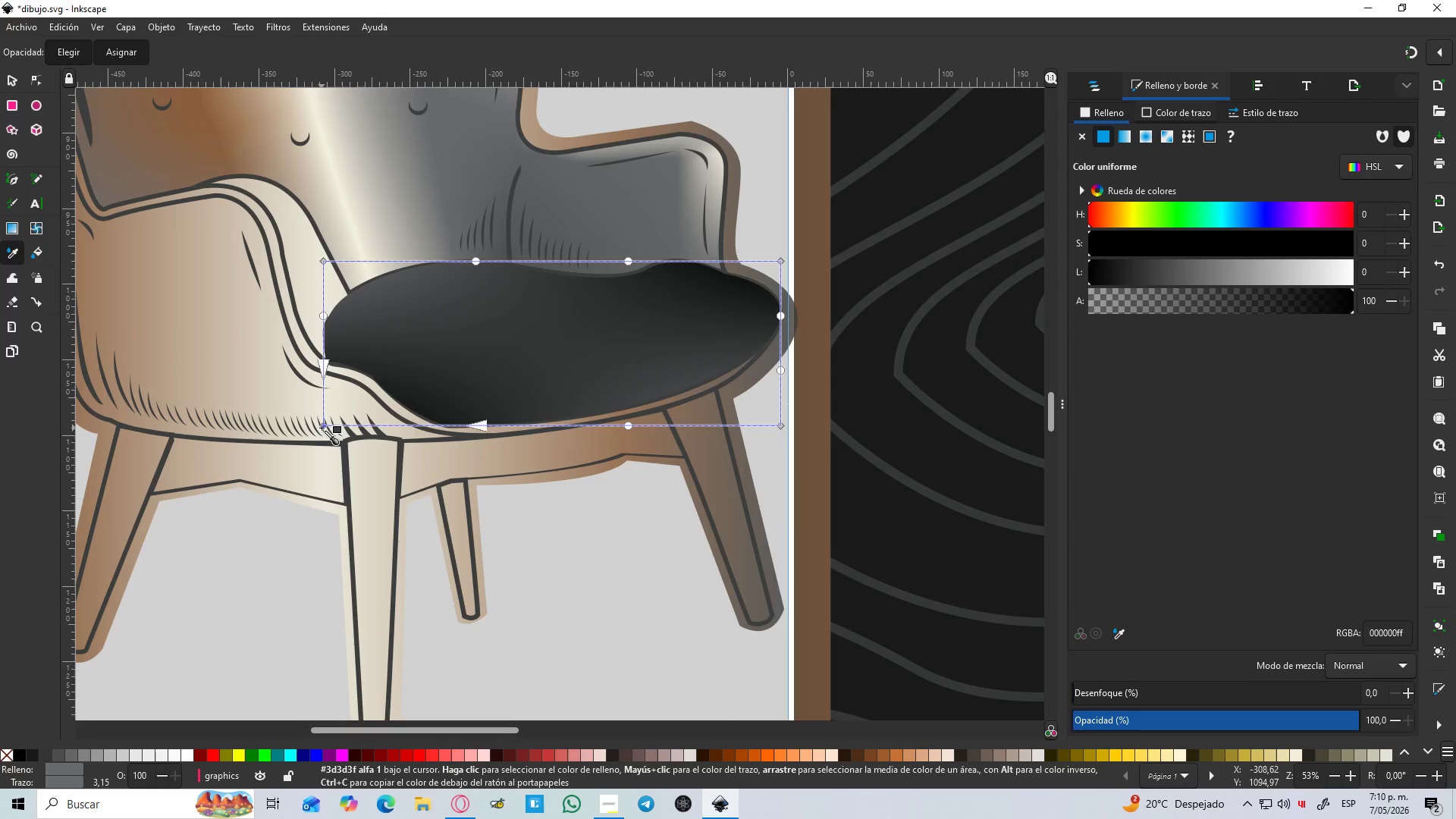 
hold_key(key=ControlLeft, duration=0.73)
 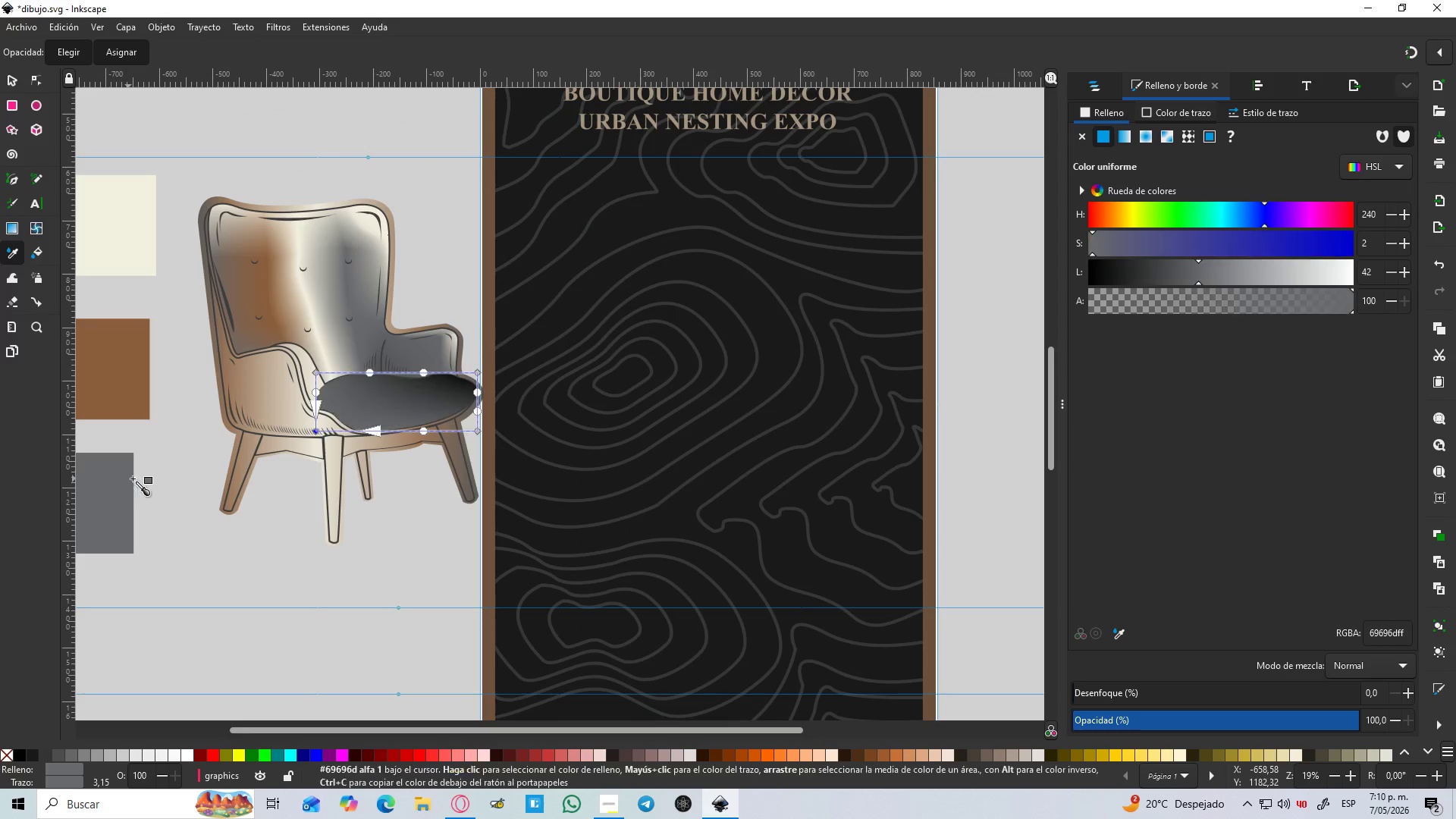 
hold_key(key=ControlLeft, duration=3.73)
 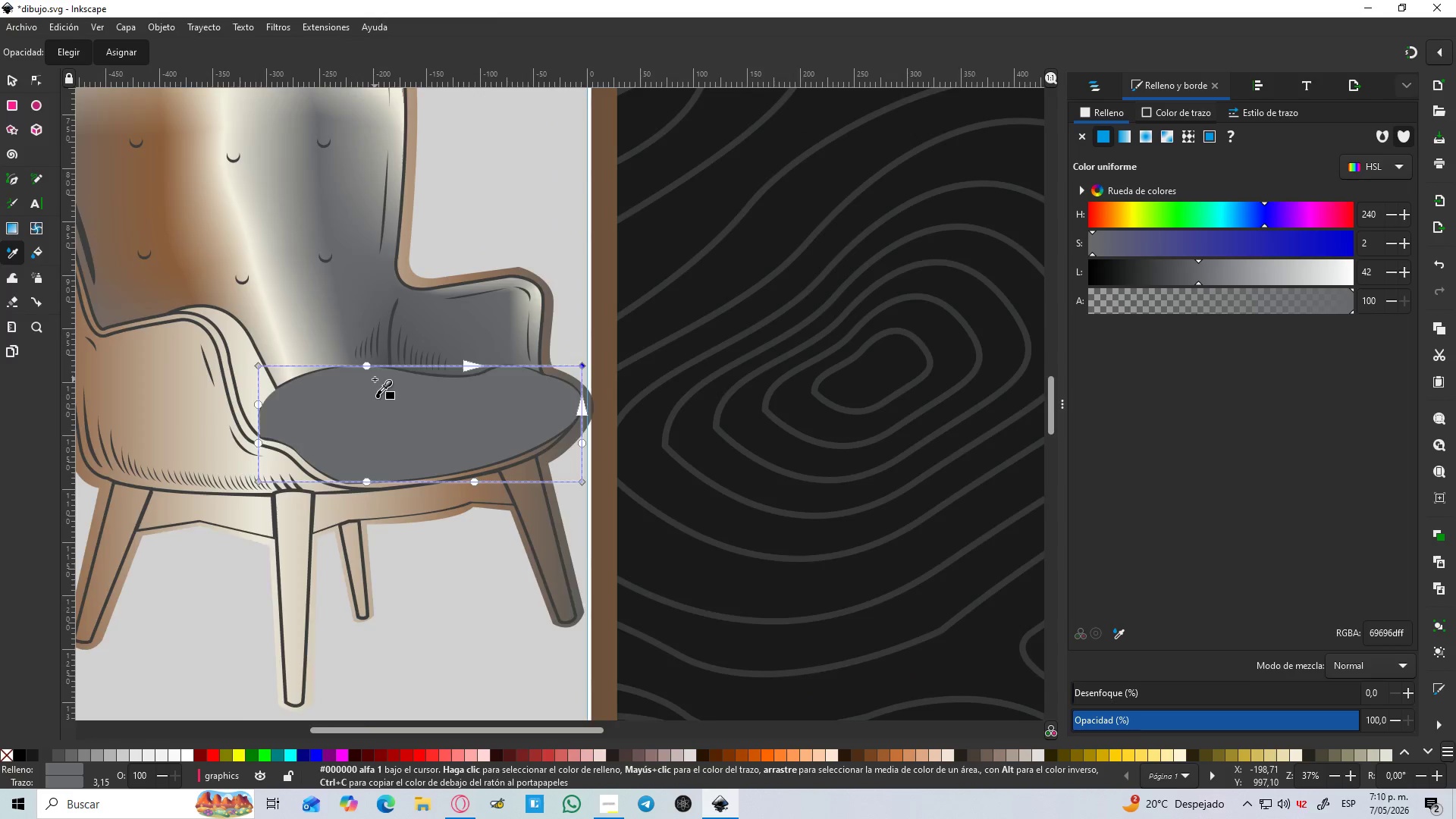 
scroll: coordinate [306, 438], scroll_direction: down, amount: 3.0
 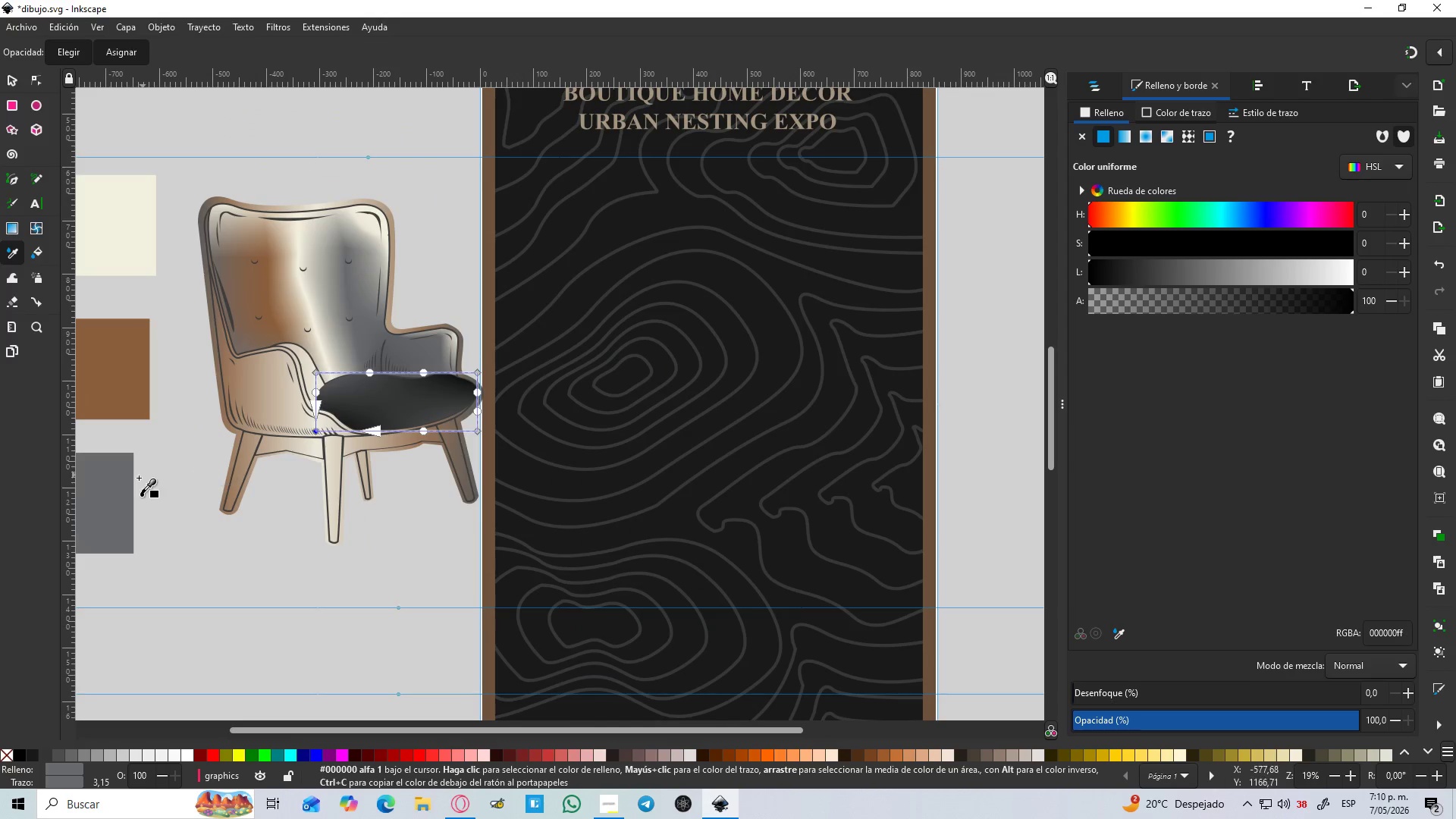 
left_click([128, 479])
 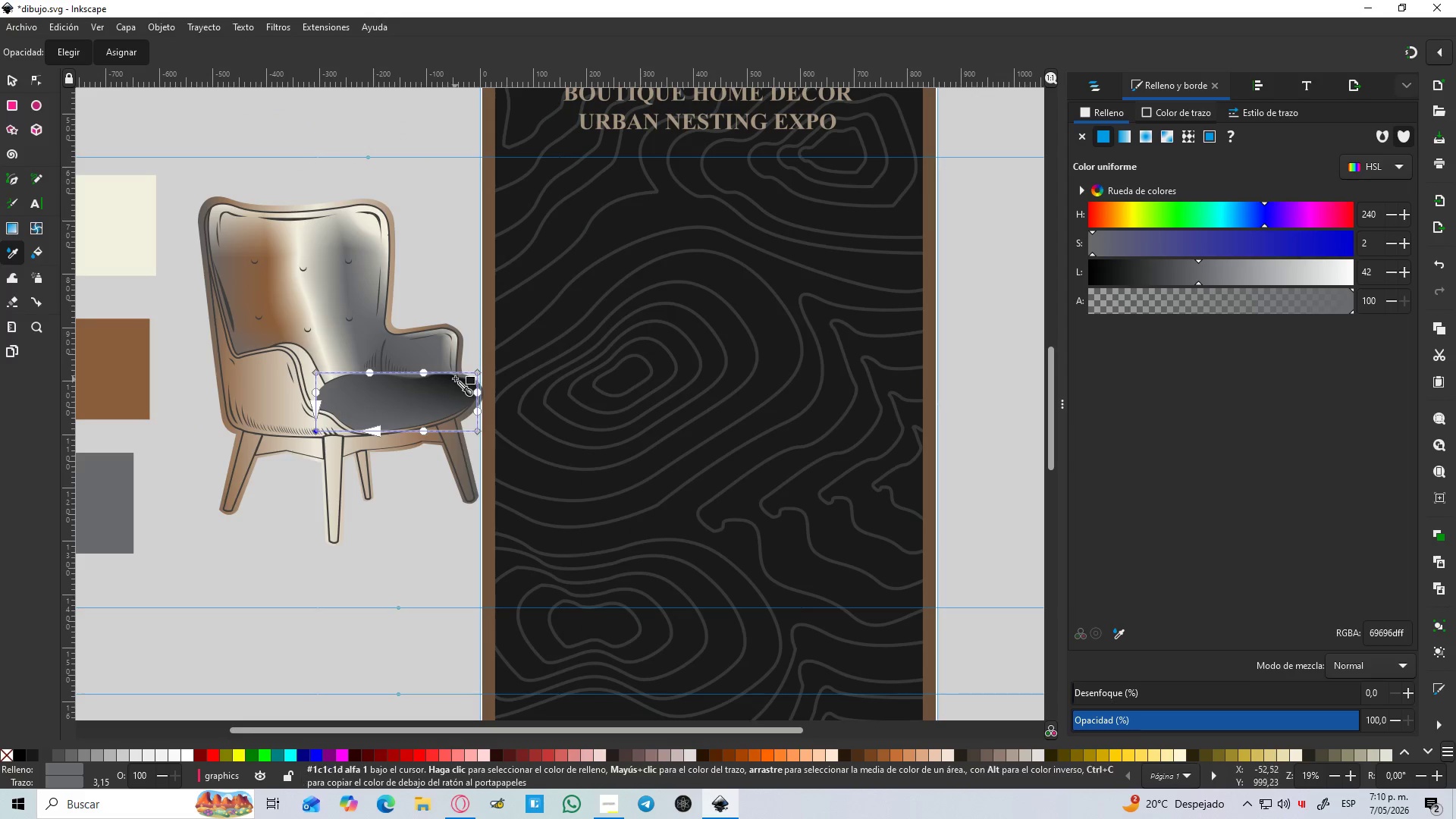 
left_click([477, 373])
 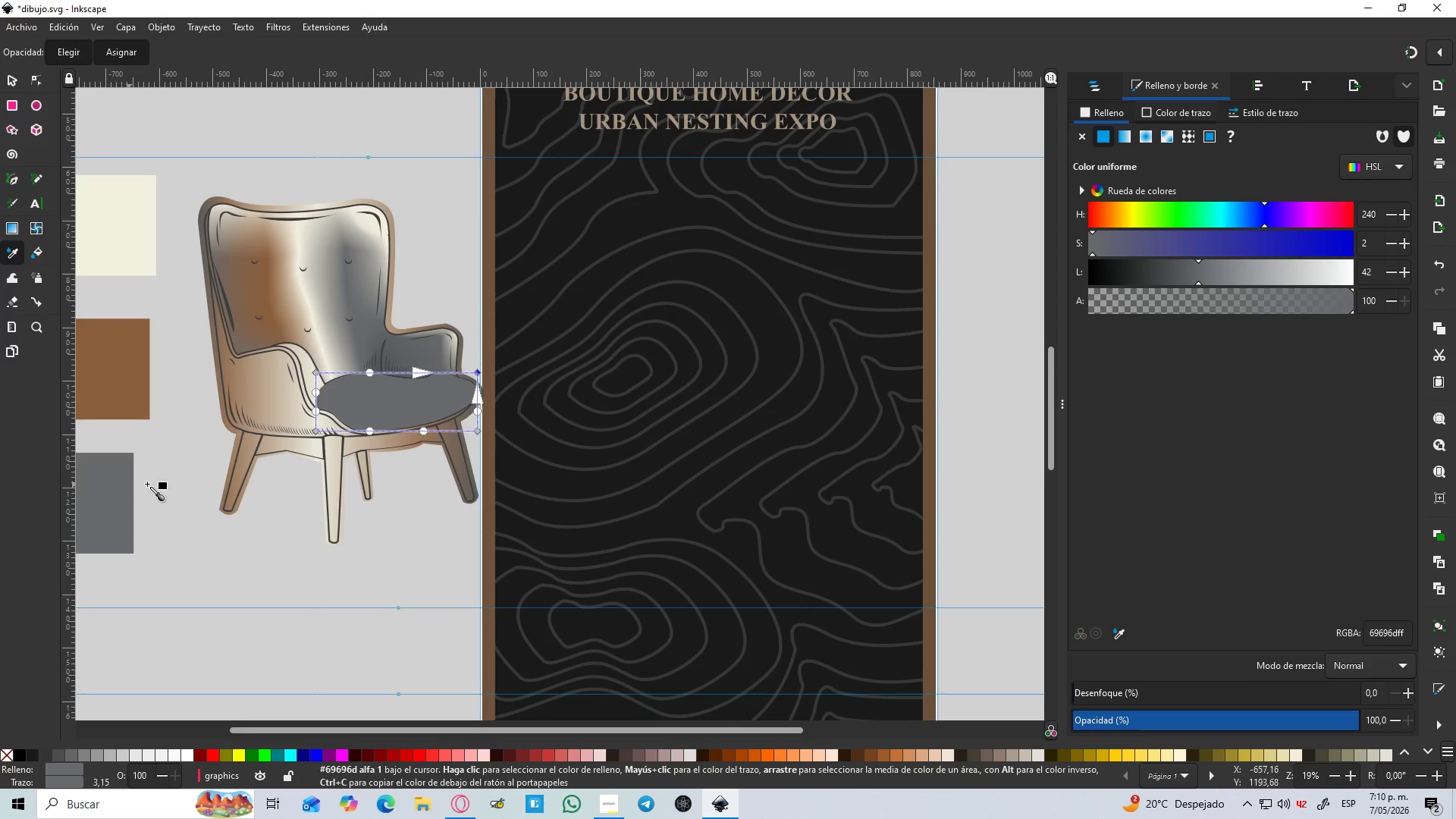 
hold_key(key=ControlLeft, duration=0.78)
scroll: coordinate [375, 379], scroll_direction: up, amount: 3.0
 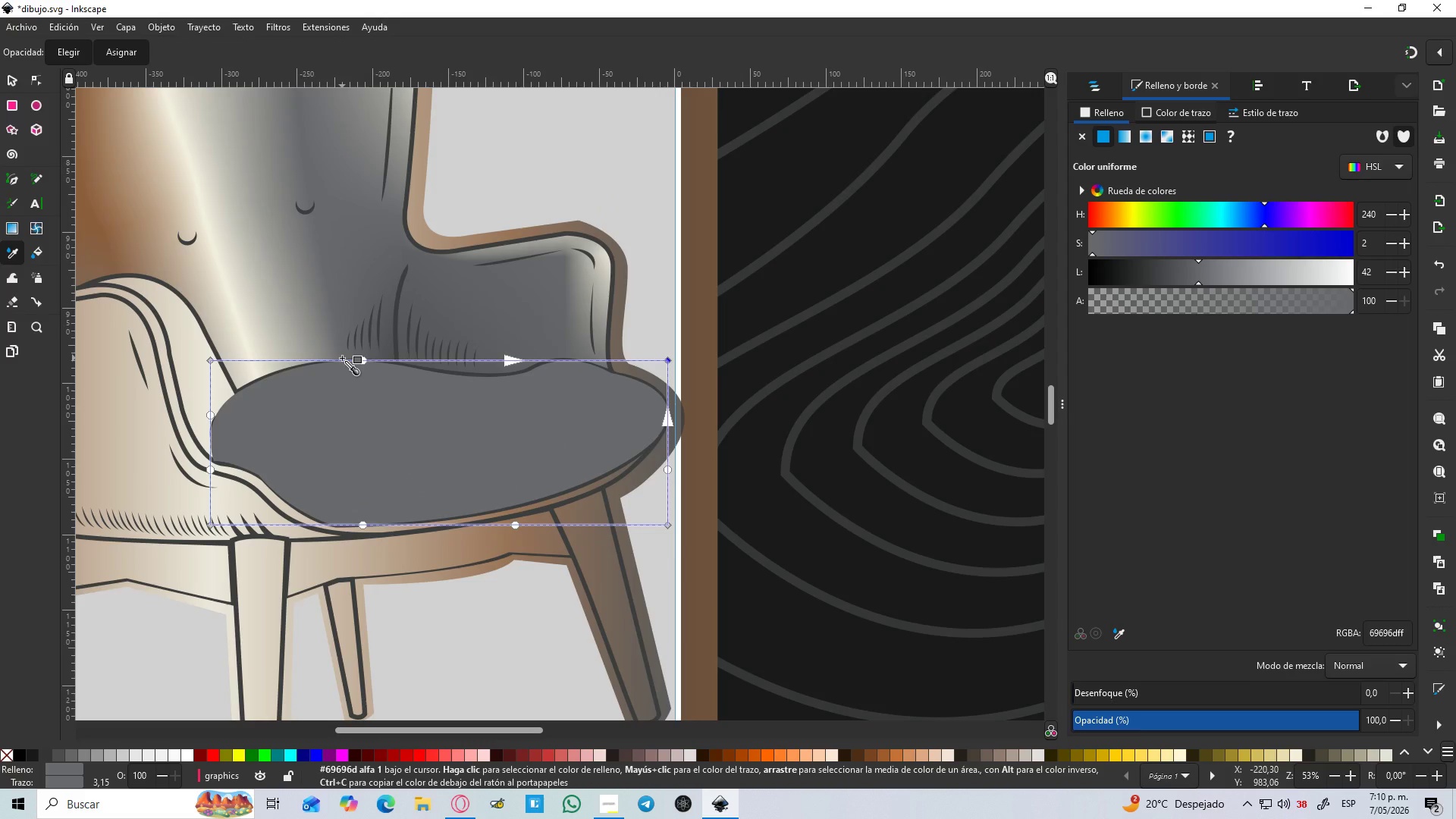 
double_click([342, 358])
 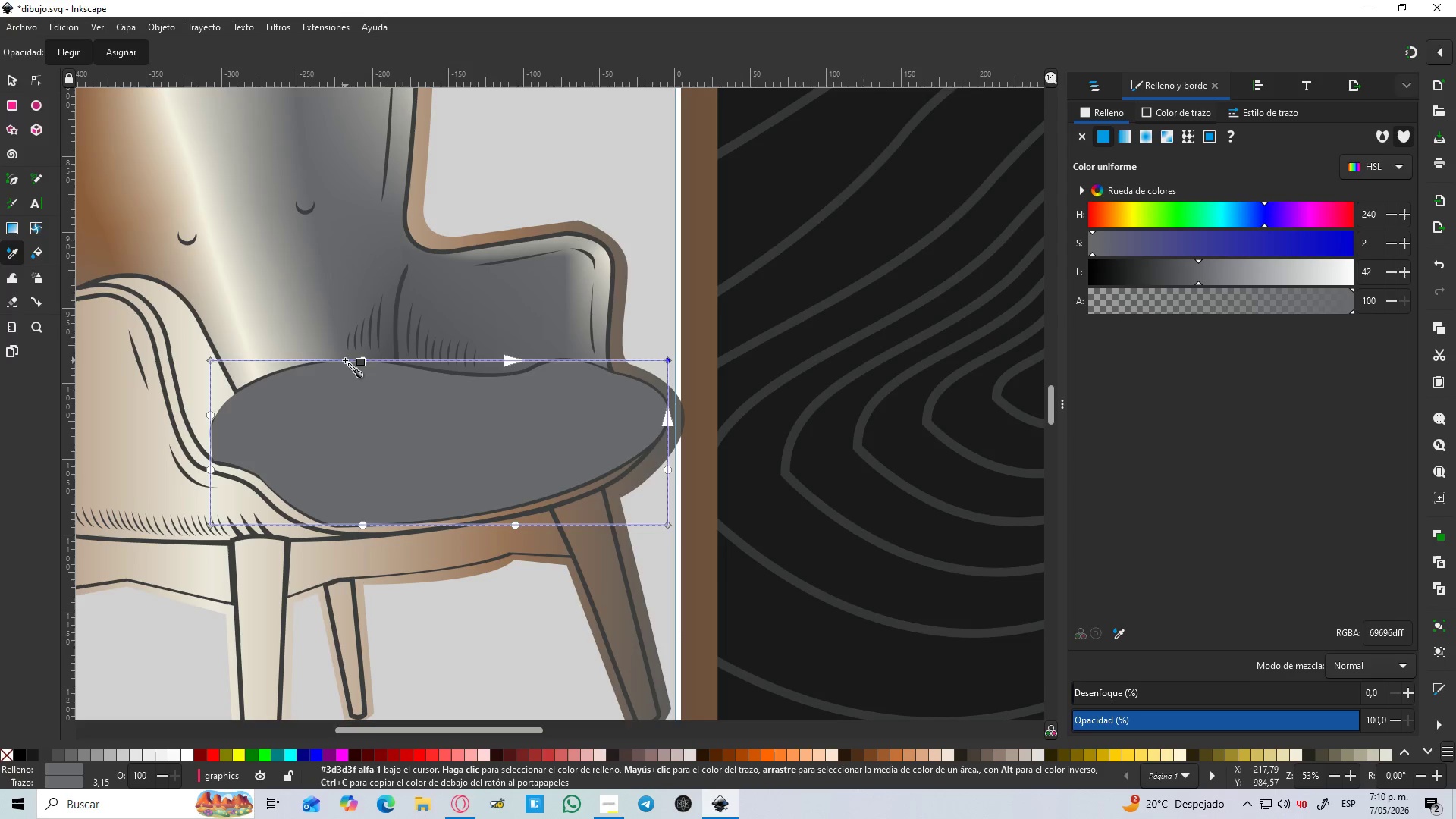 
double_click([345, 360])
 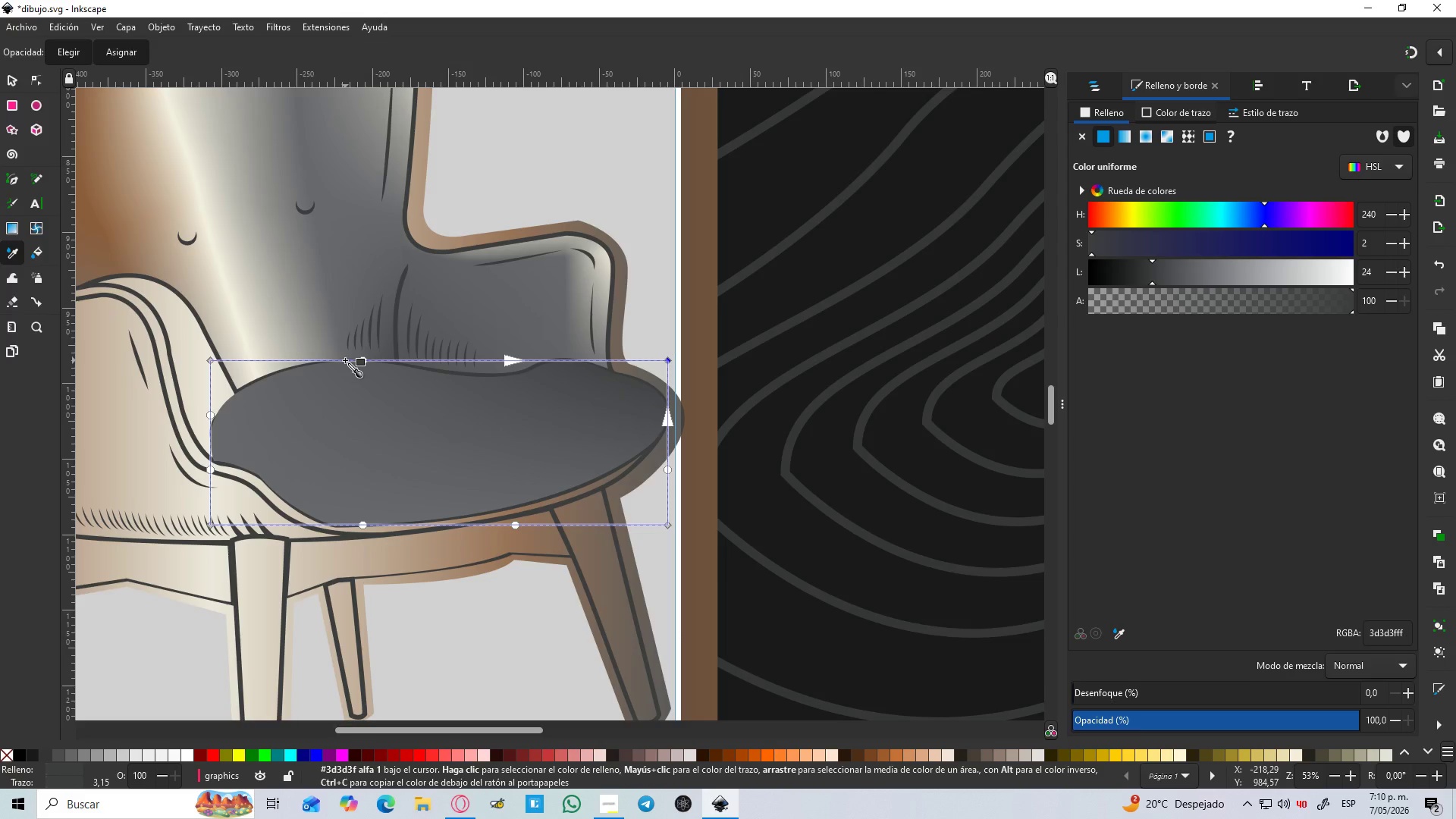 
key(Control+Z)
 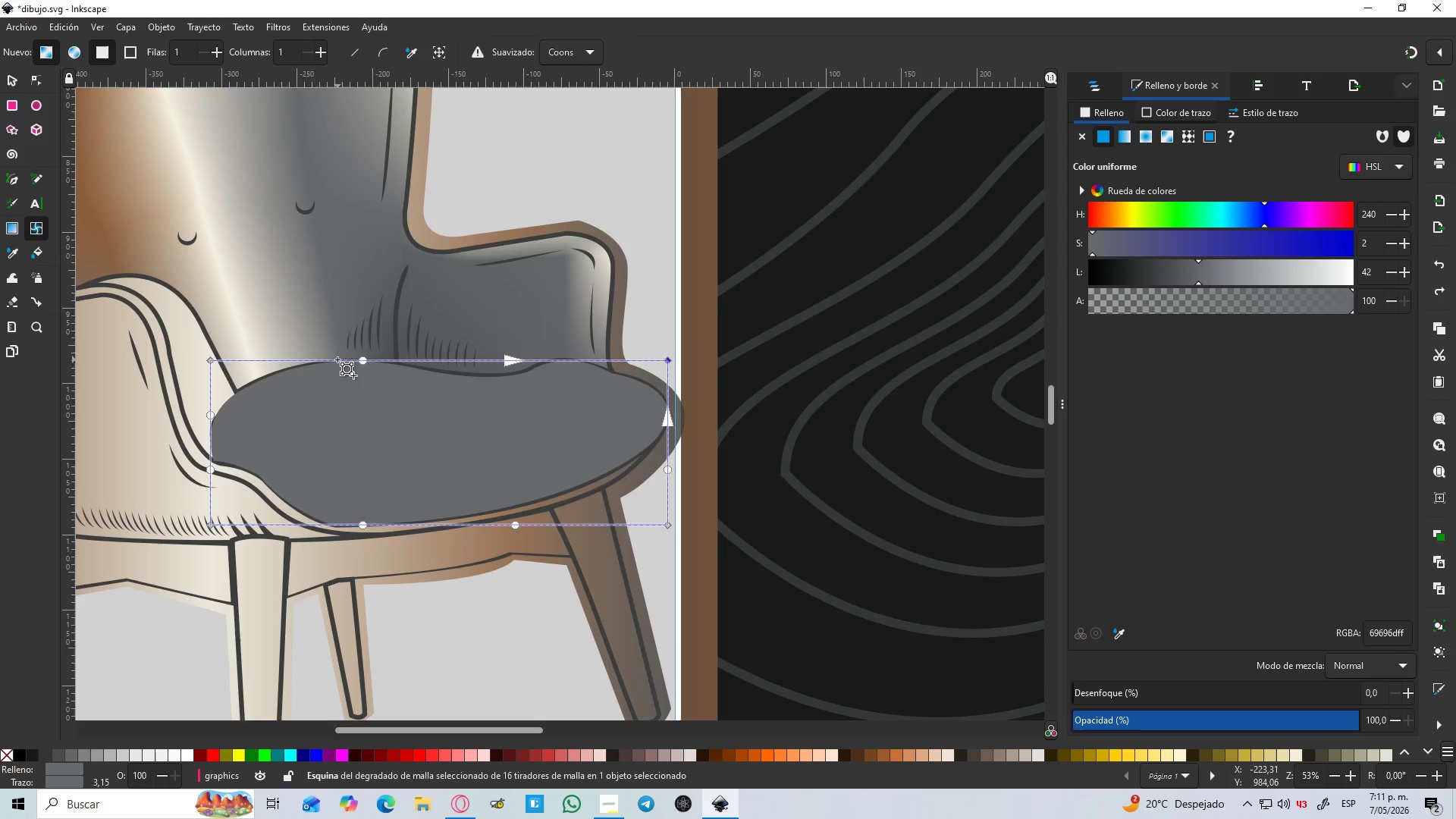 
double_click([340, 362])
 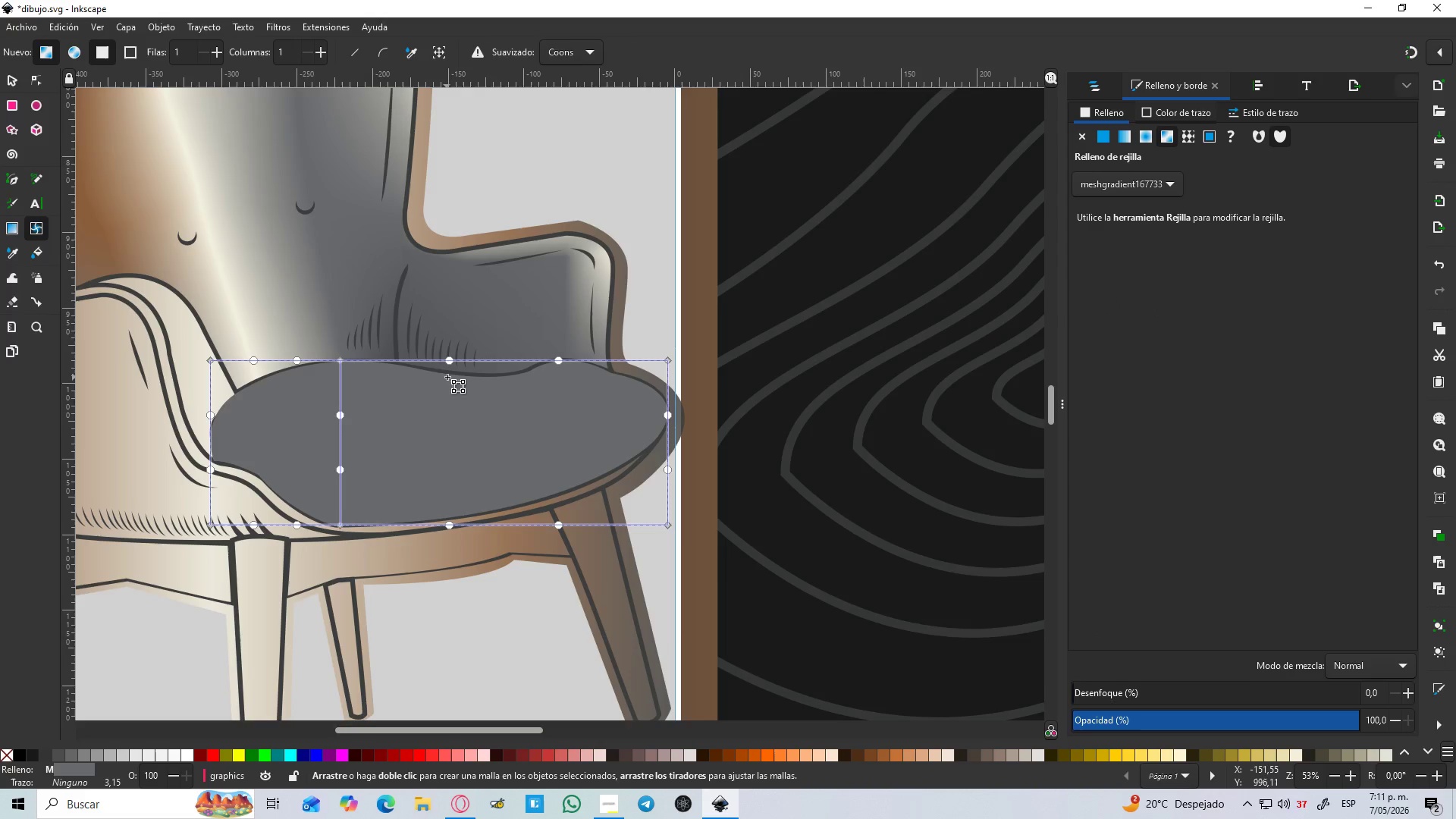 
double_click([439, 362])
 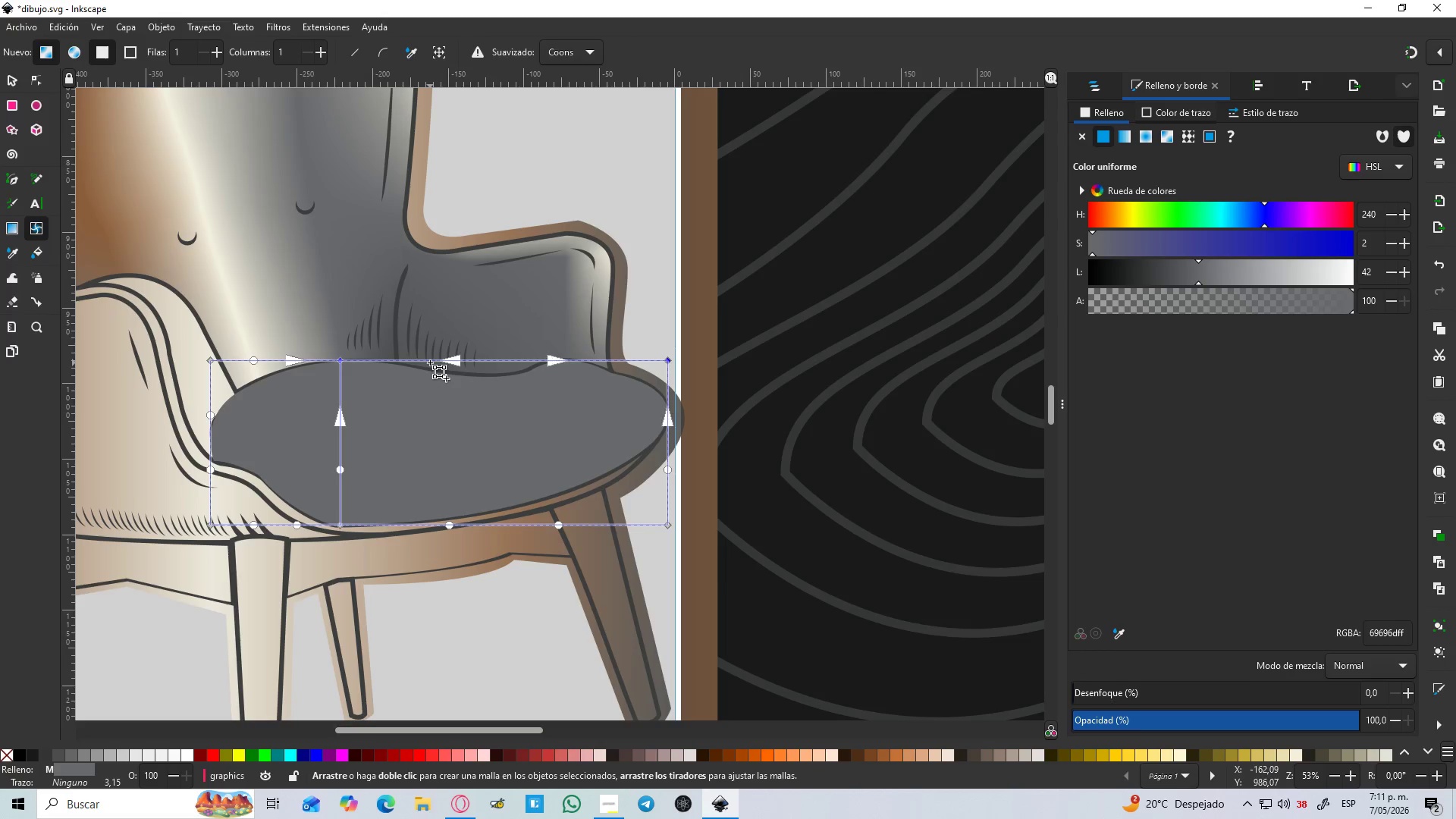 
double_click([430, 362])
 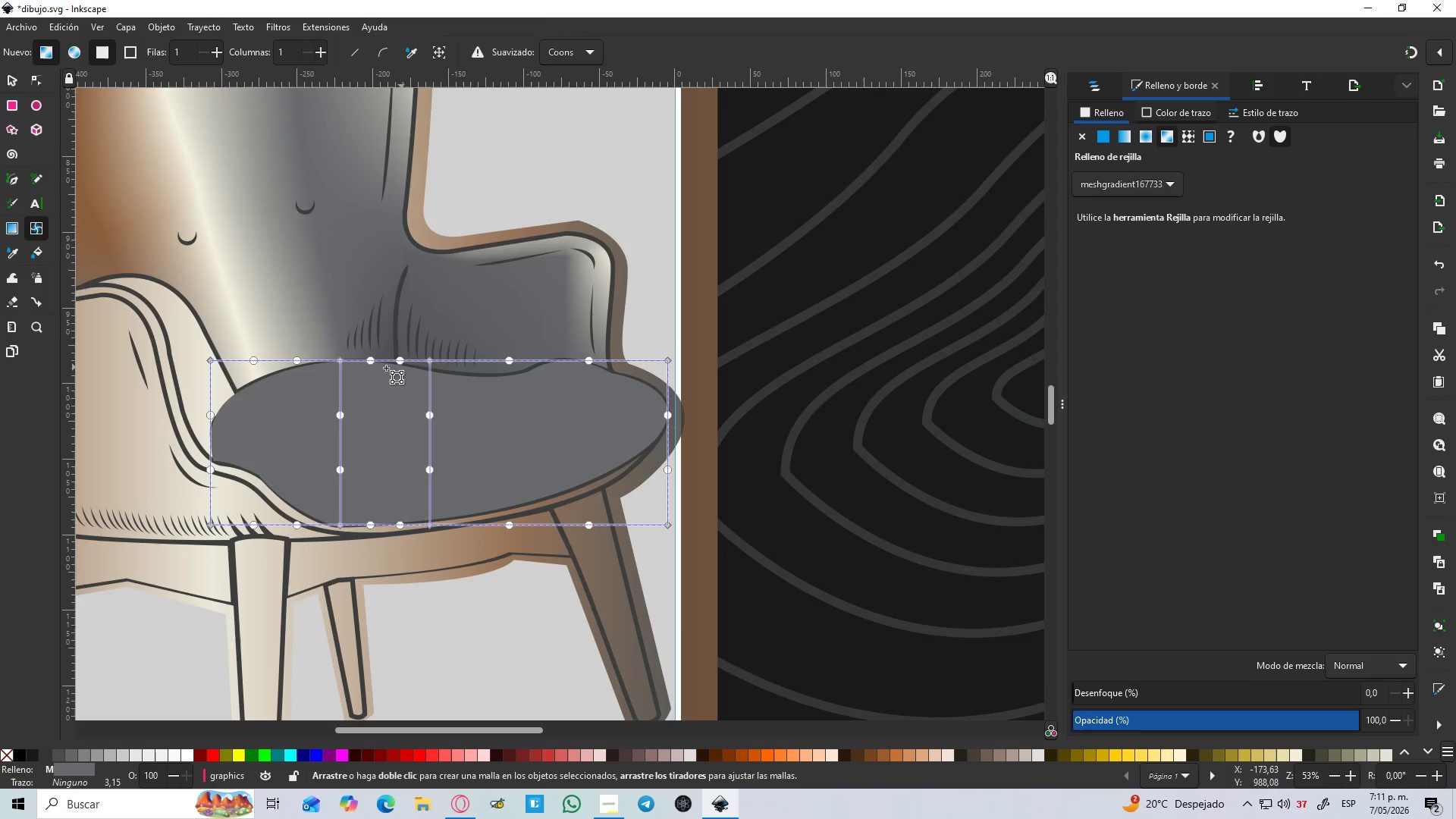 
hold_key(key=ControlLeft, duration=0.39)
scroll: coordinate [345, 372], scroll_direction: down, amount: 1.0
 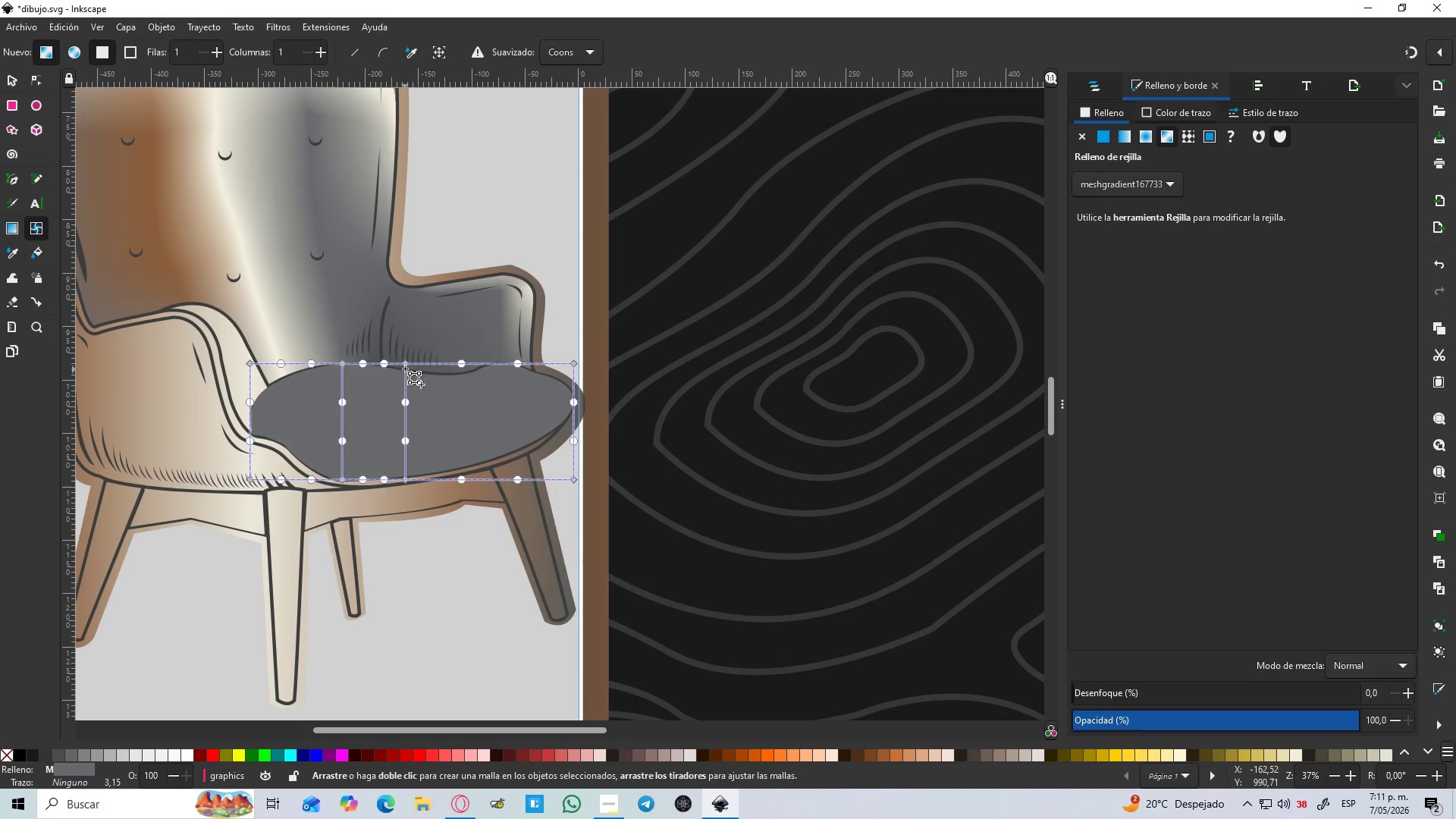 
left_click([405, 366])
 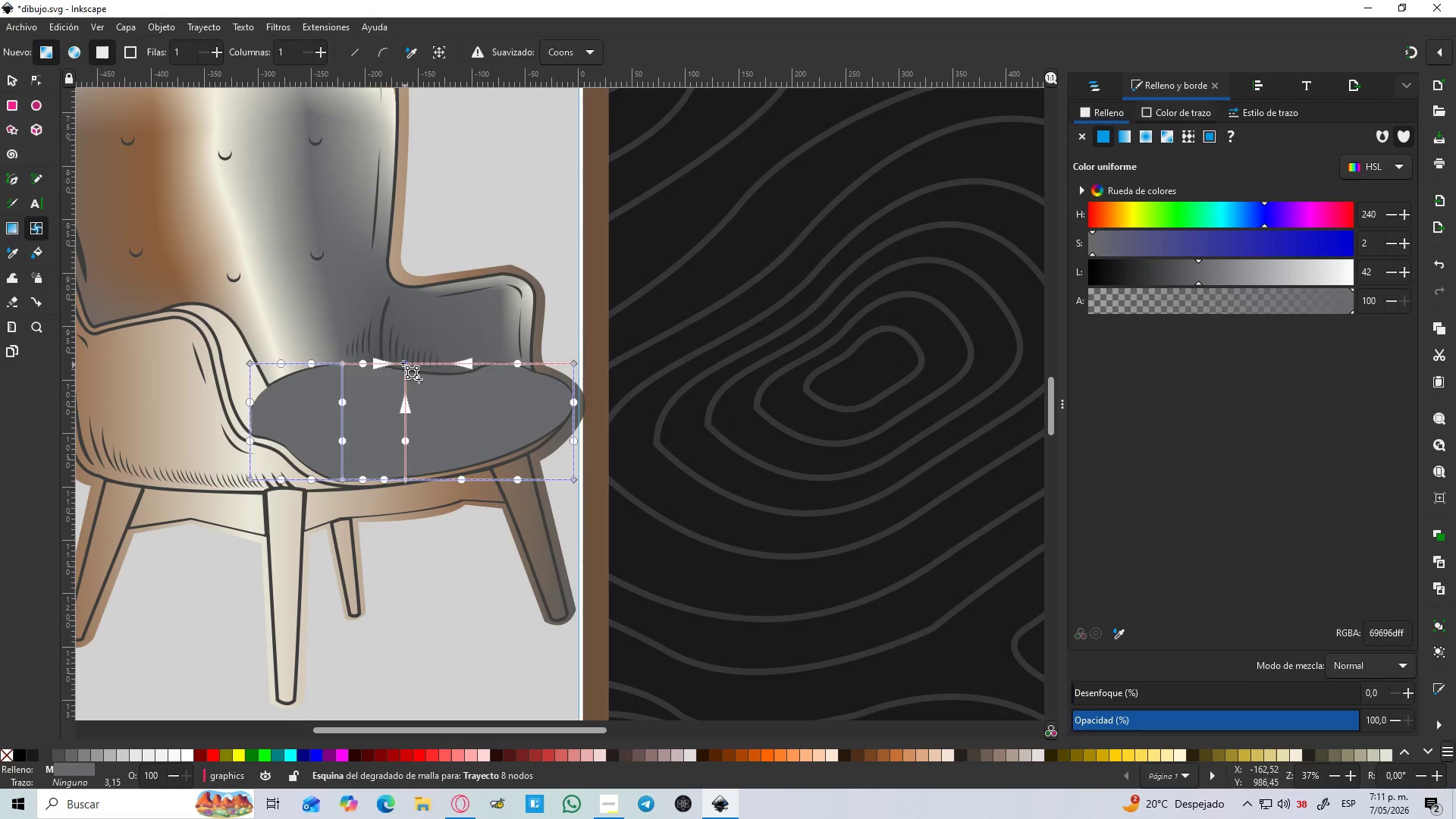 
key(D)
 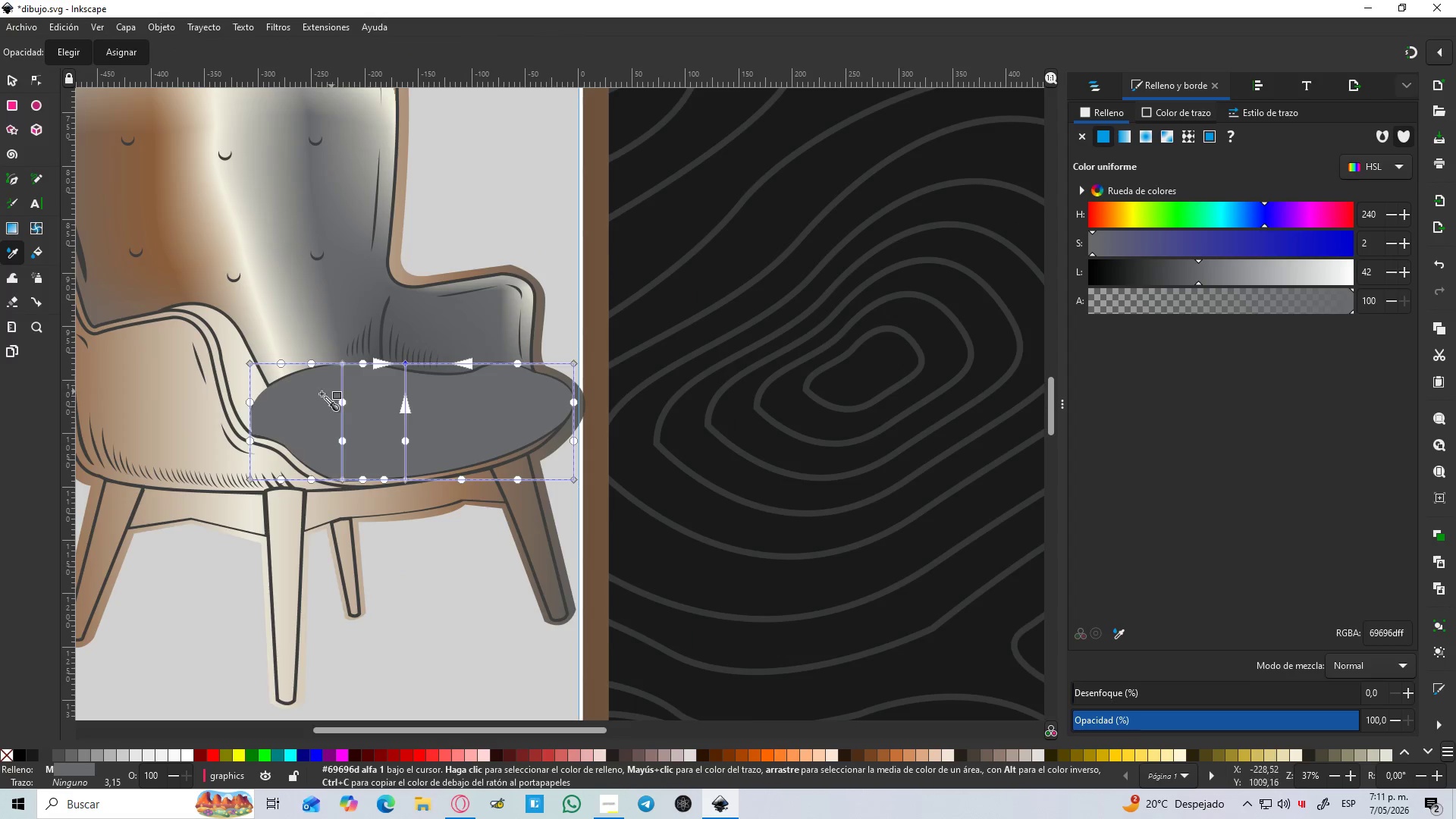 
hold_key(key=ControlLeft, duration=0.73)
scroll: coordinate [265, 387], scroll_direction: down, amount: 4.0
 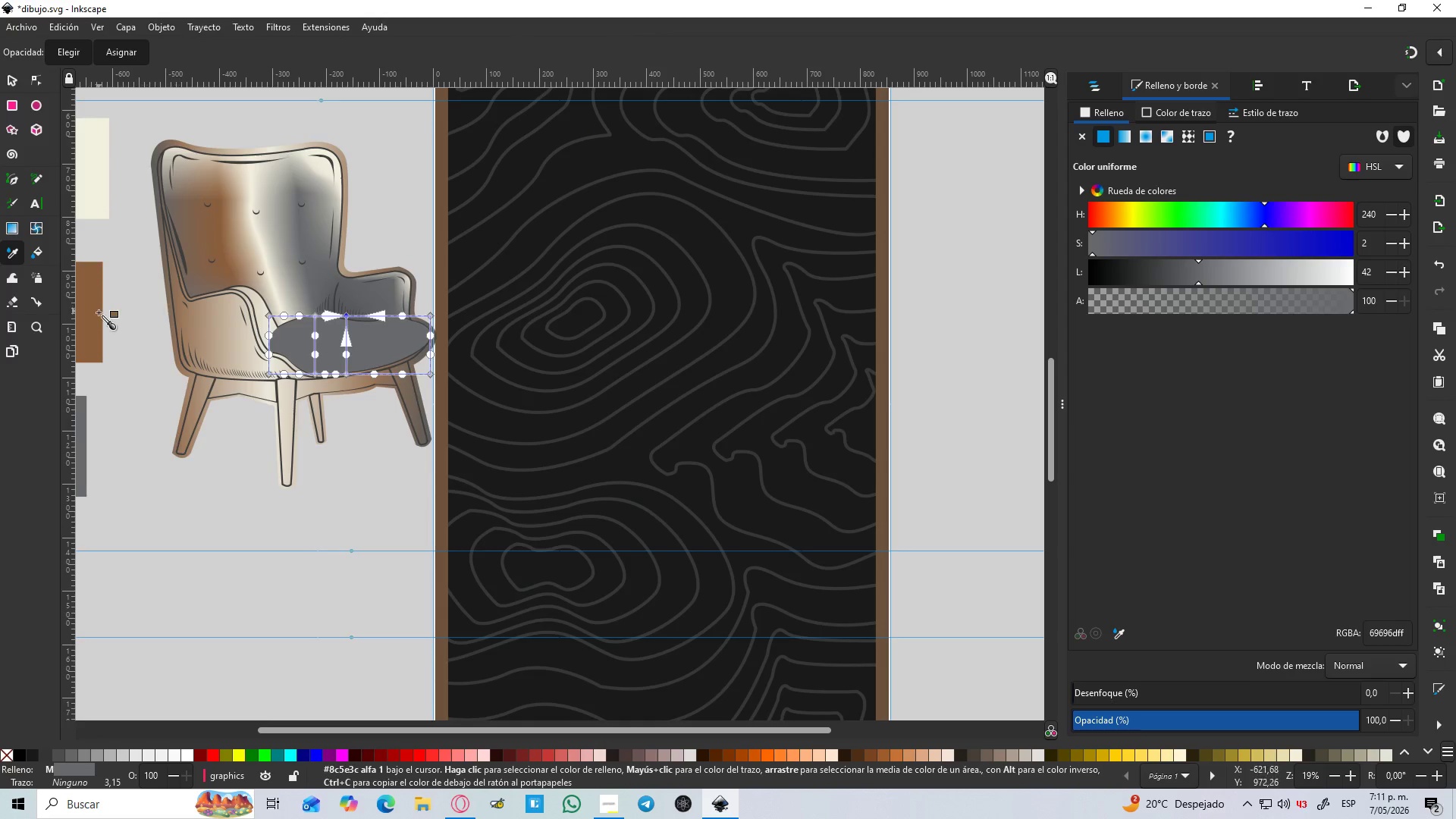 
left_click([93, 315])
 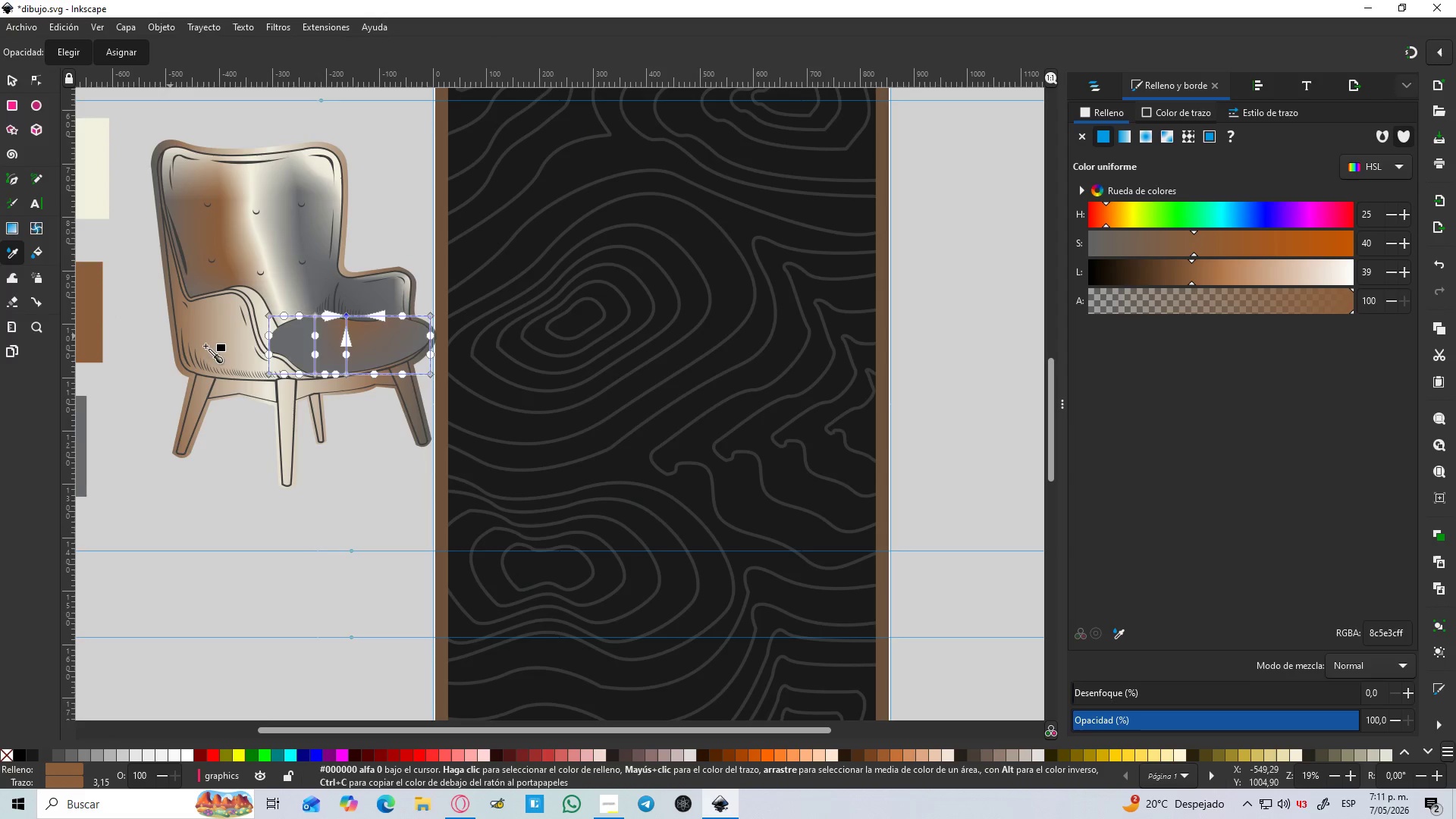 
hold_key(key=ControlLeft, duration=0.45)
scroll: coordinate [306, 341], scroll_direction: up, amount: 2.0
 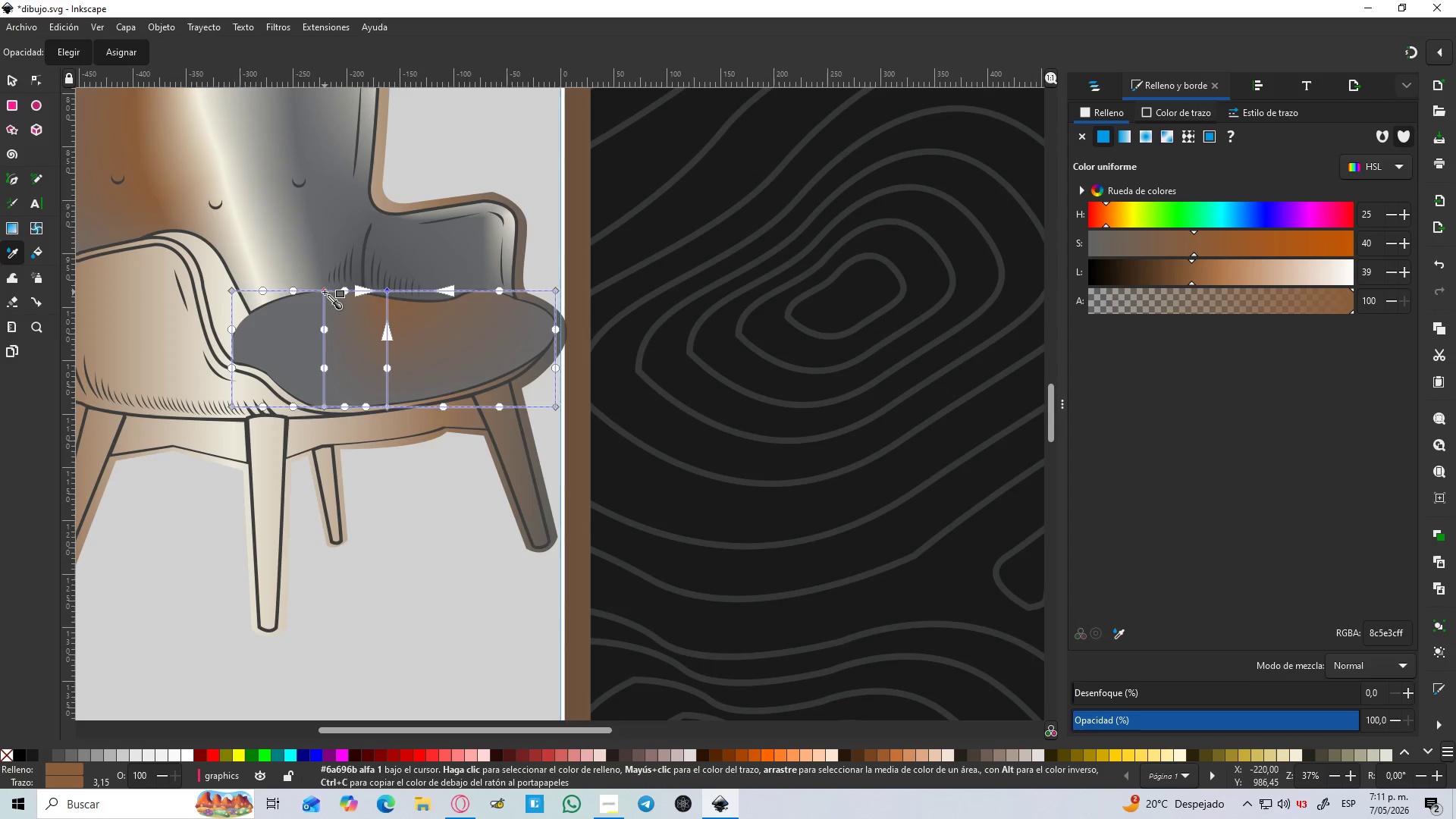 
left_click([325, 292])
 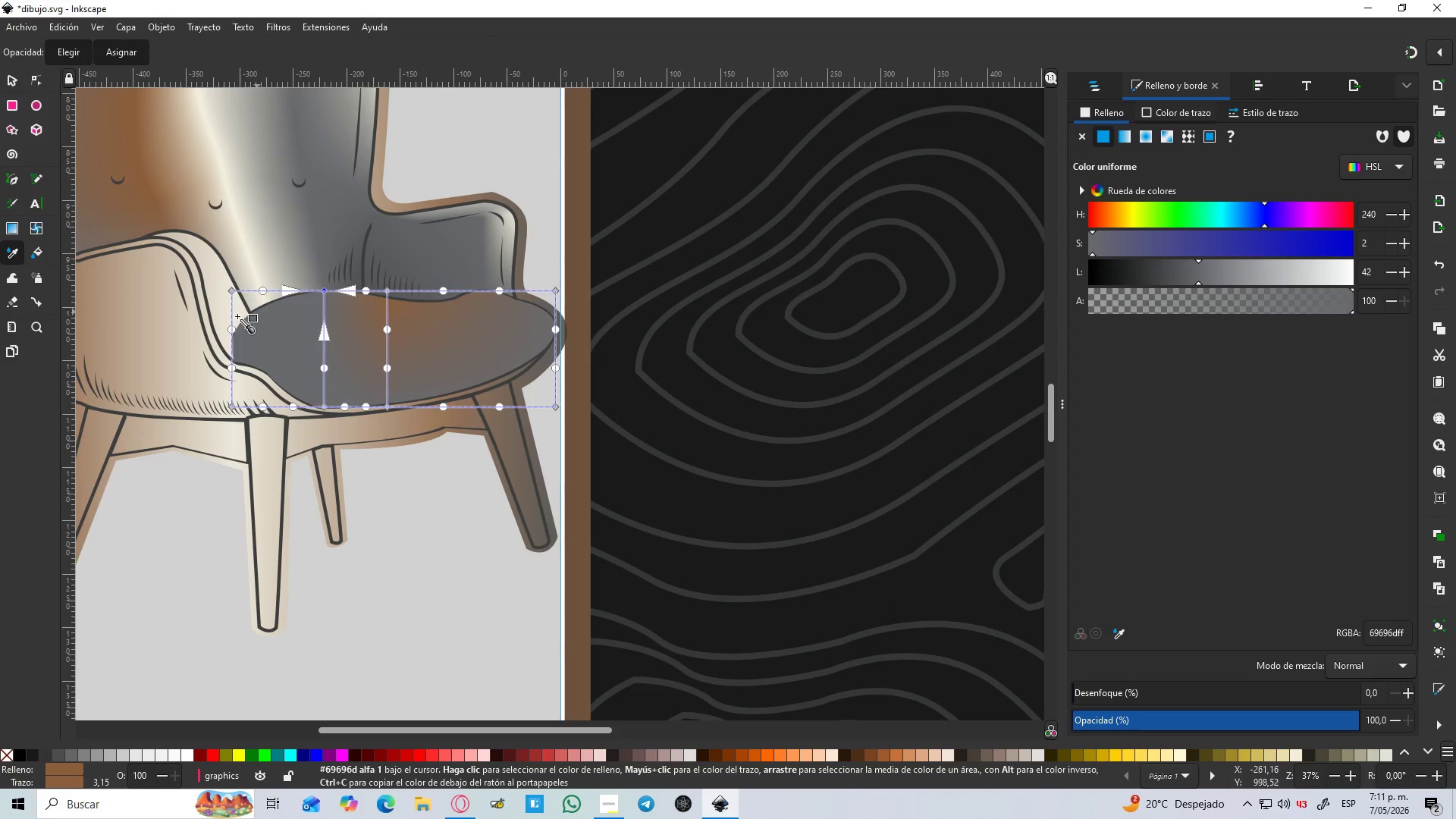 
hold_key(key=ControlLeft, duration=0.52)
scroll: coordinate [215, 328], scroll_direction: down, amount: 3.0
 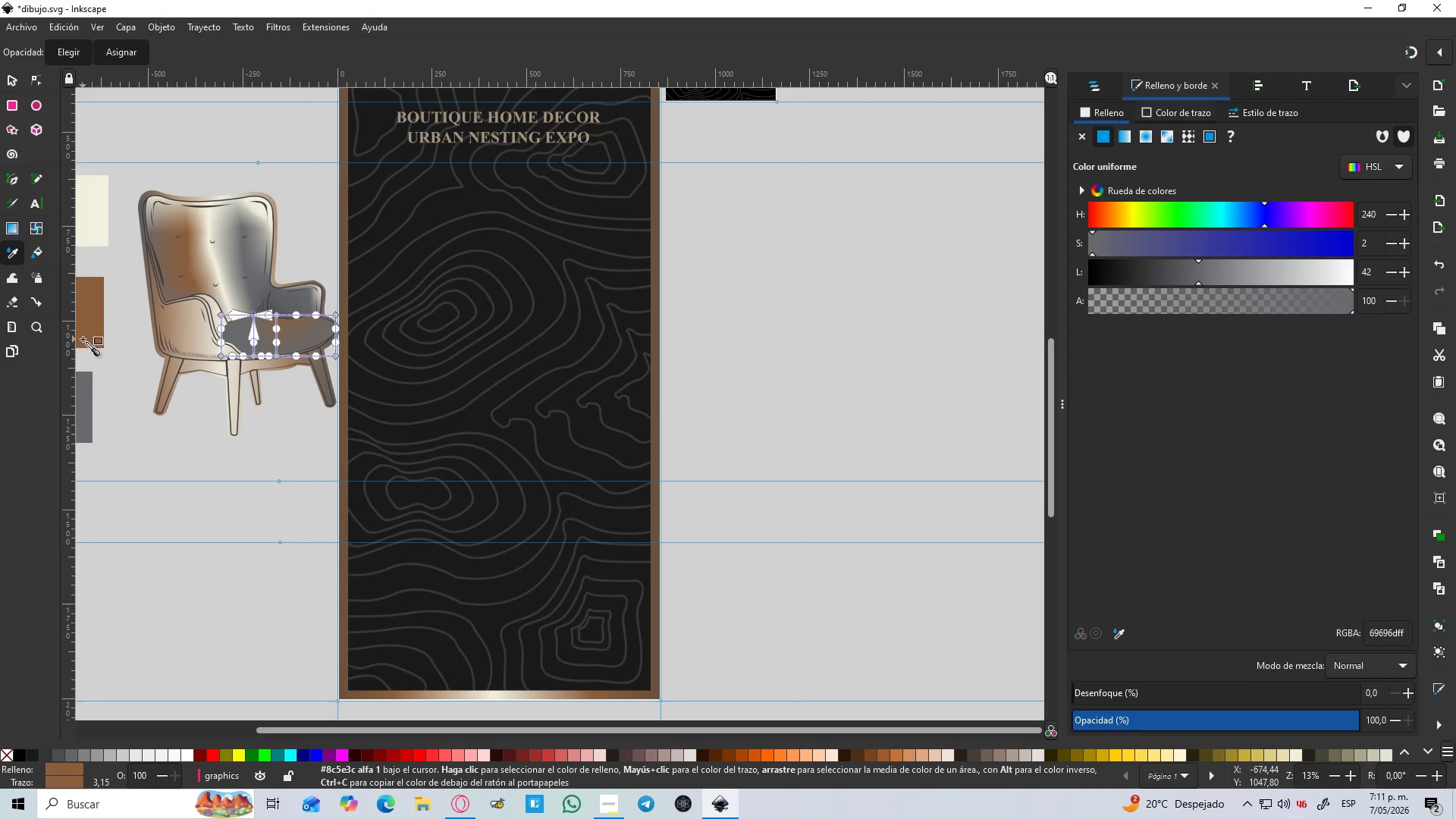 
key(D)
 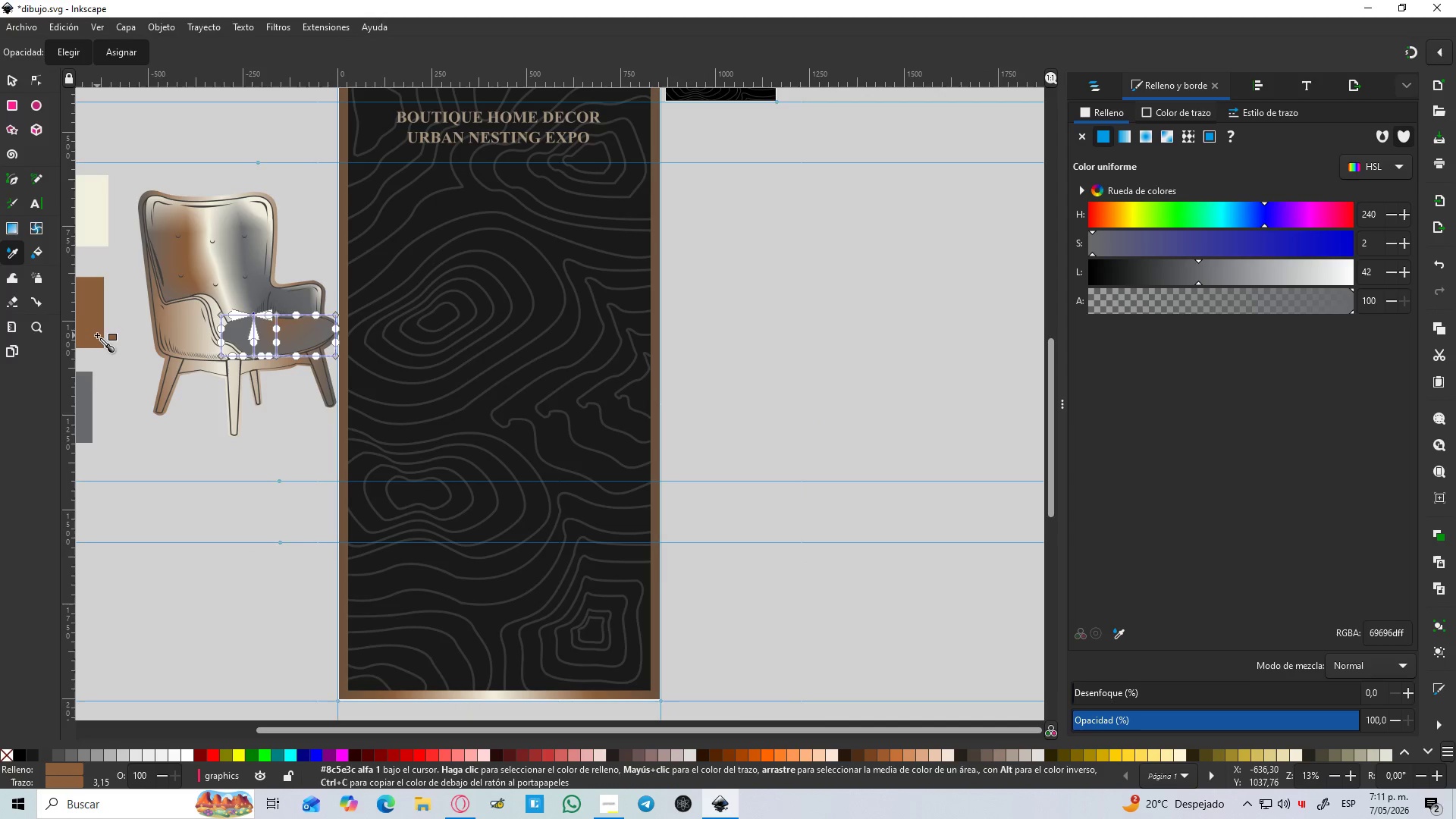 
left_click([97, 335])
 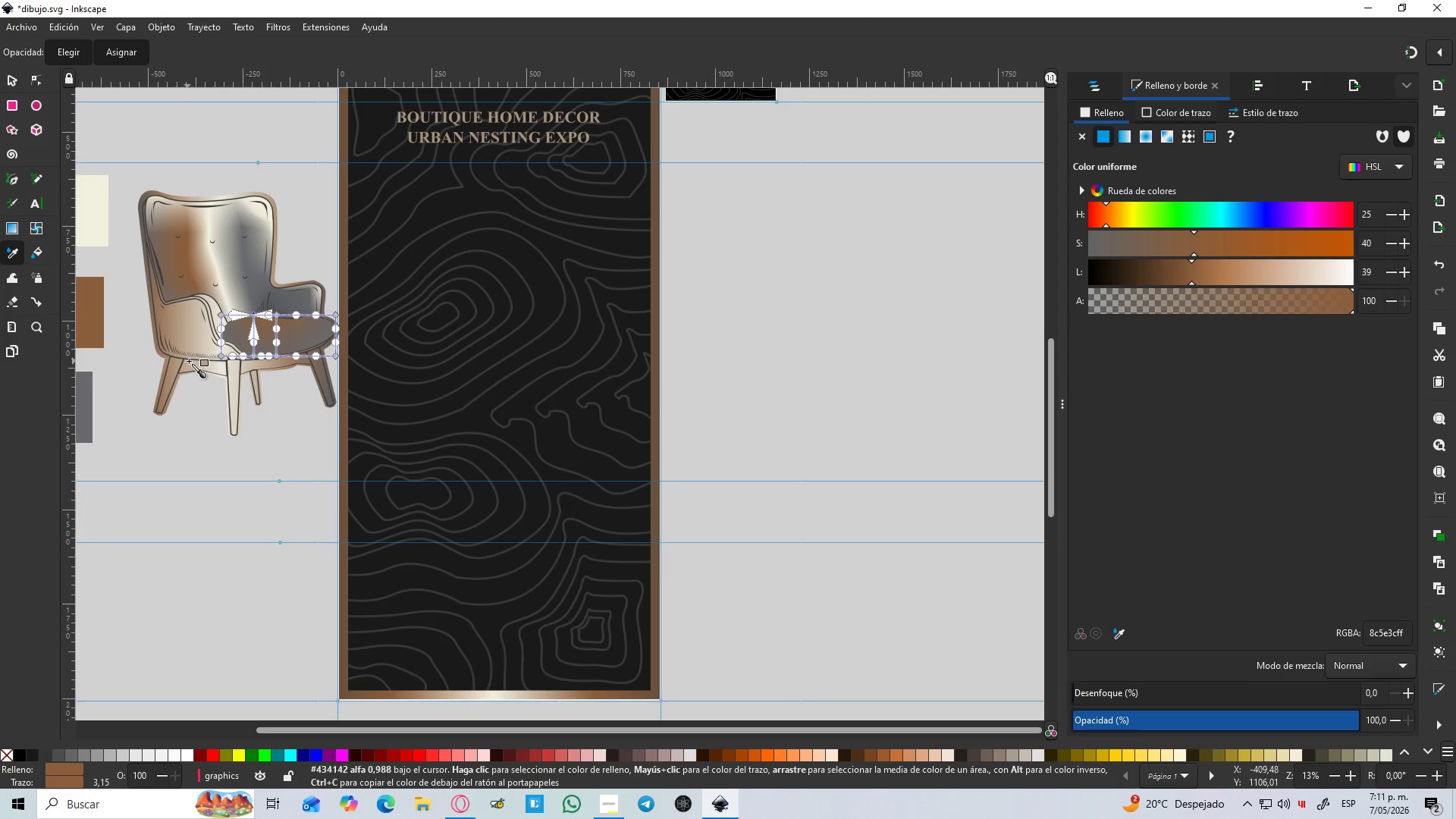 
hold_key(key=ControlLeft, duration=0.58)
scroll: coordinate [260, 353], scroll_direction: up, amount: 3.0
 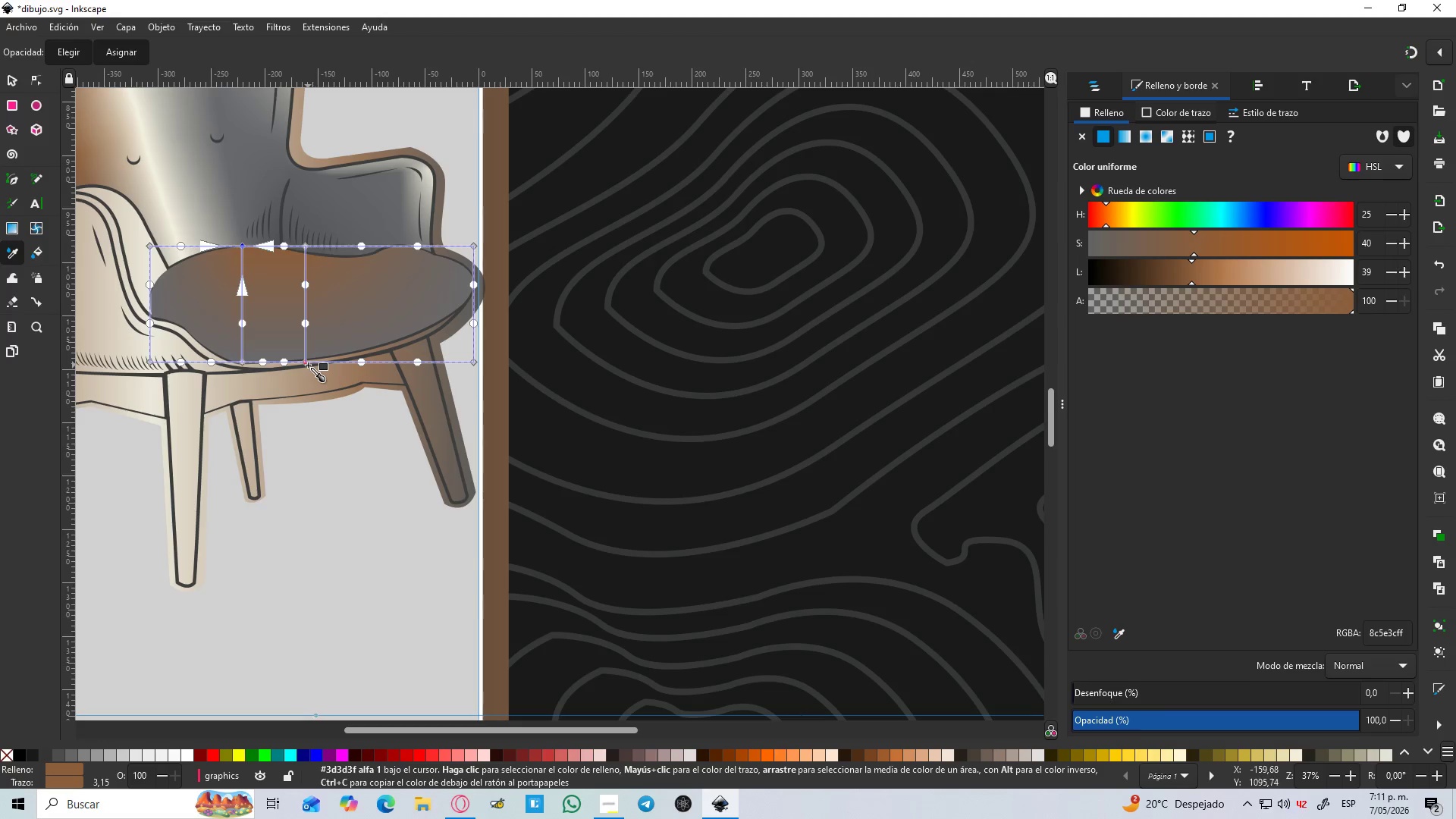 
left_click([308, 365])
 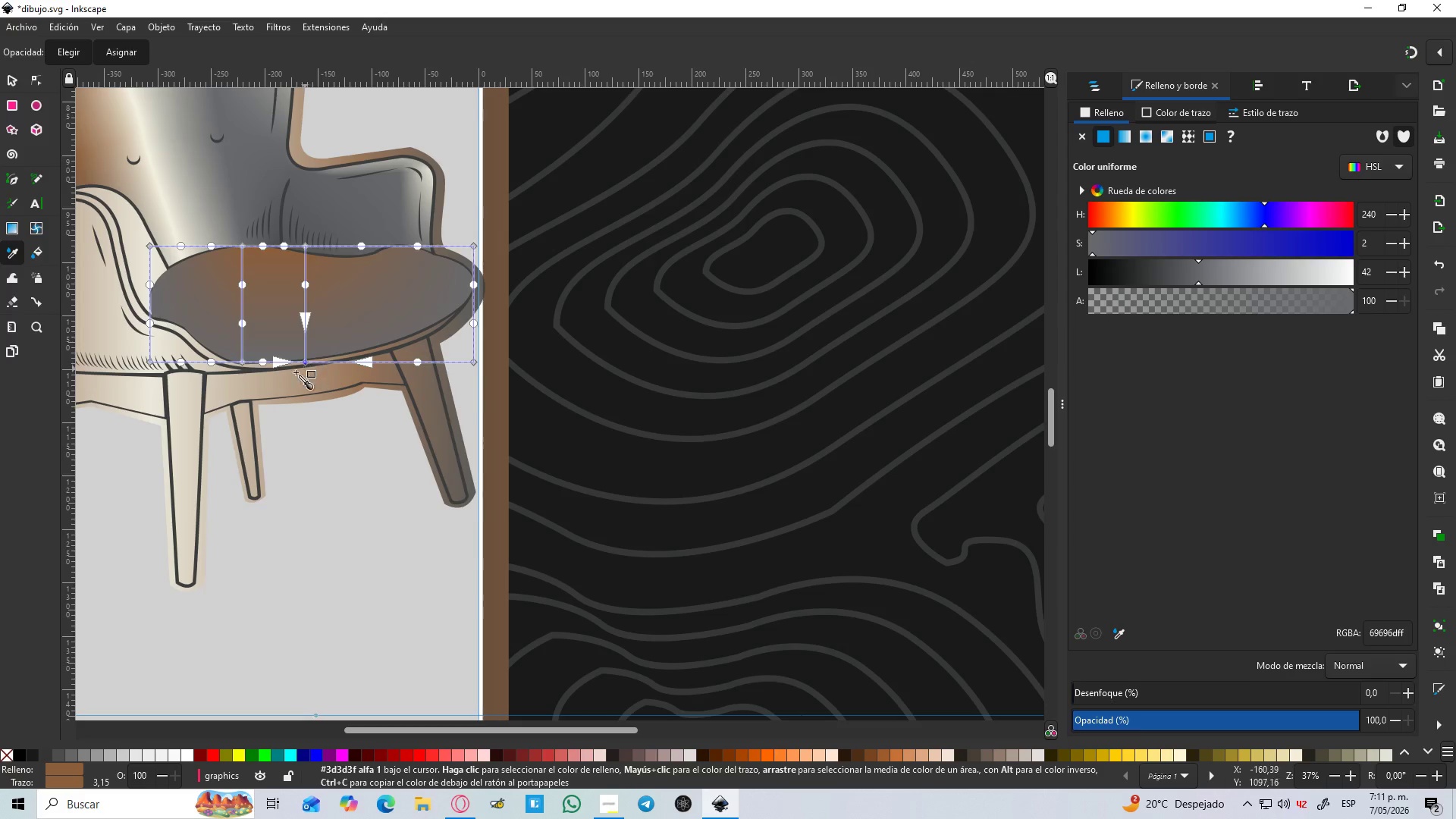 
hold_key(key=ControlLeft, duration=0.45)
scroll: coordinate [262, 383], scroll_direction: down, amount: 3.0
 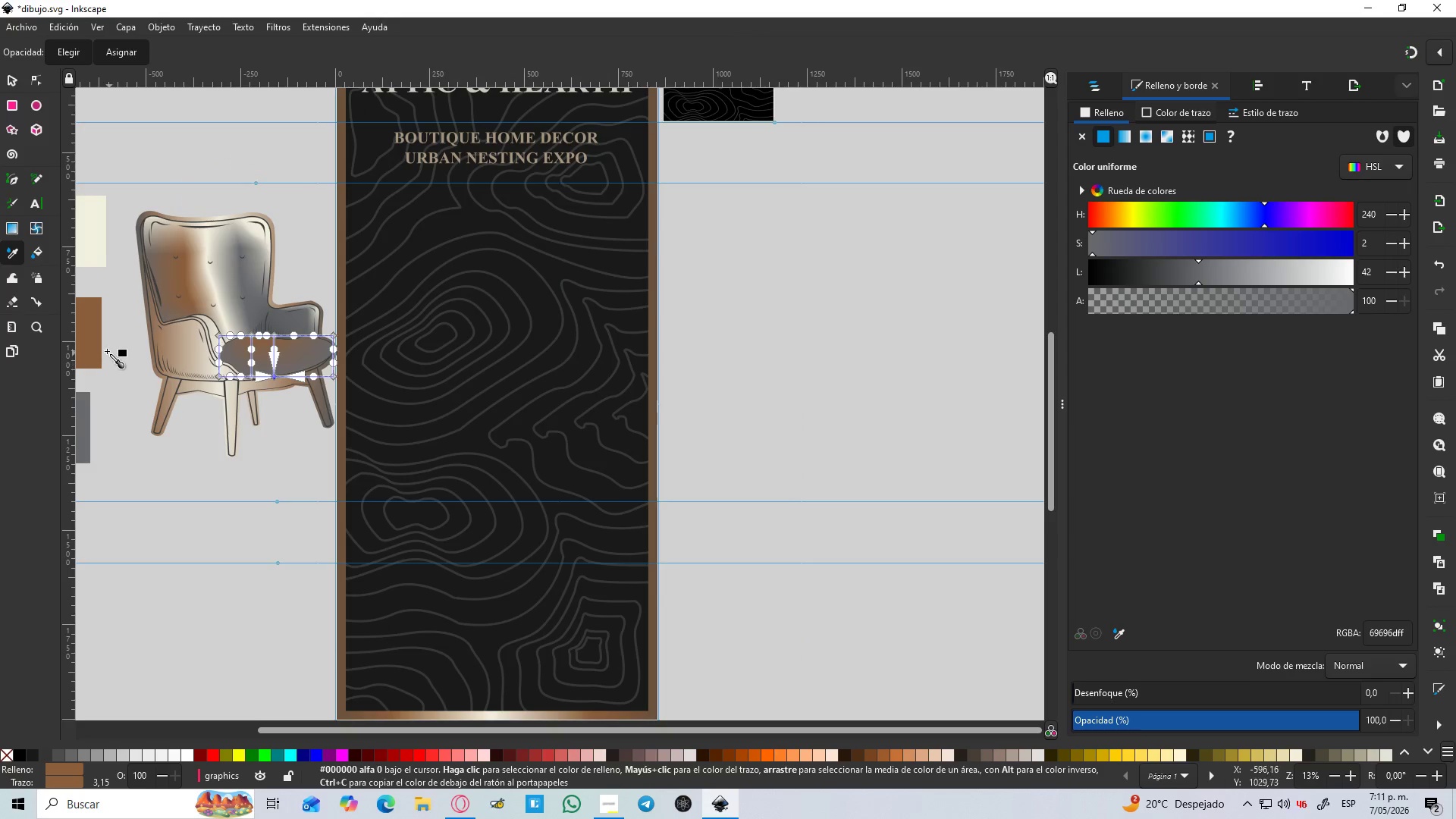 
left_click([99, 347])
 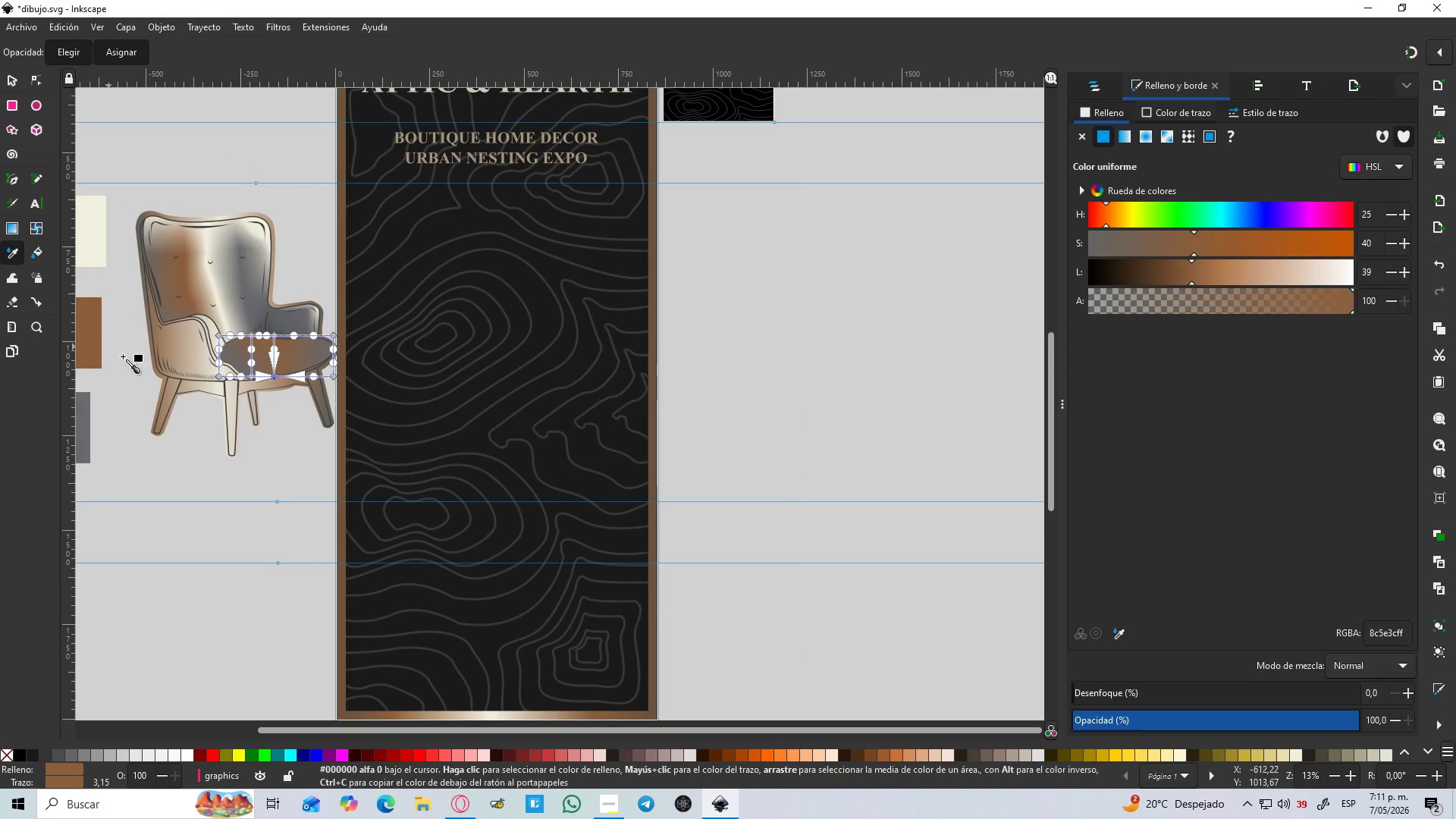 
hold_key(key=ControlLeft, duration=0.53)
scroll: coordinate [245, 376], scroll_direction: up, amount: 3.0
 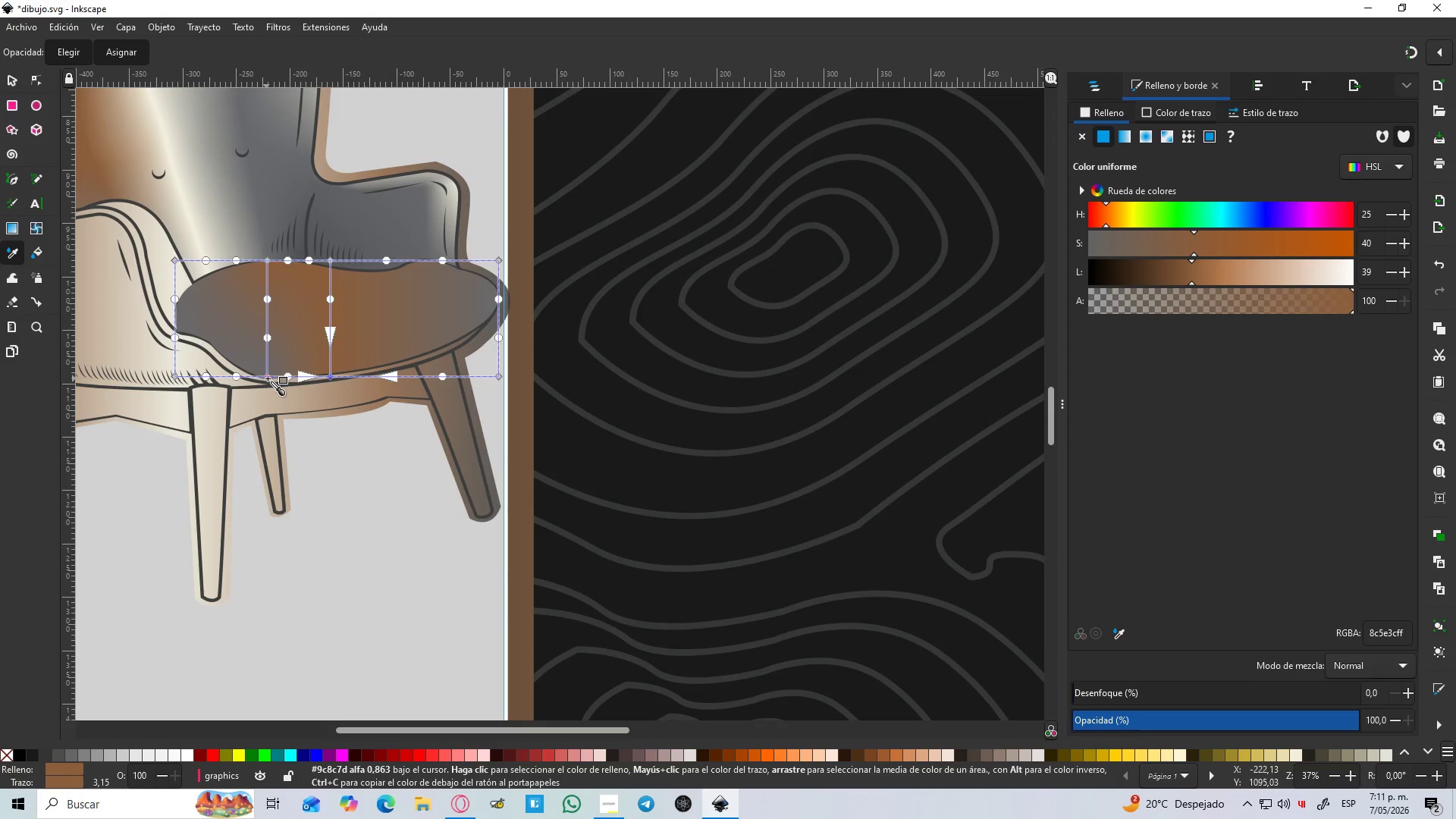 
left_click([268, 378])
 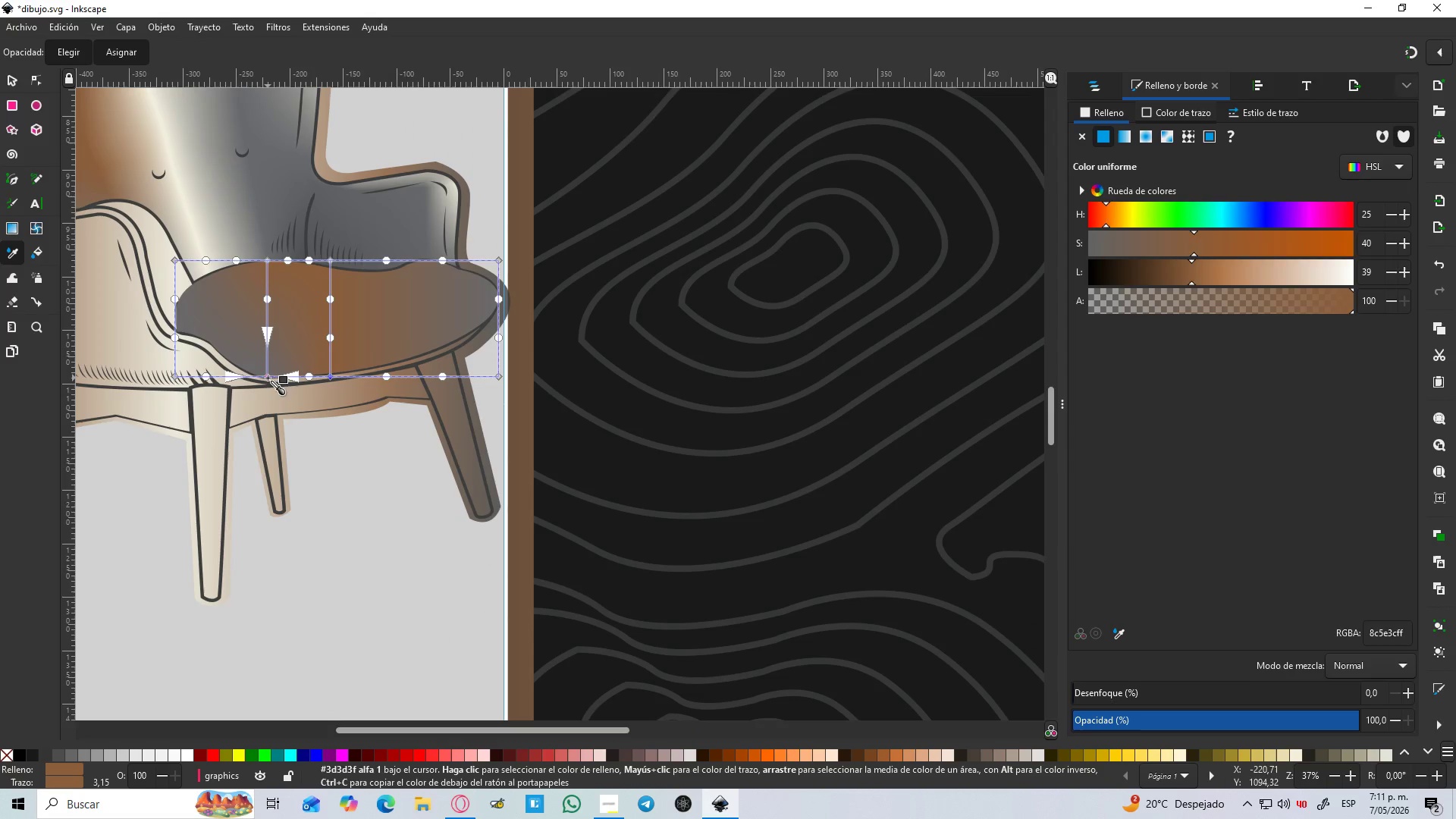 
hold_key(key=ControlLeft, duration=0.7)
scroll: coordinate [268, 384], scroll_direction: down, amount: 3.0
 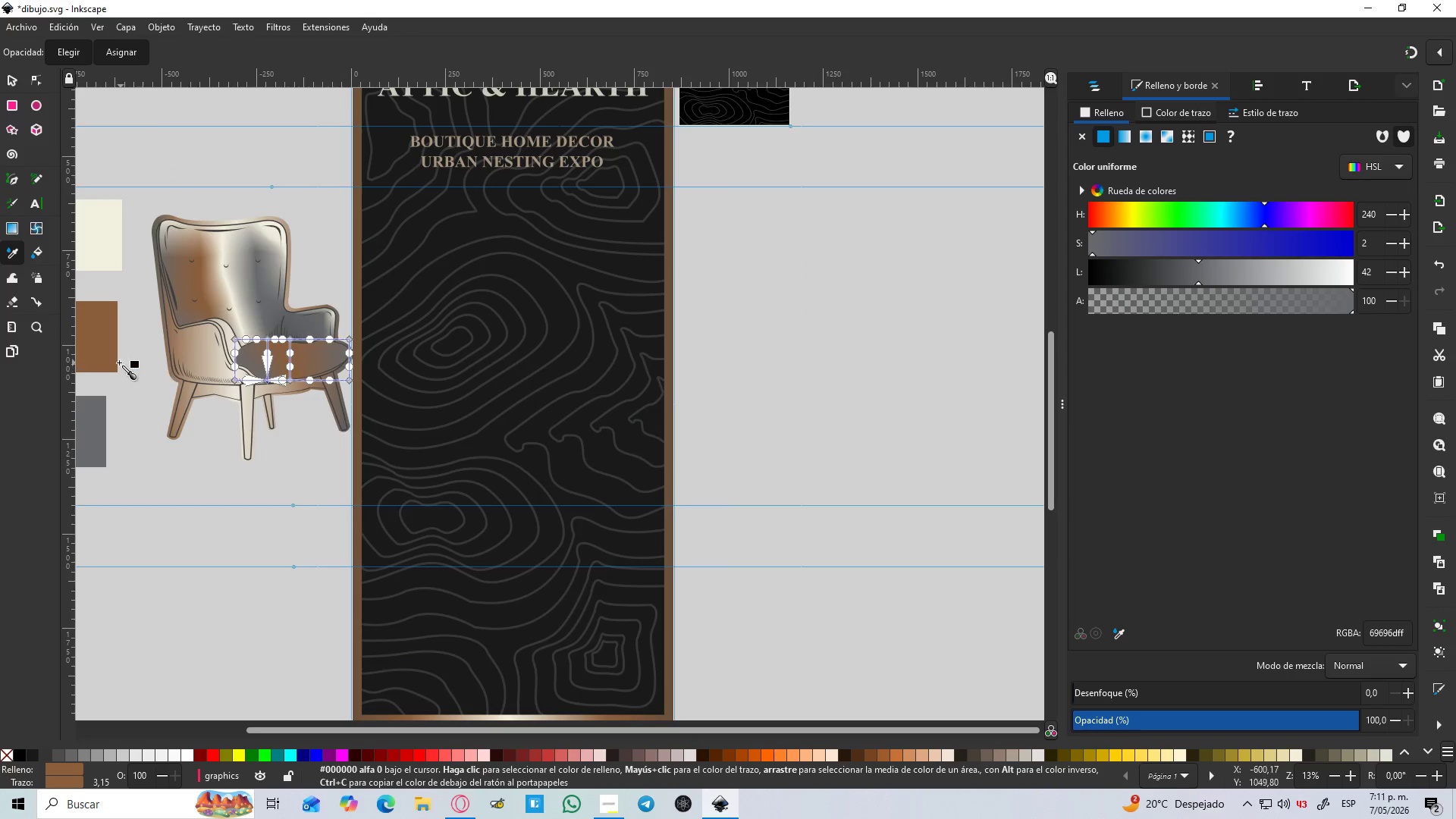 
left_click([107, 357])
 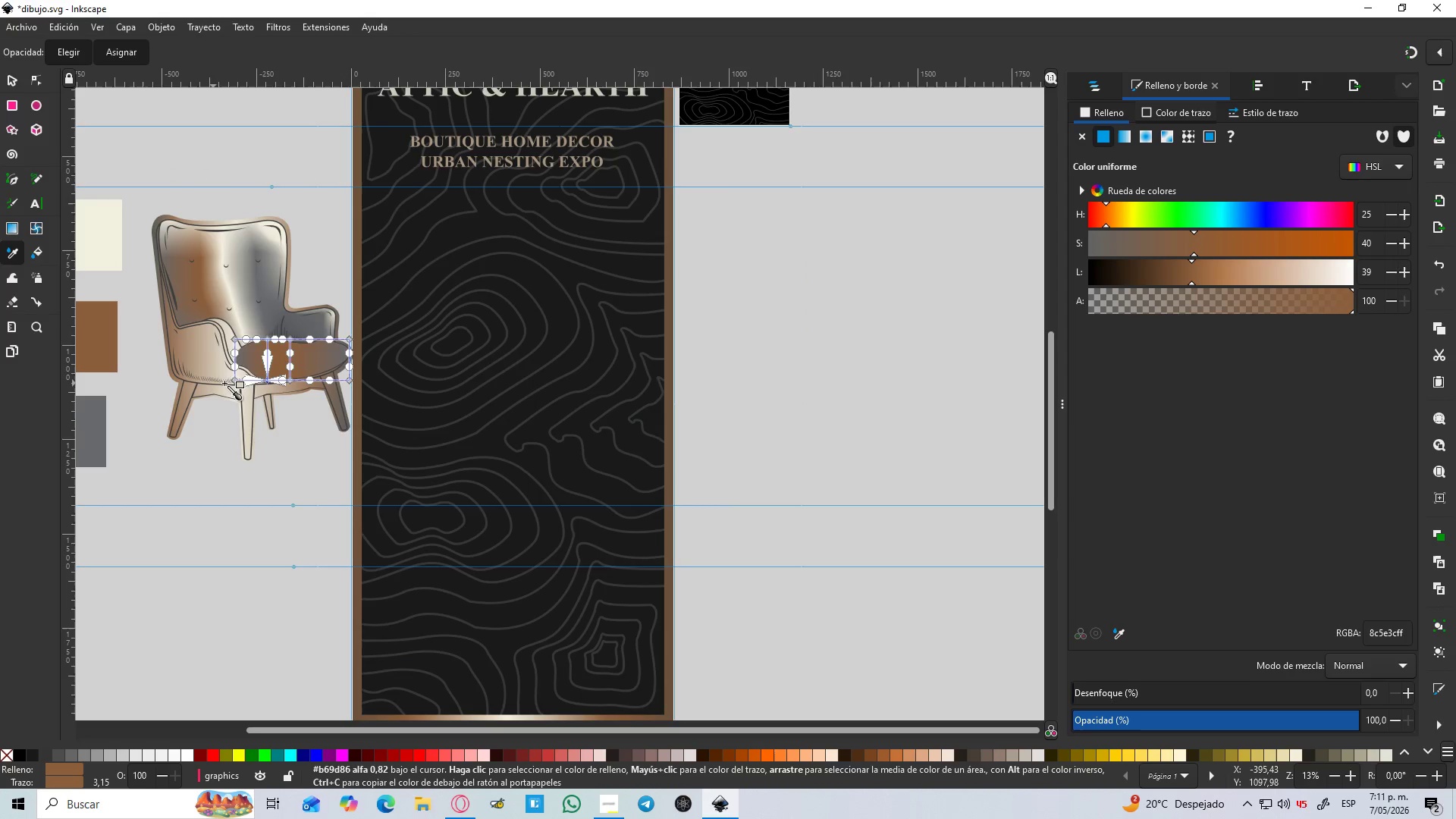 
hold_key(key=ControlLeft, duration=0.62)
scroll: coordinate [252, 375], scroll_direction: up, amount: 3.0
 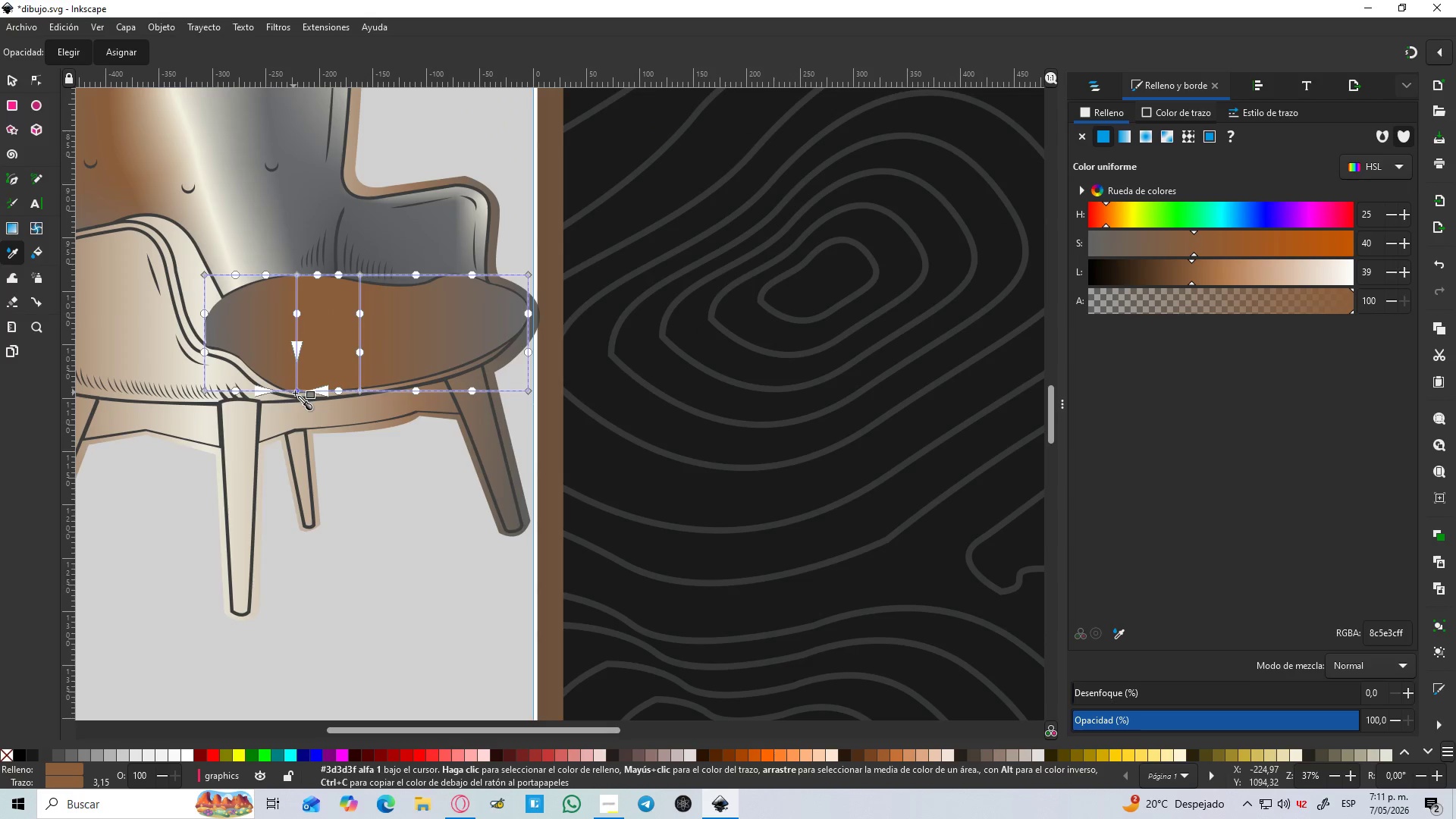 
left_click_drag(start_coordinate=[297, 393], to_coordinate=[328, 391])
 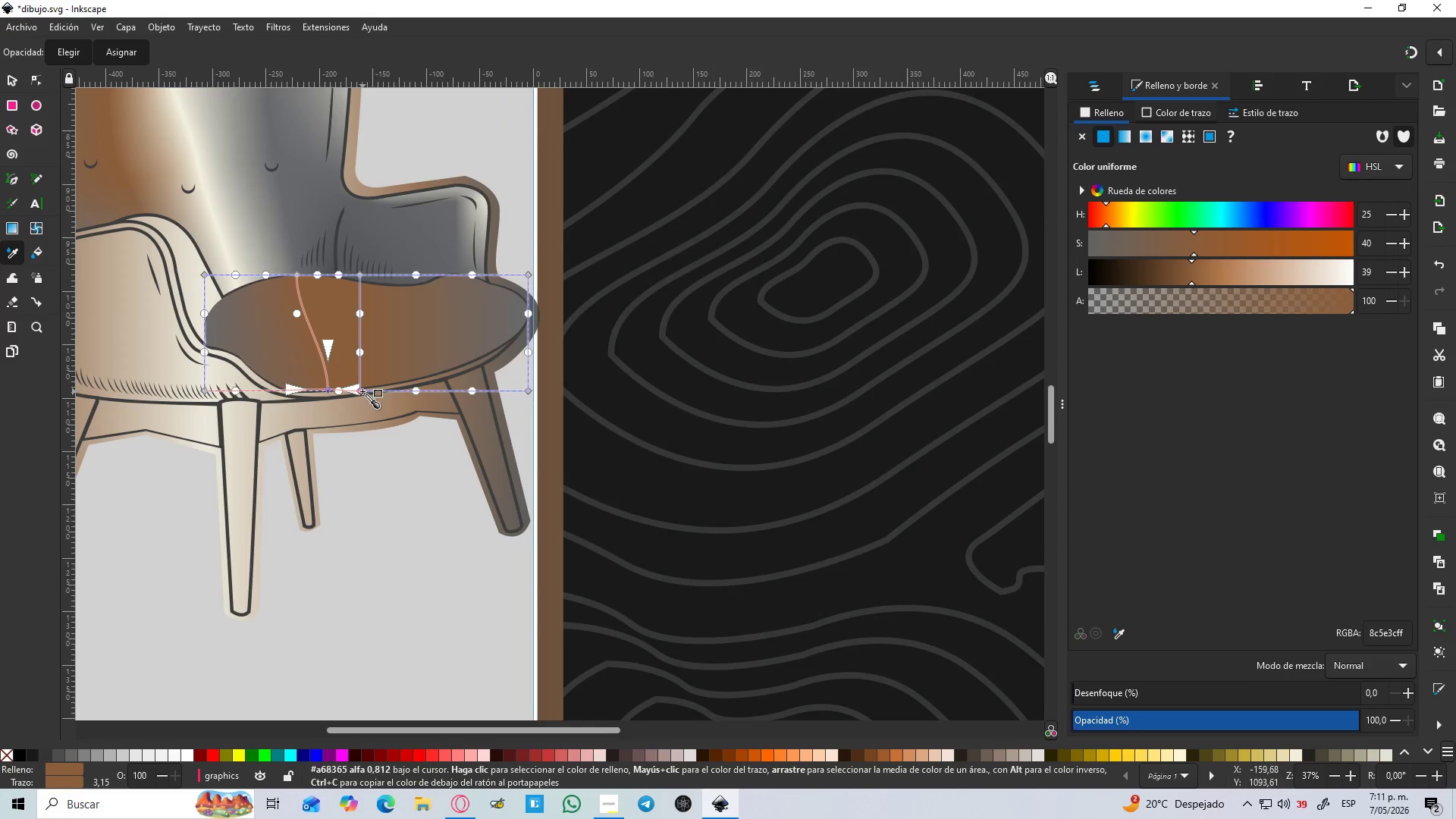 
left_click_drag(start_coordinate=[362, 391], to_coordinate=[402, 389])
 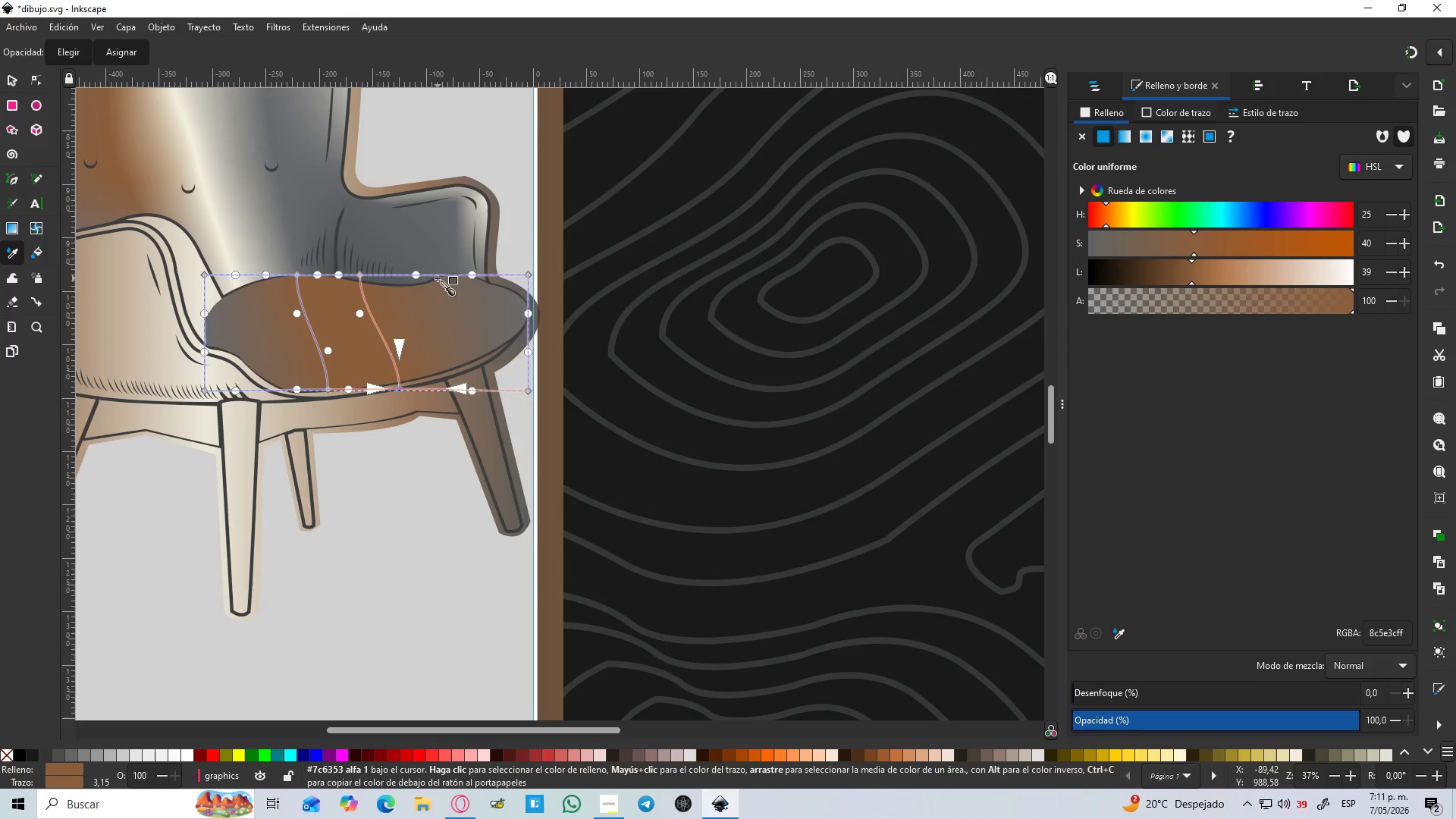 
left_click([431, 271])
 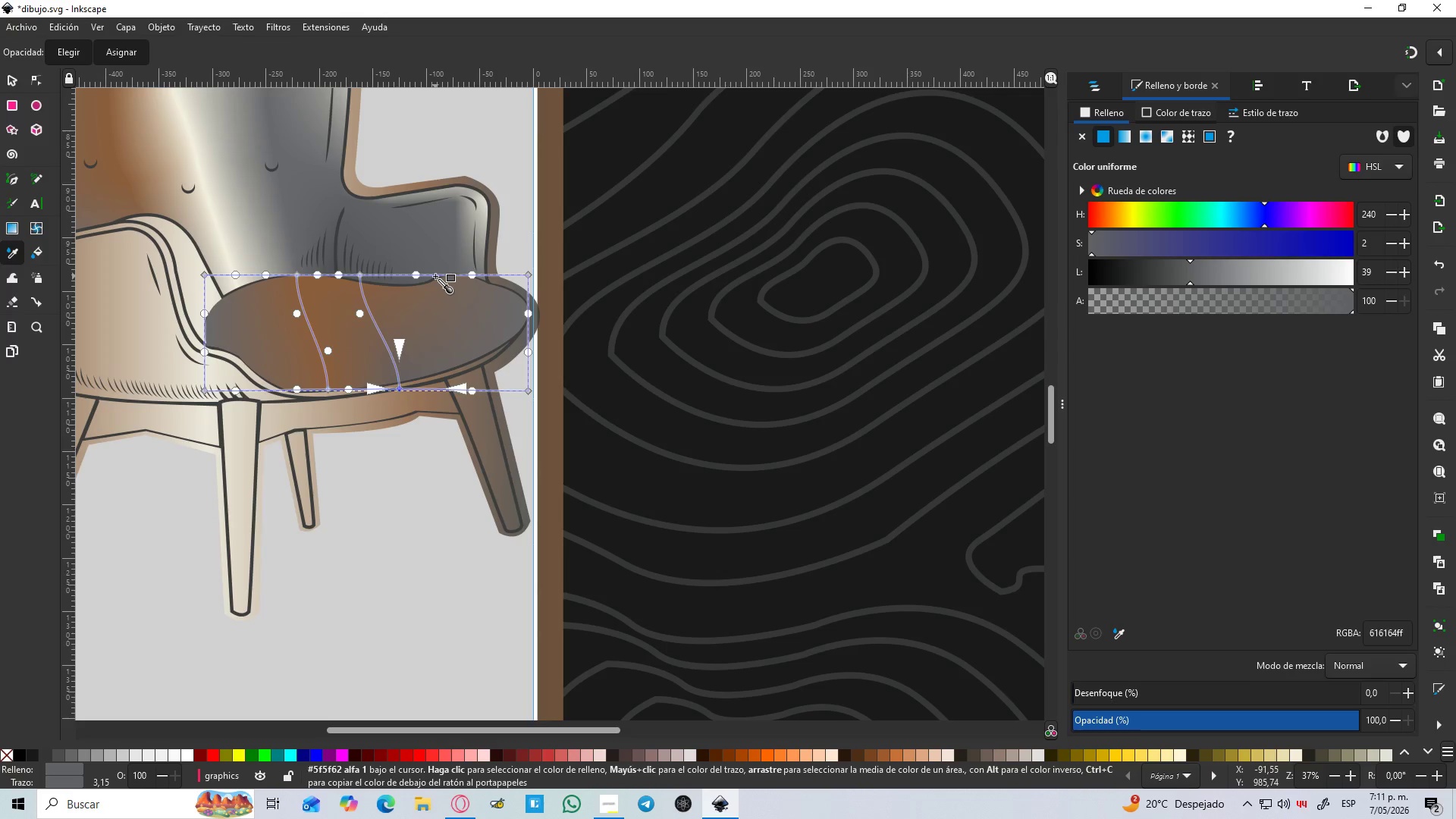 
key(Control+Z)
 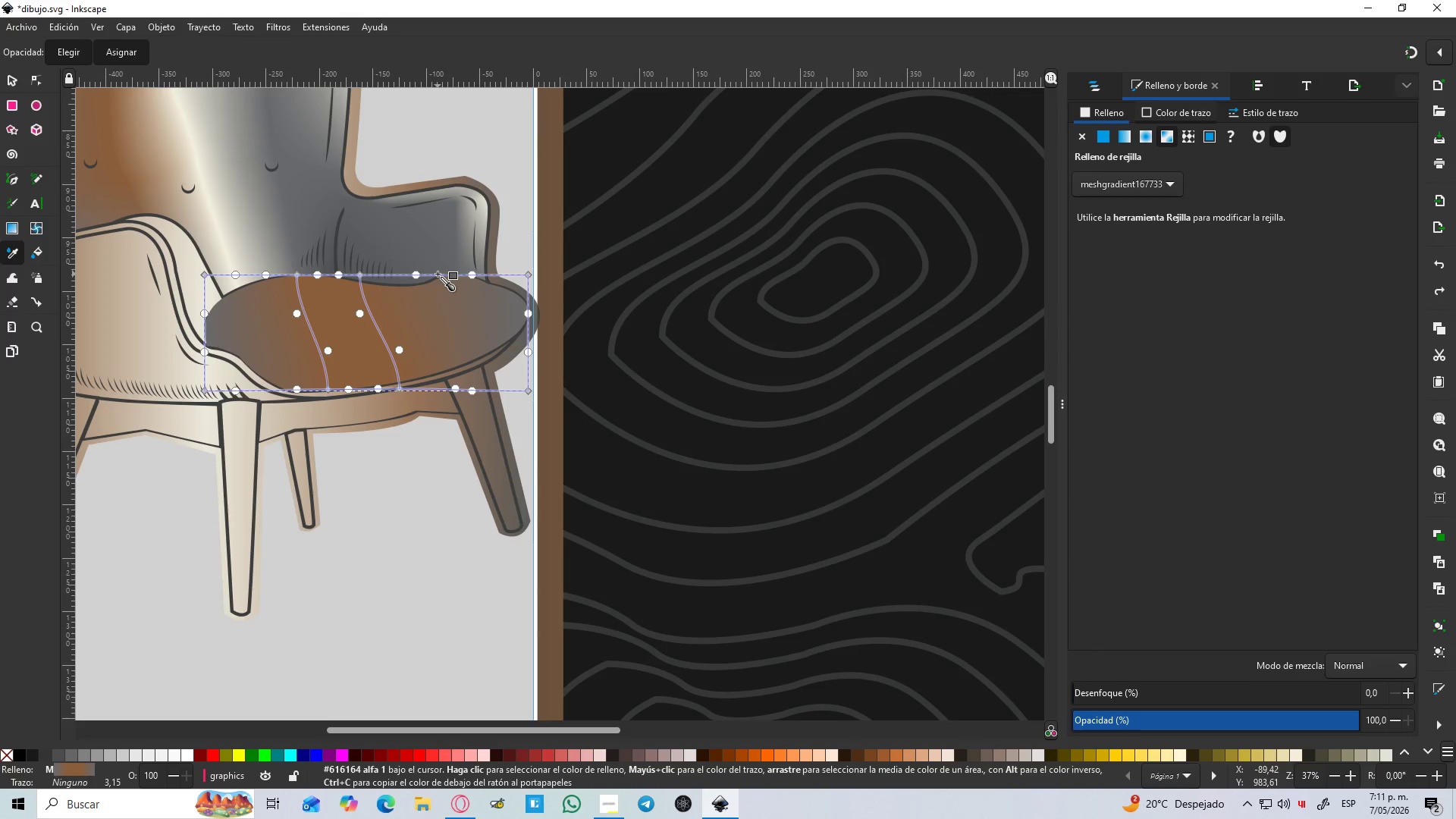 
double_click([438, 274])
 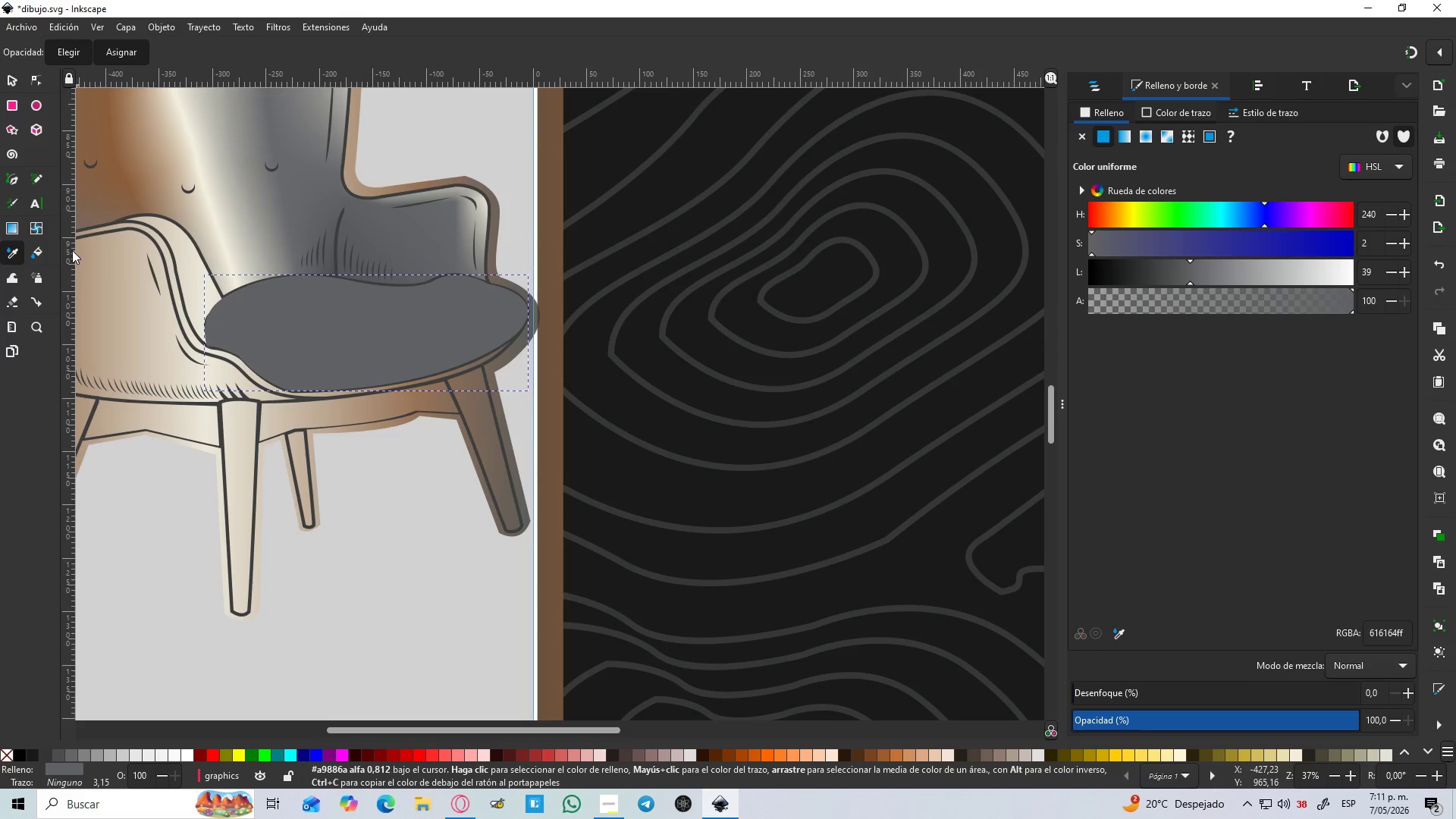 
left_click([39, 231])
 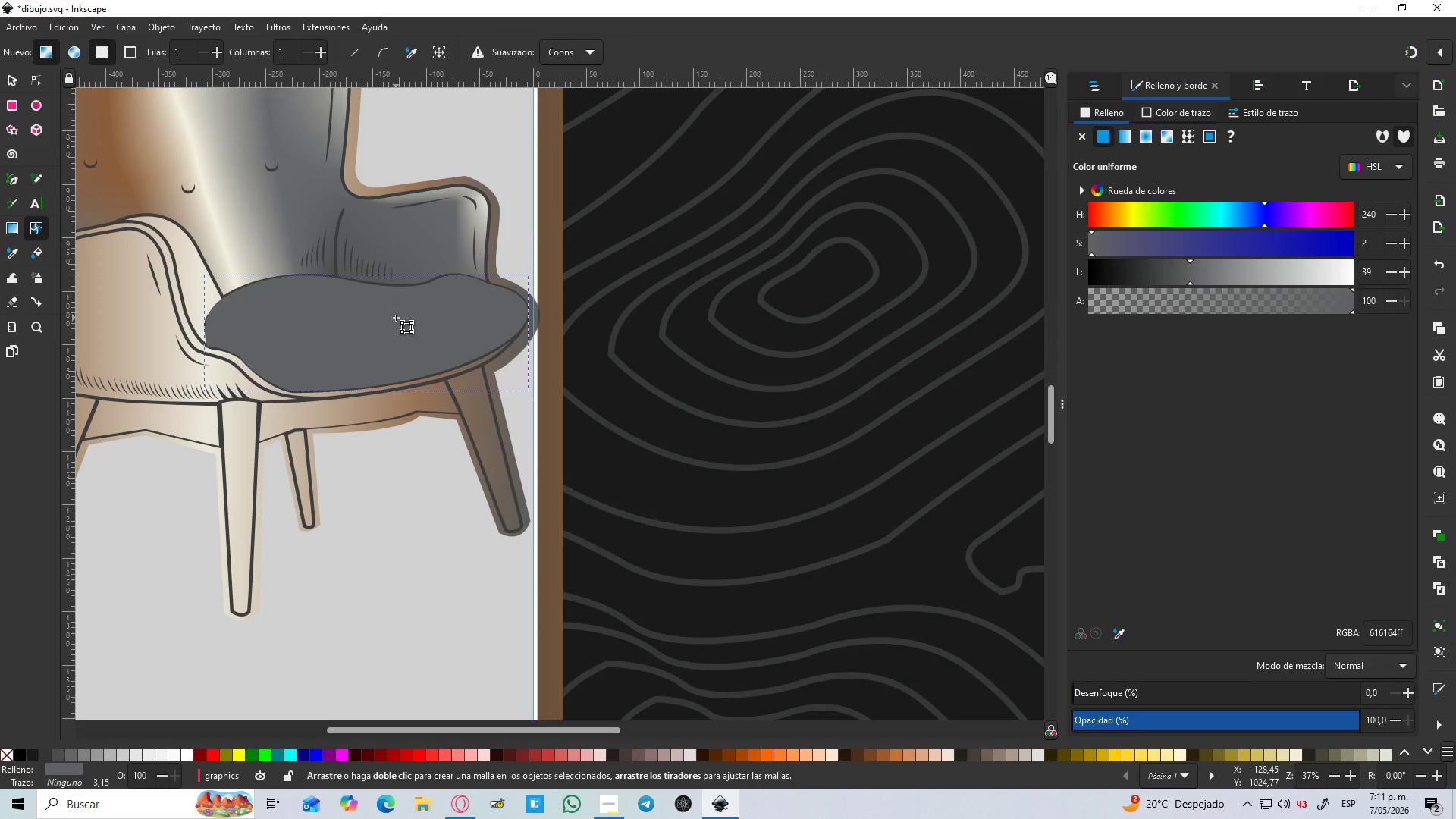 
key(Control+Z)
 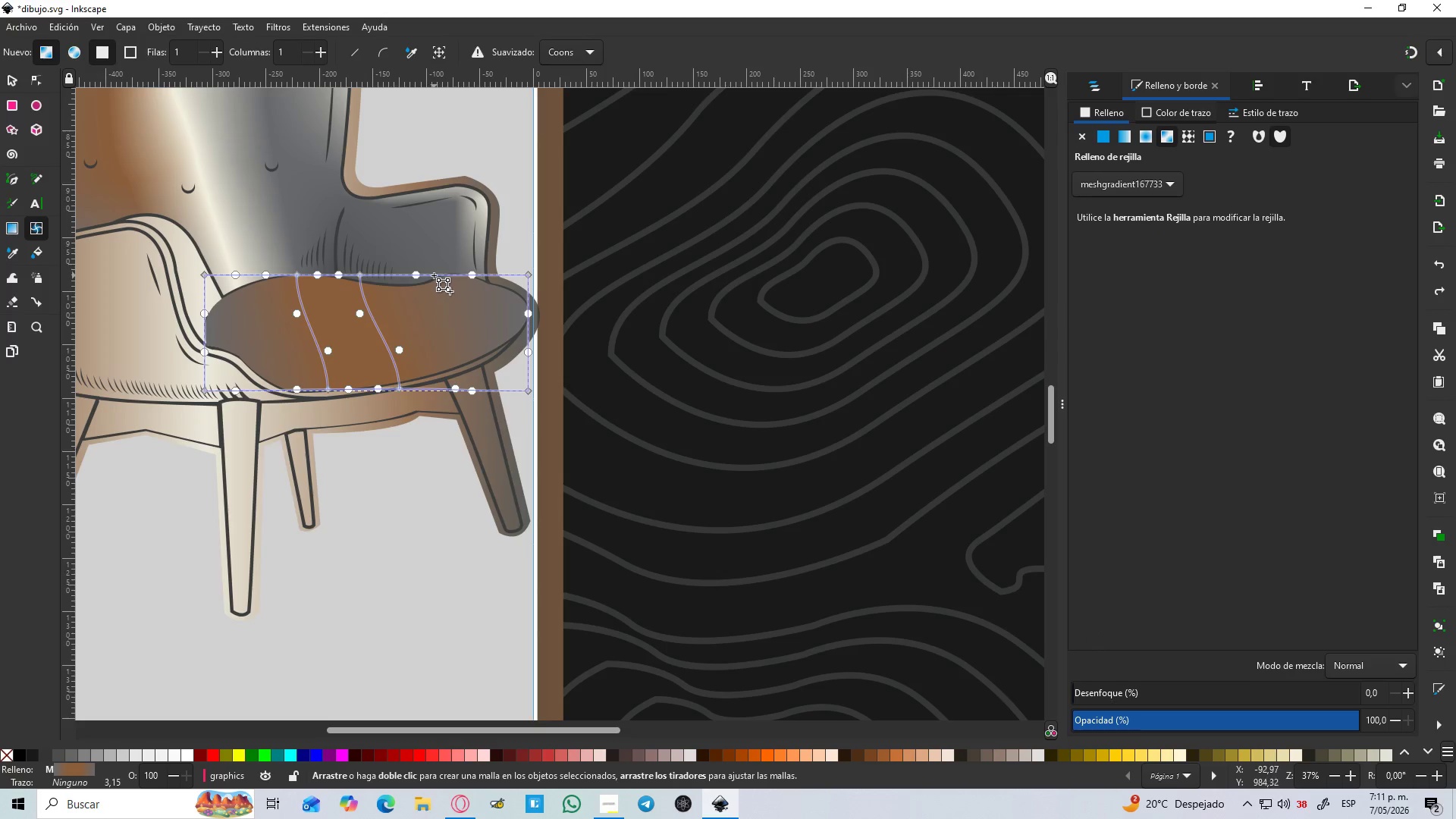 
double_click([434, 275])
 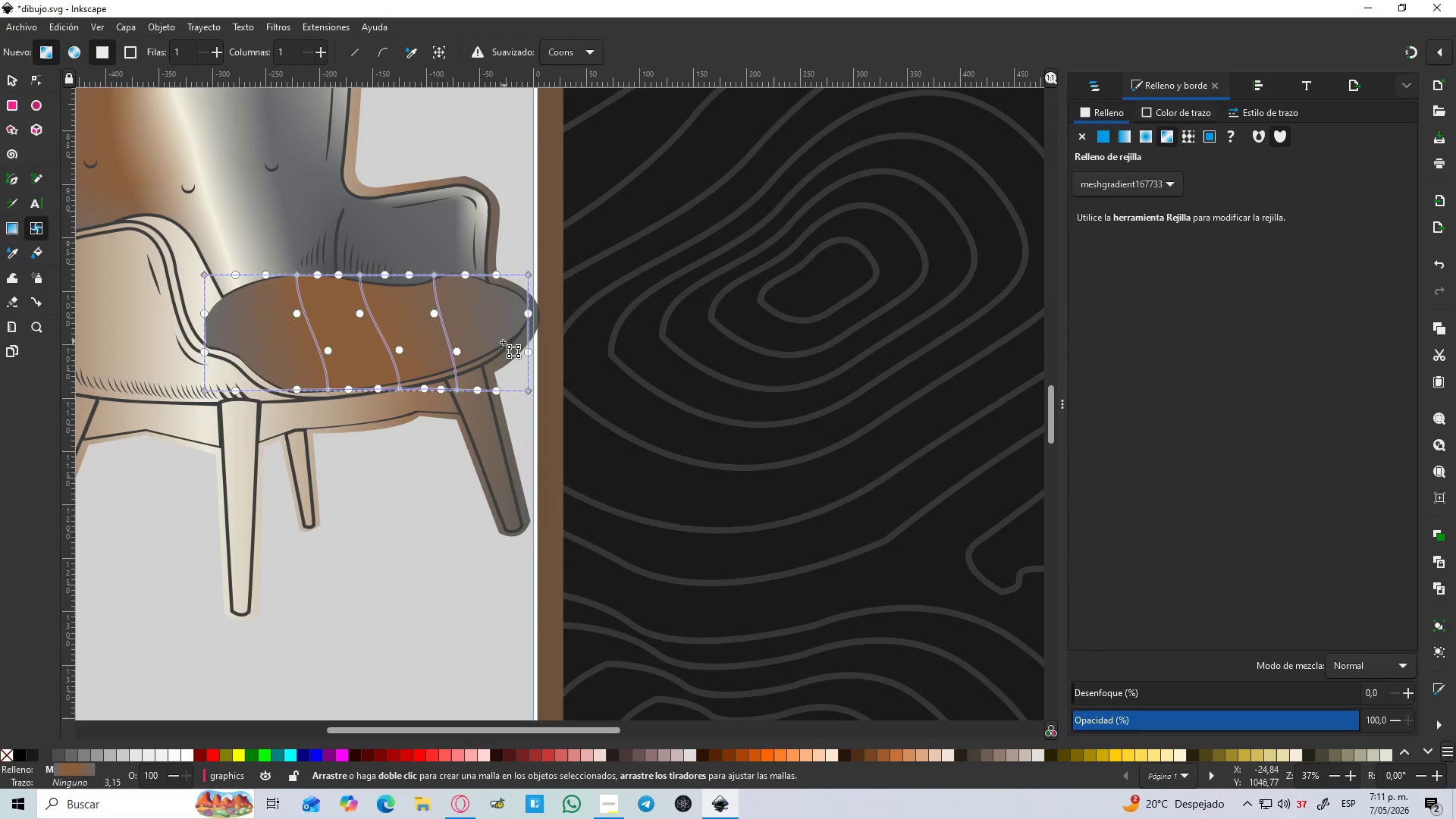 
wait(8.02)
 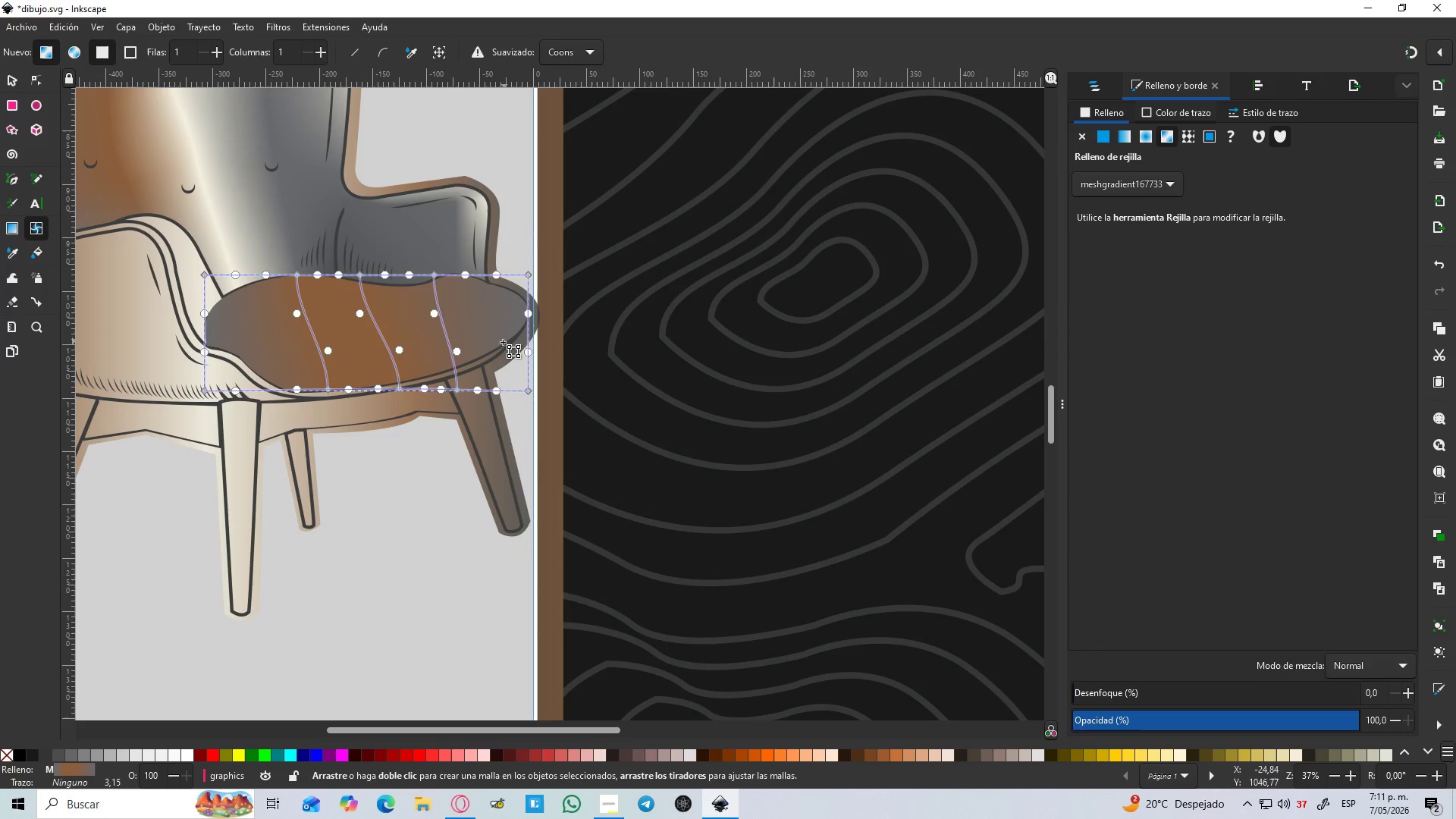 
key(D)
 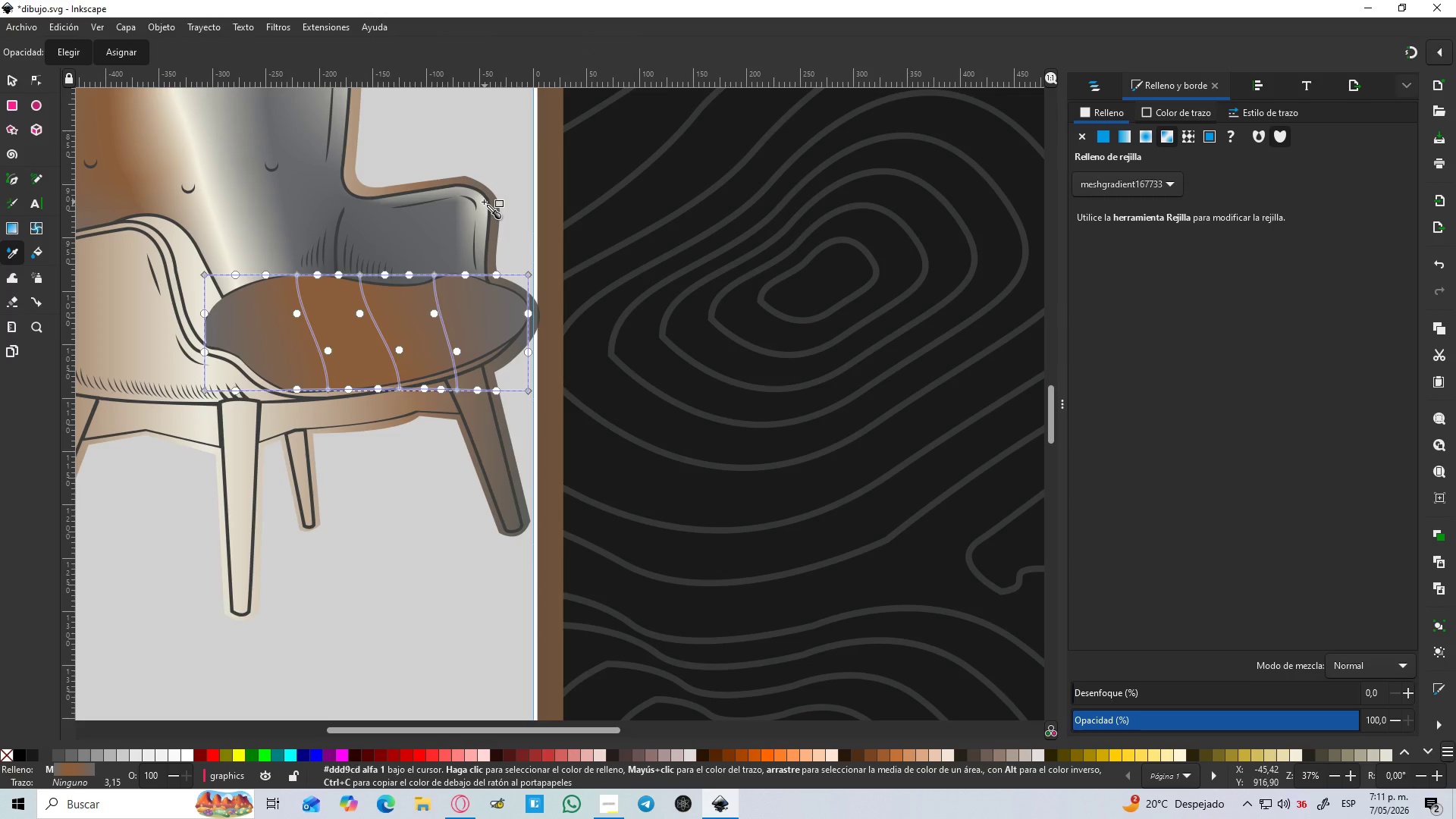 
left_click([484, 202])
 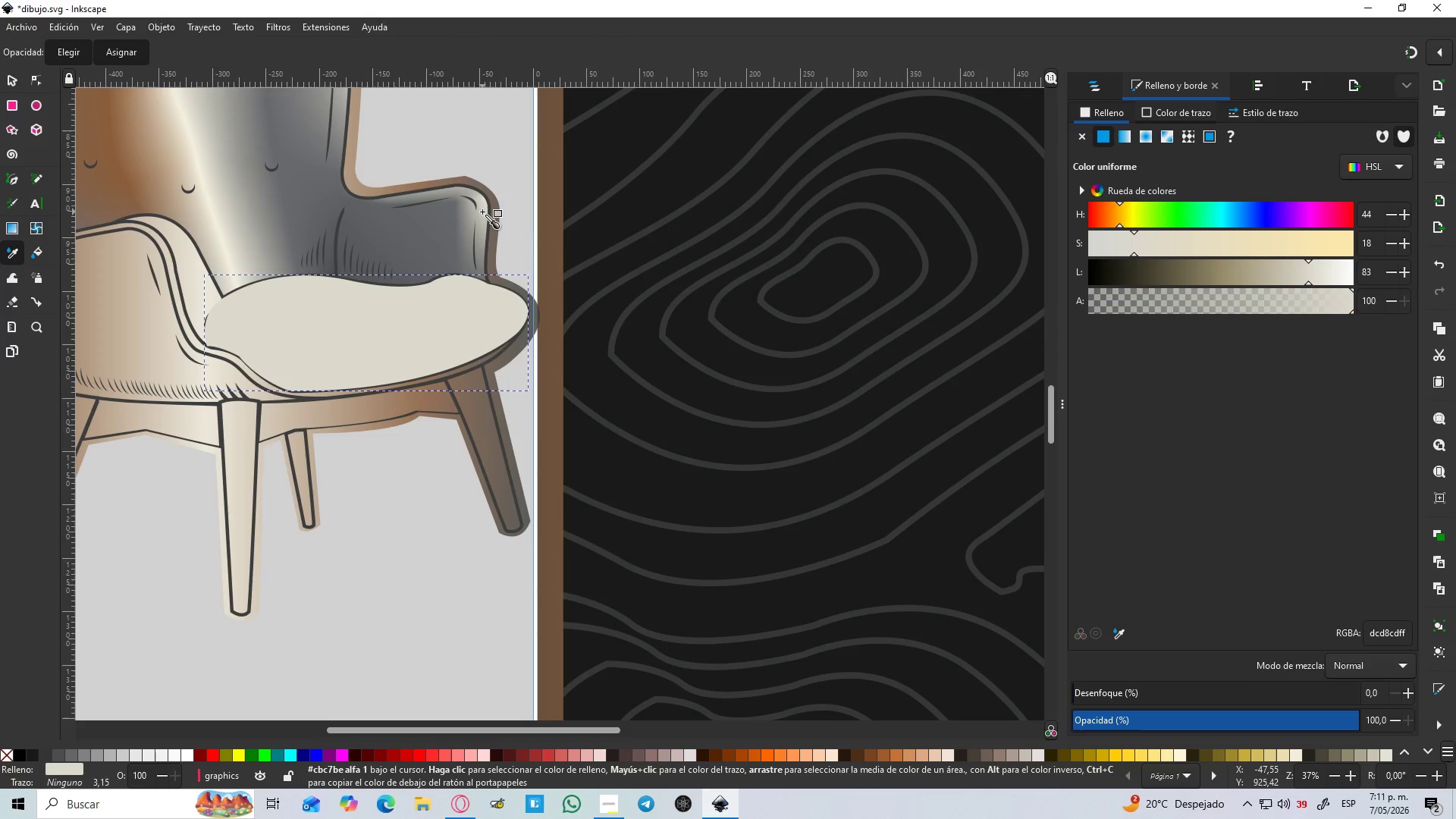 
key(Control+Z)
 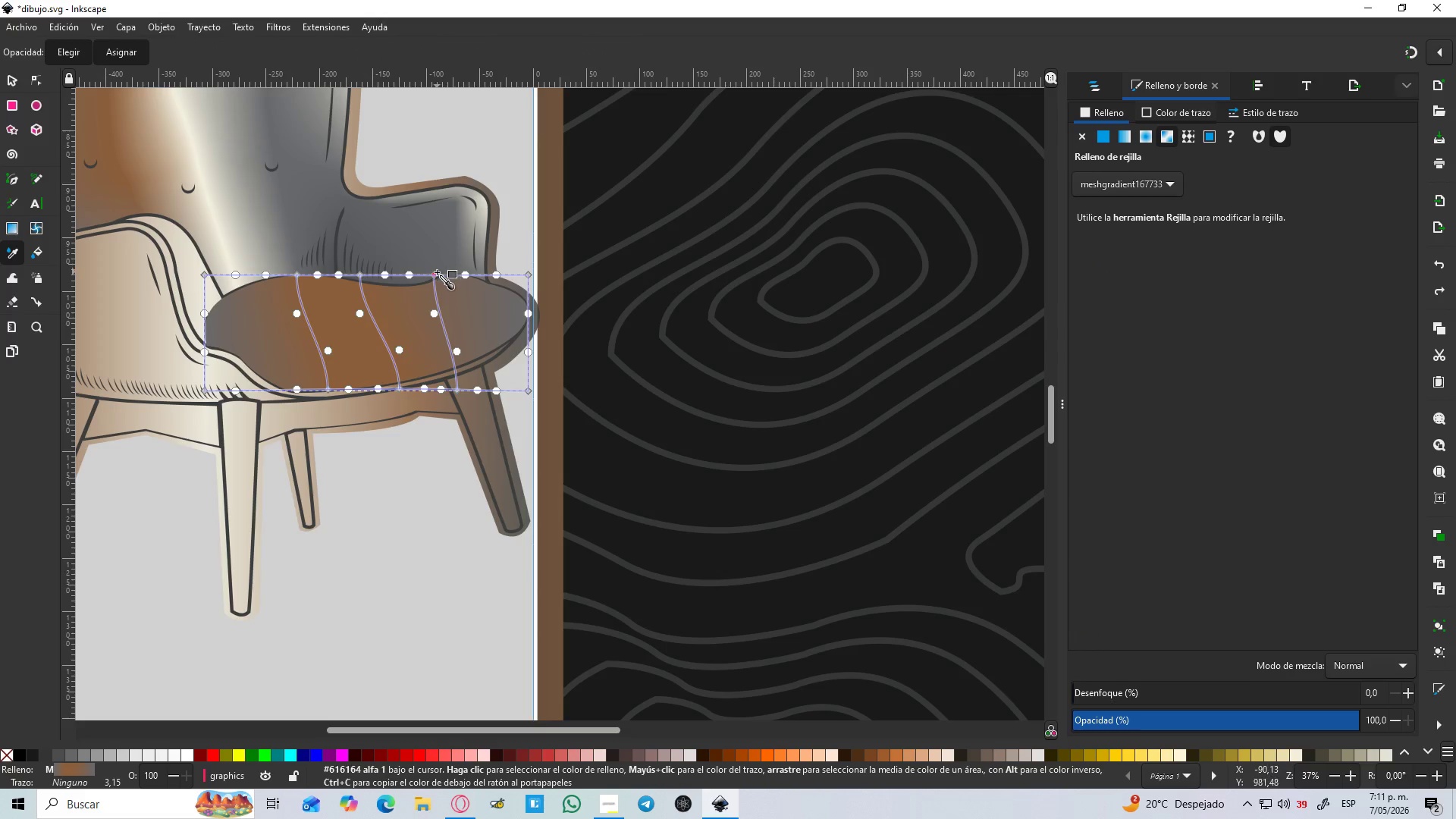 
left_click([437, 272])
 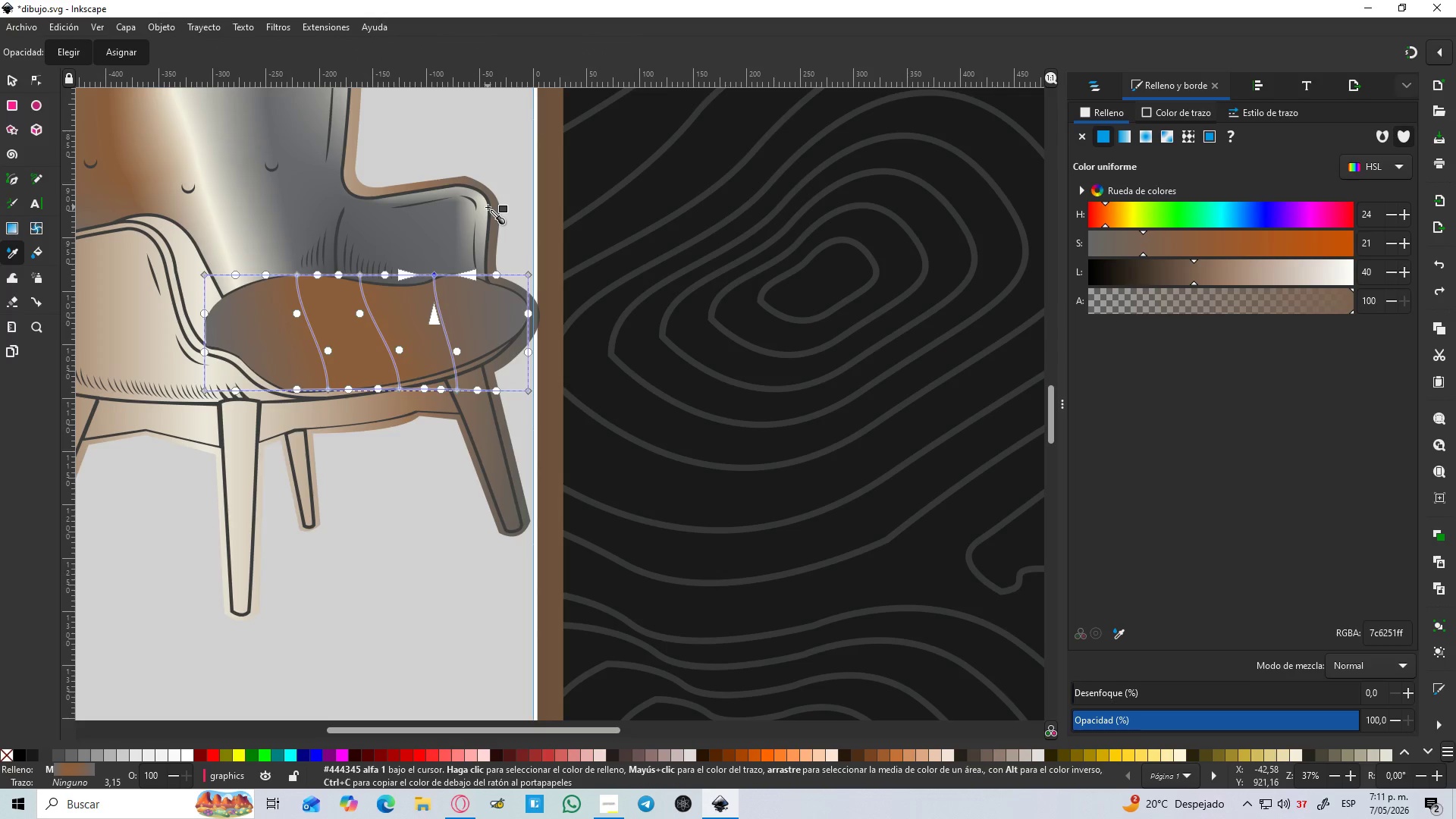 
left_click([485, 207])
 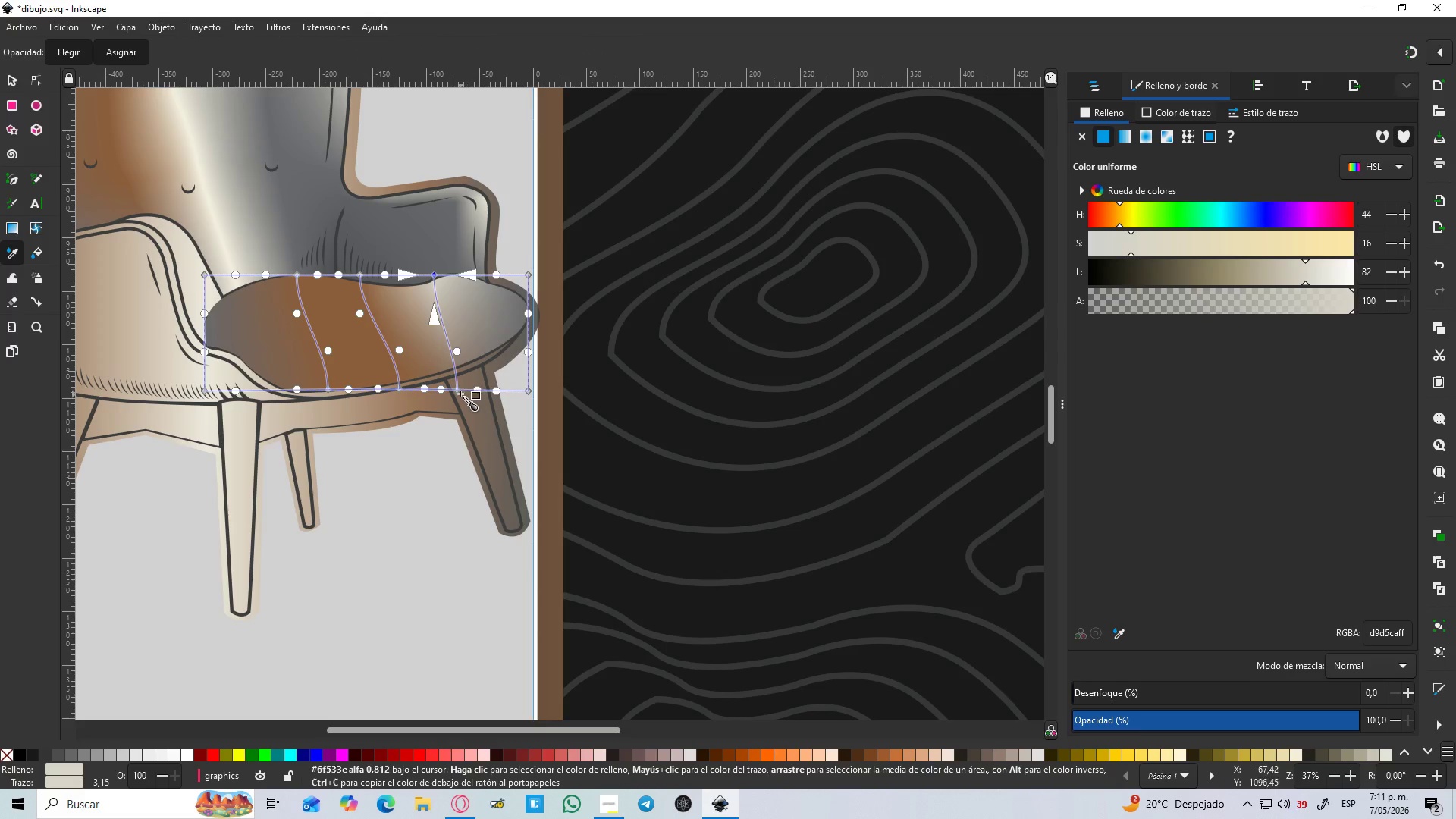 
left_click([460, 393])
 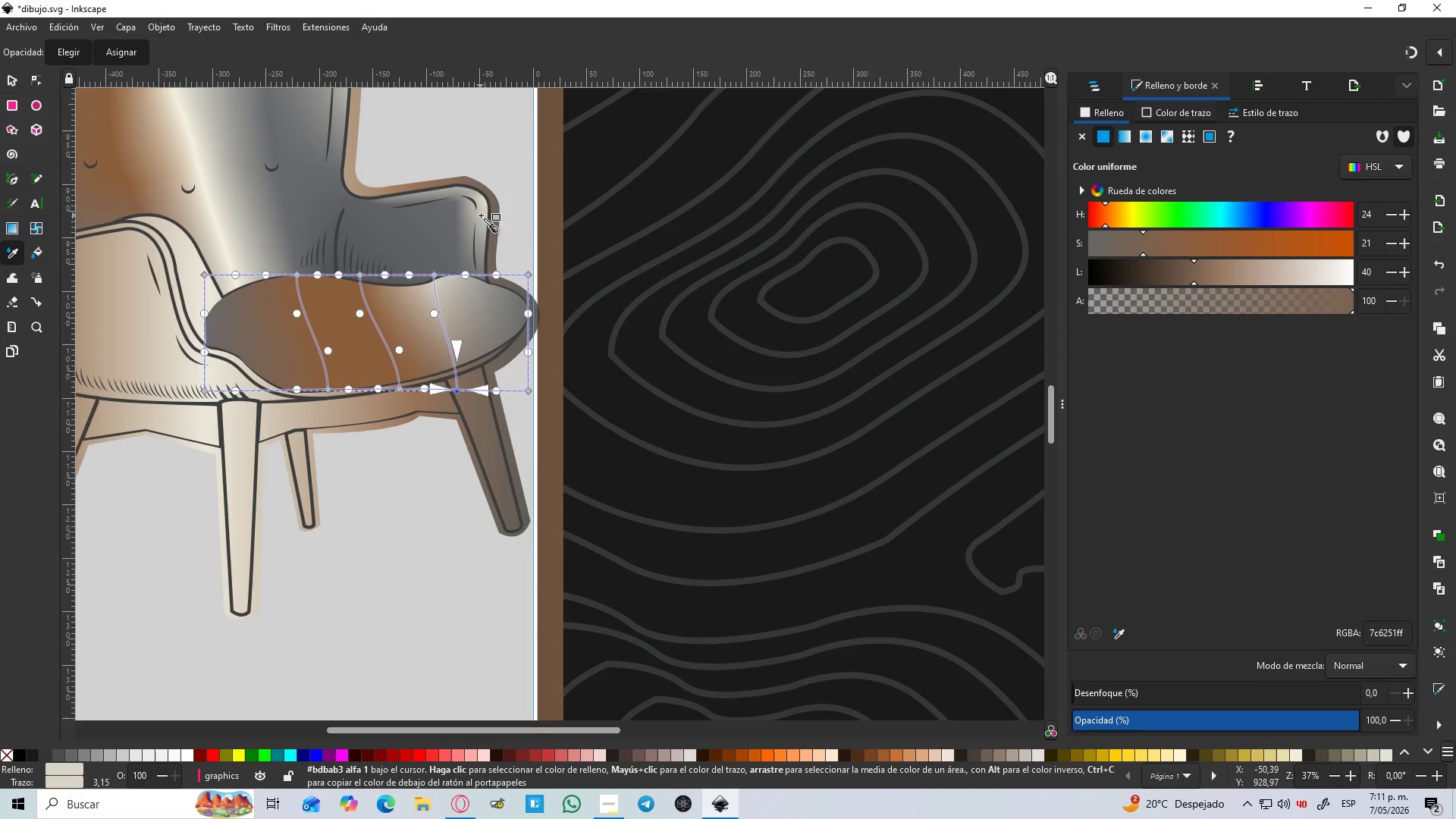 
left_click([482, 215])
 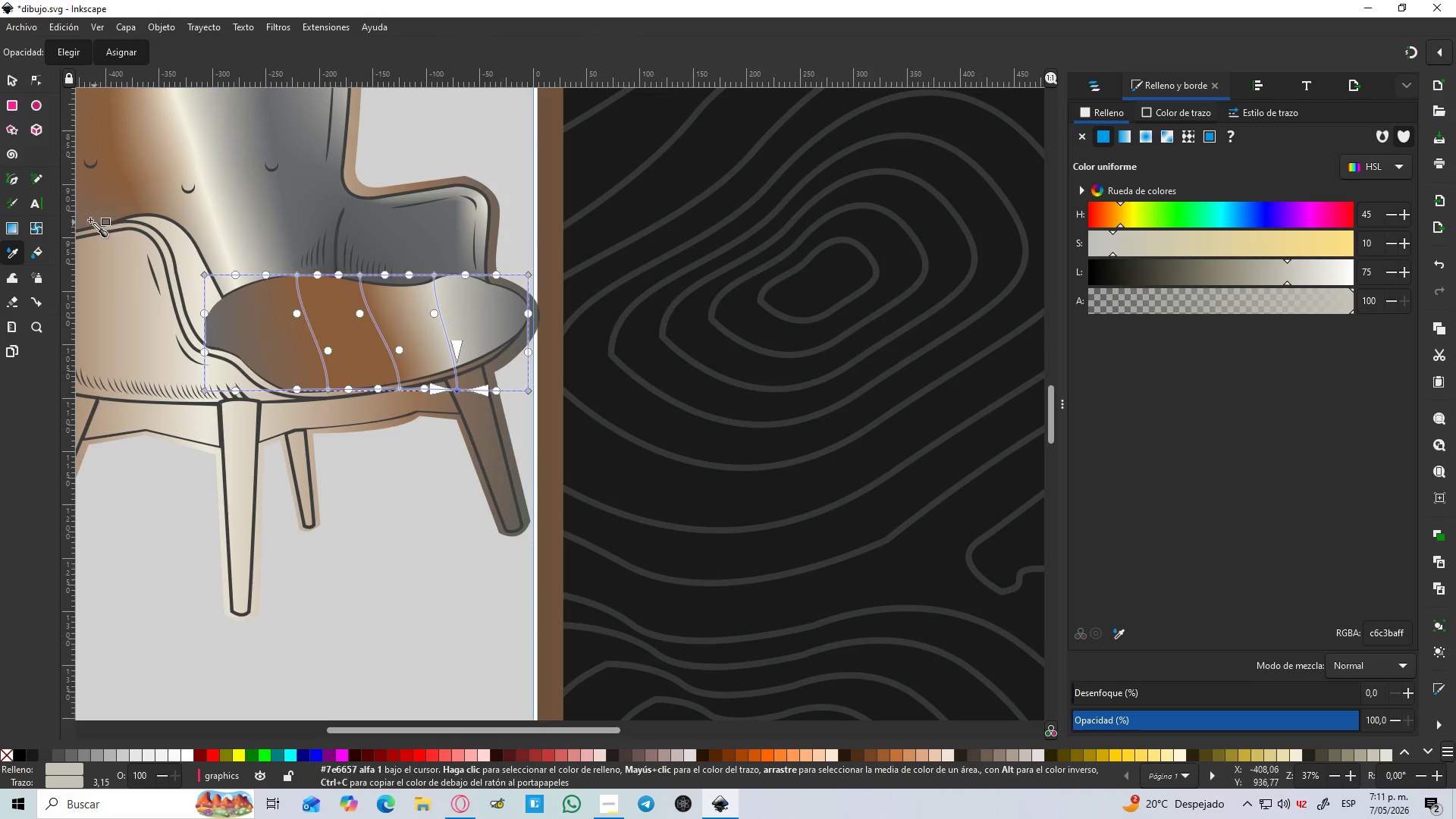 
left_click([9, 86])
 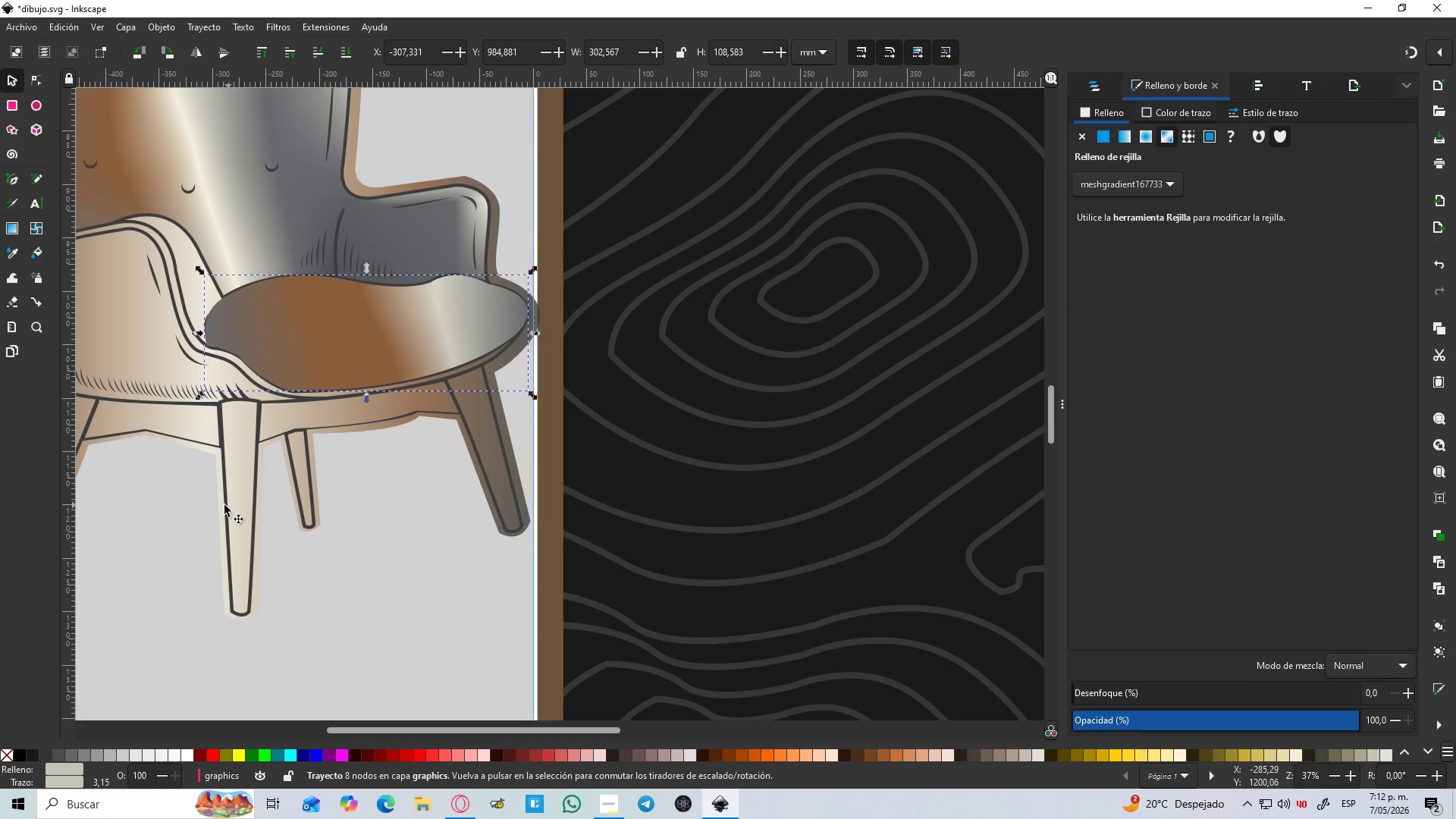 
left_click([191, 513])
 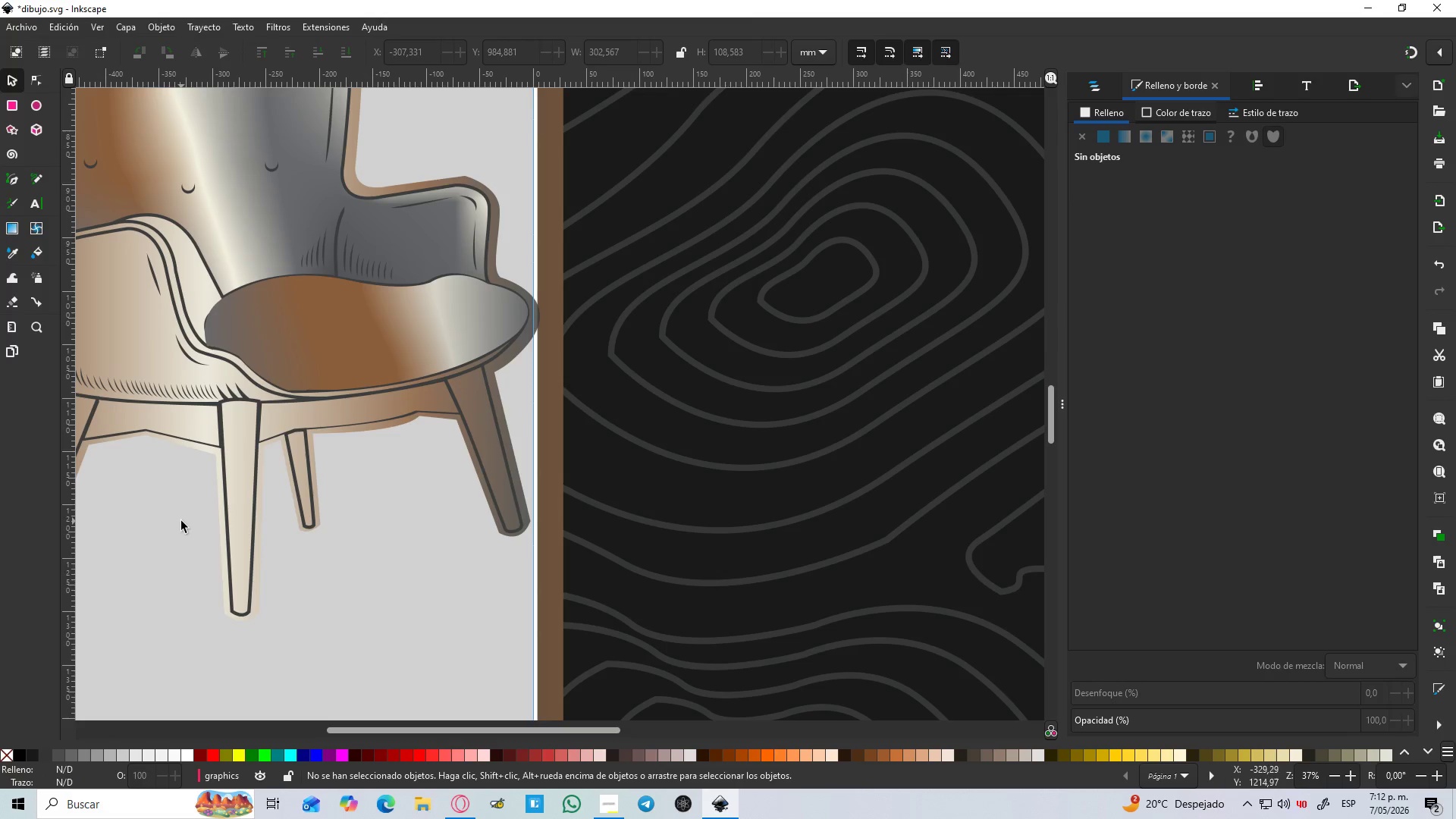 
hold_key(key=Space, duration=0.67)
 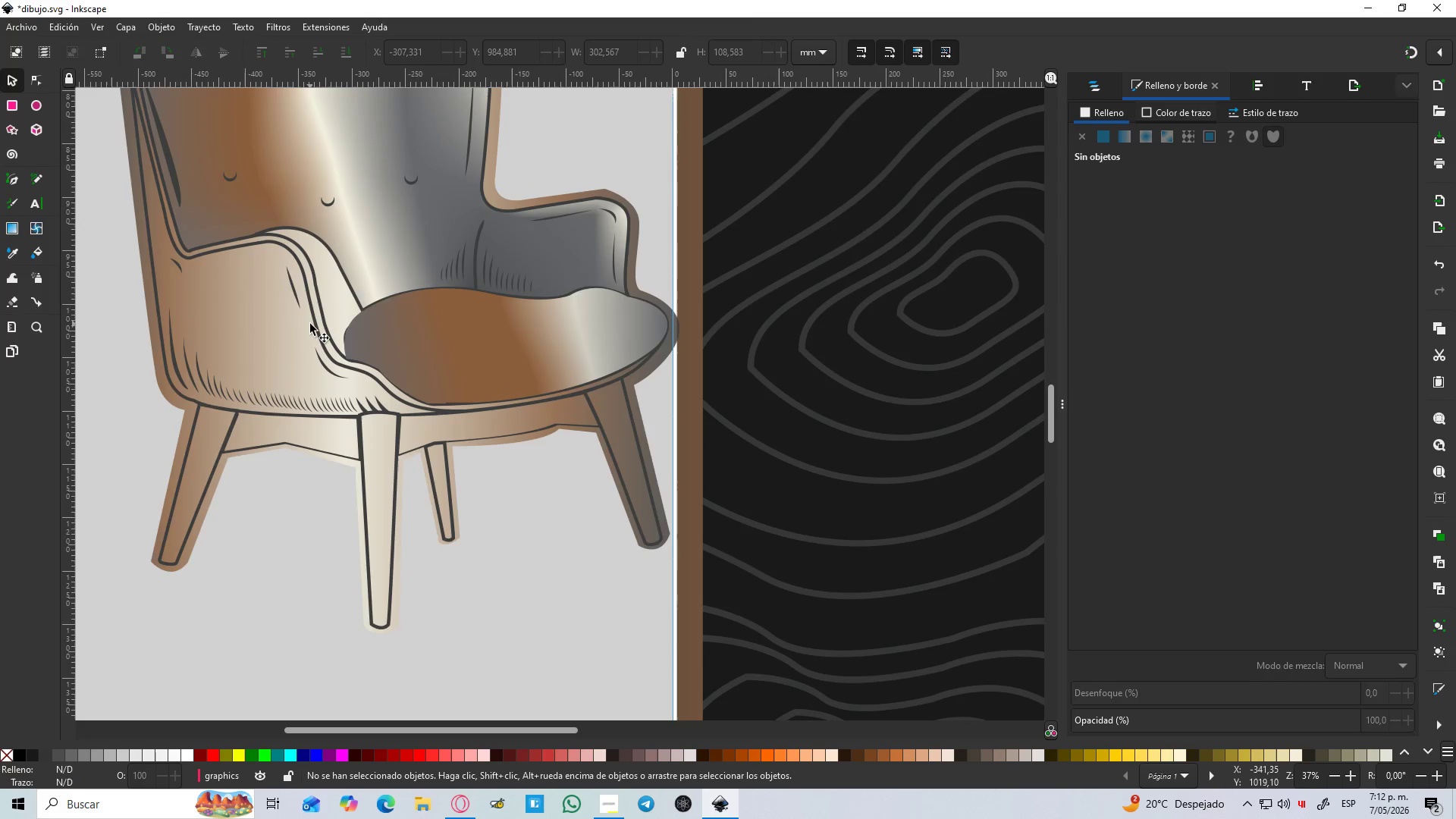 
hold_key(key=ControlLeft, duration=0.86)
 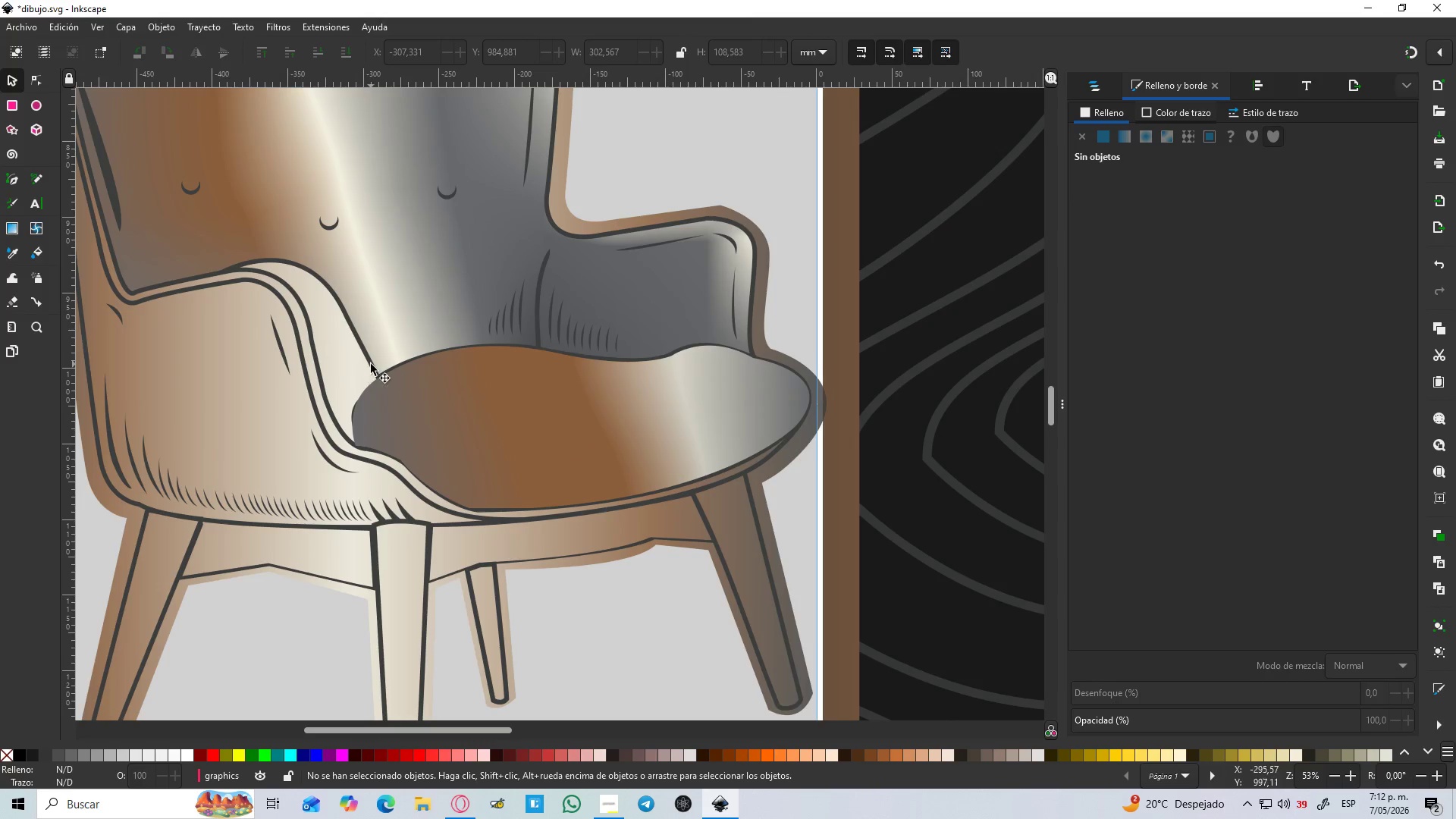 
scroll: coordinate [325, 356], scroll_direction: up, amount: 2.0
 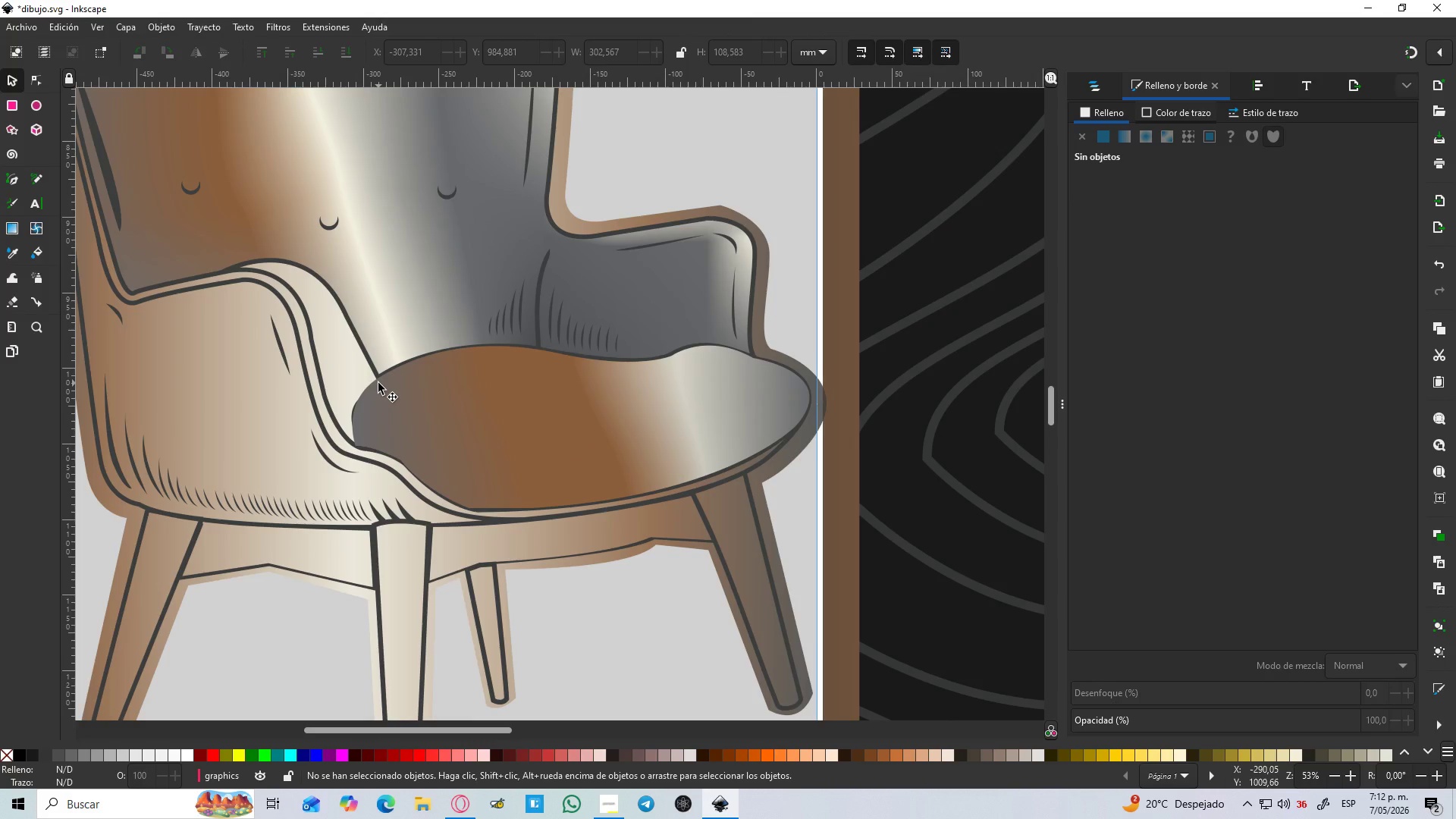 
wait(5.17)
 